 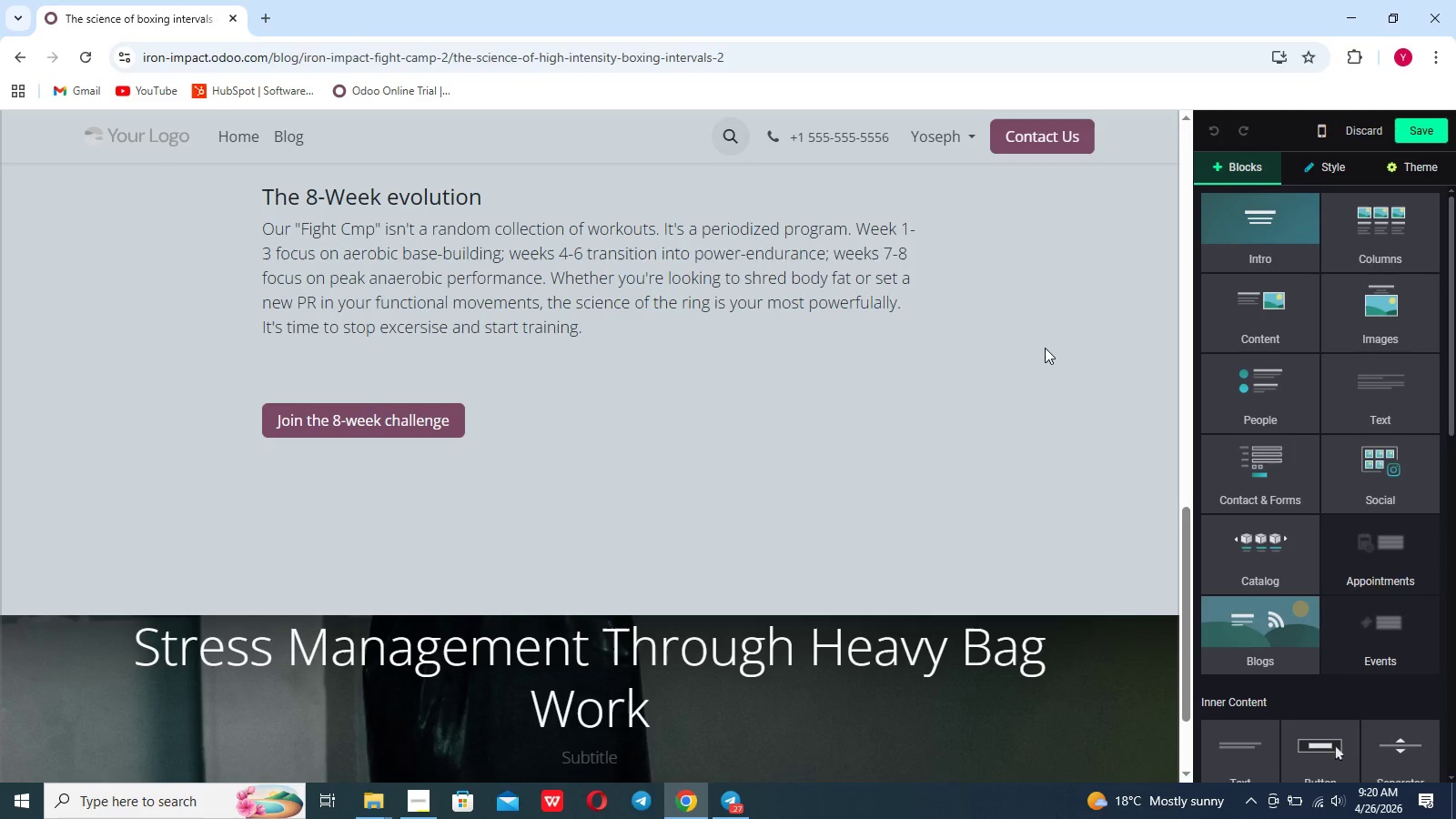 
left_click([1045, 348])
 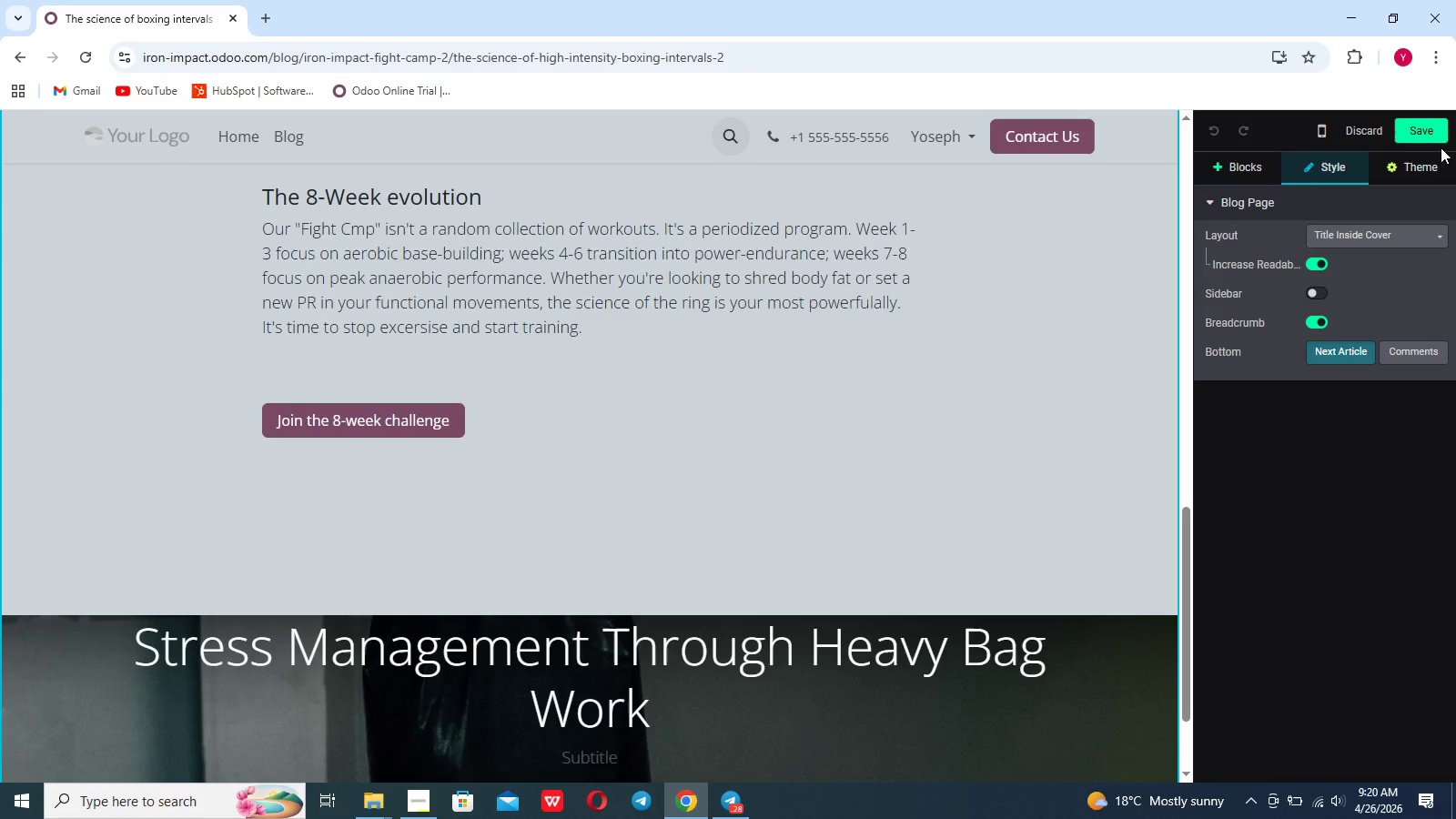 
left_click([1441, 147])
 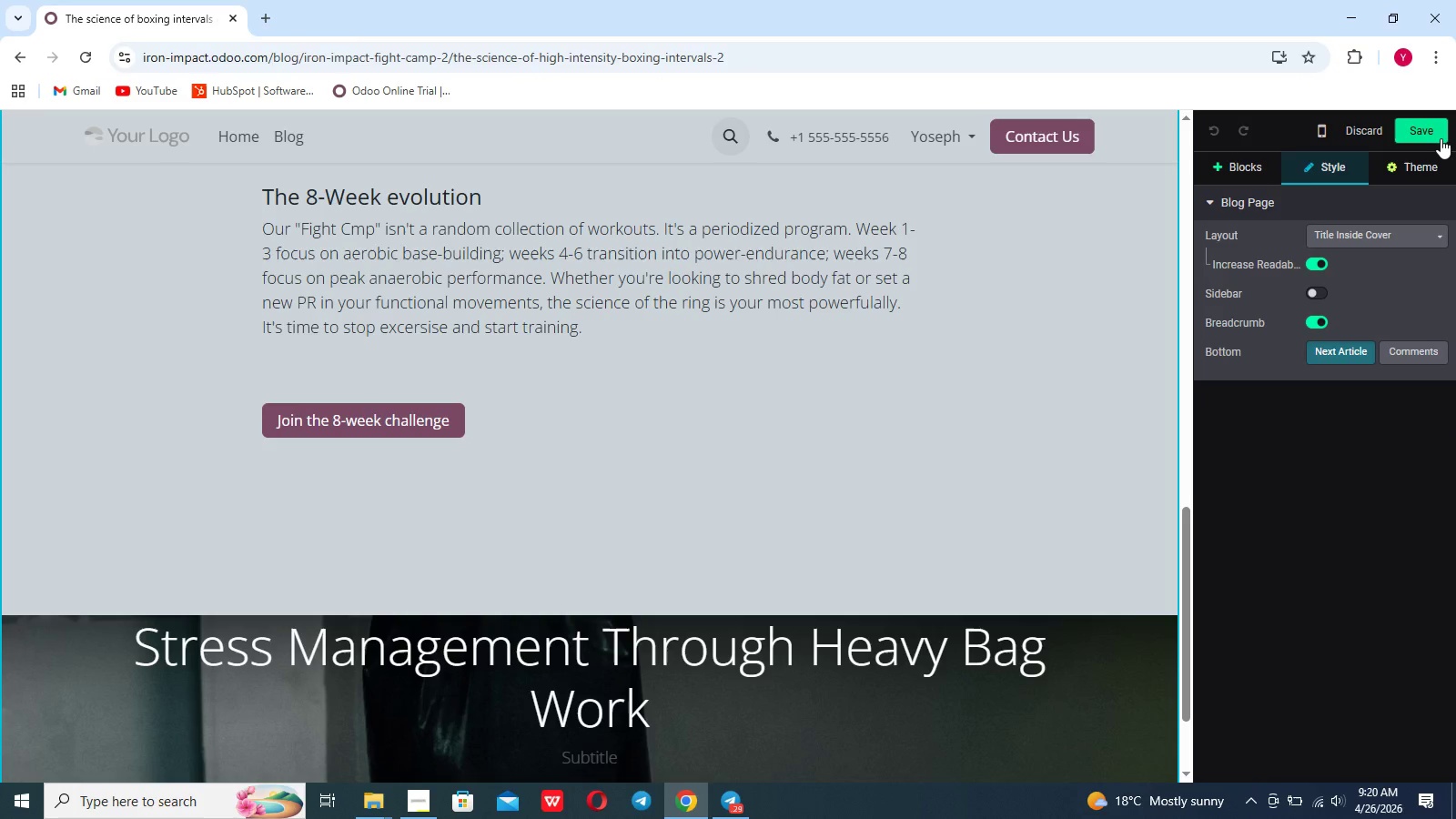 
left_click([1441, 138])
 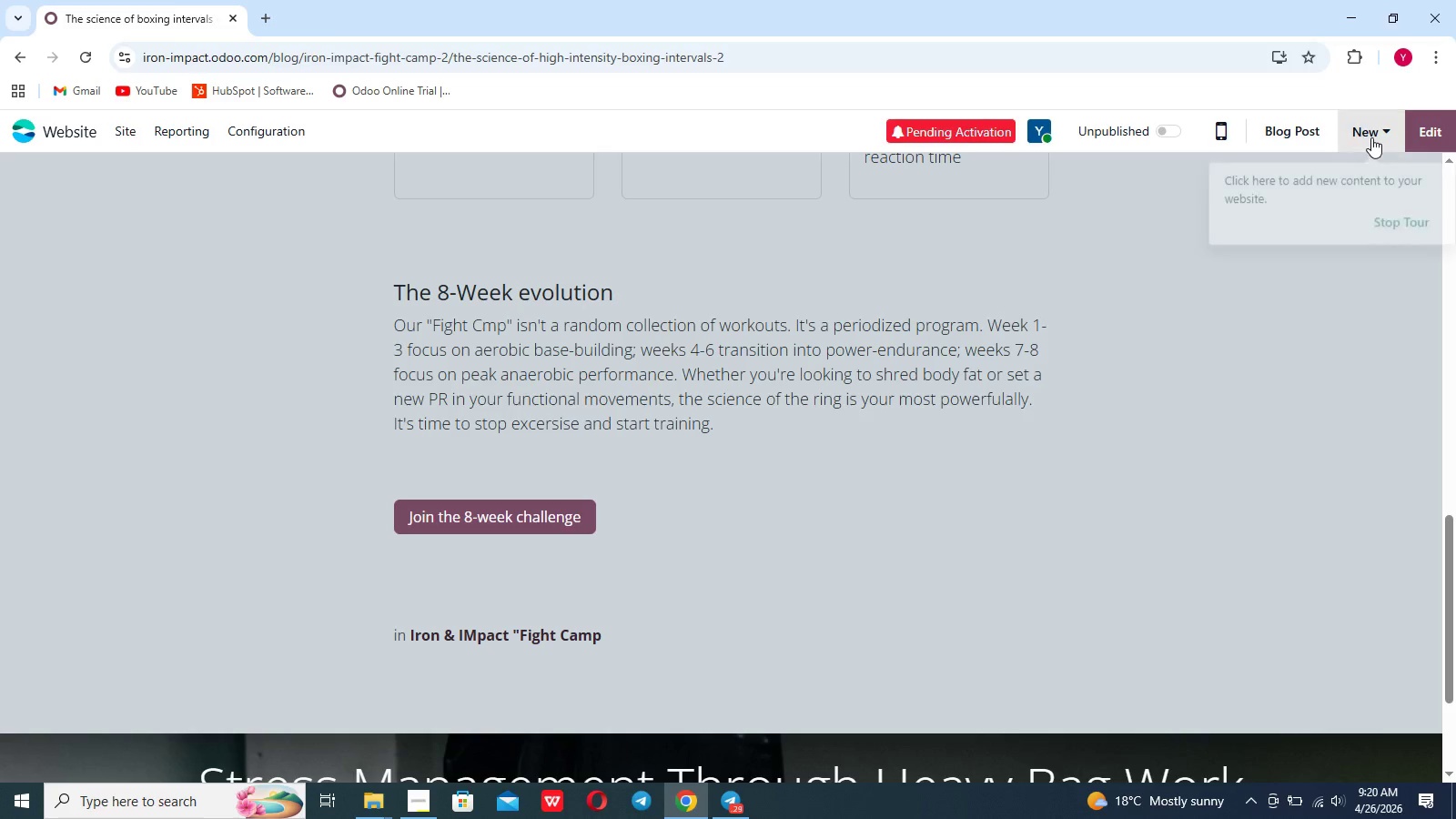 
left_click([1371, 137])
 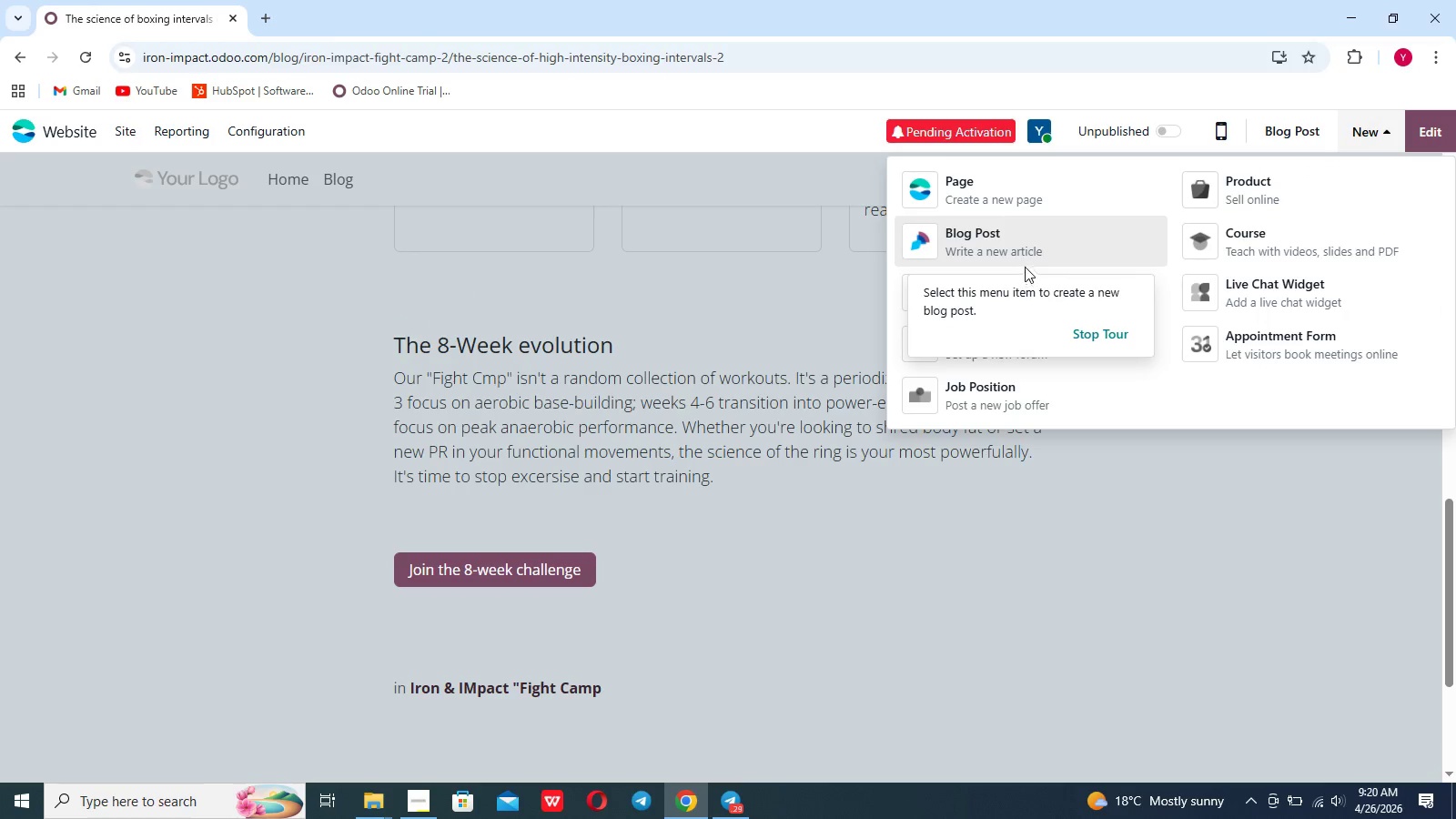 
left_click([1025, 266])
 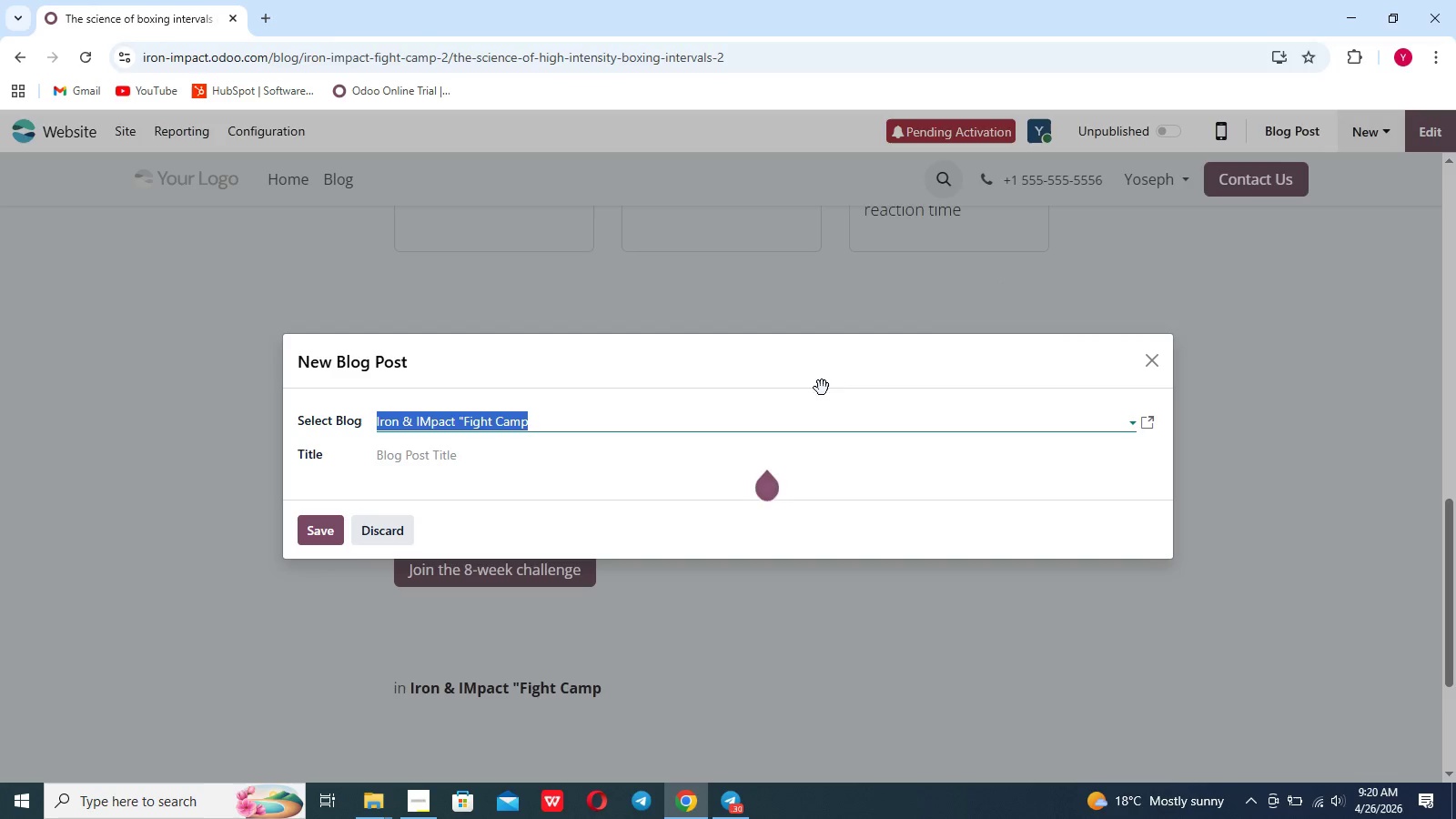 
left_click([703, 450])
 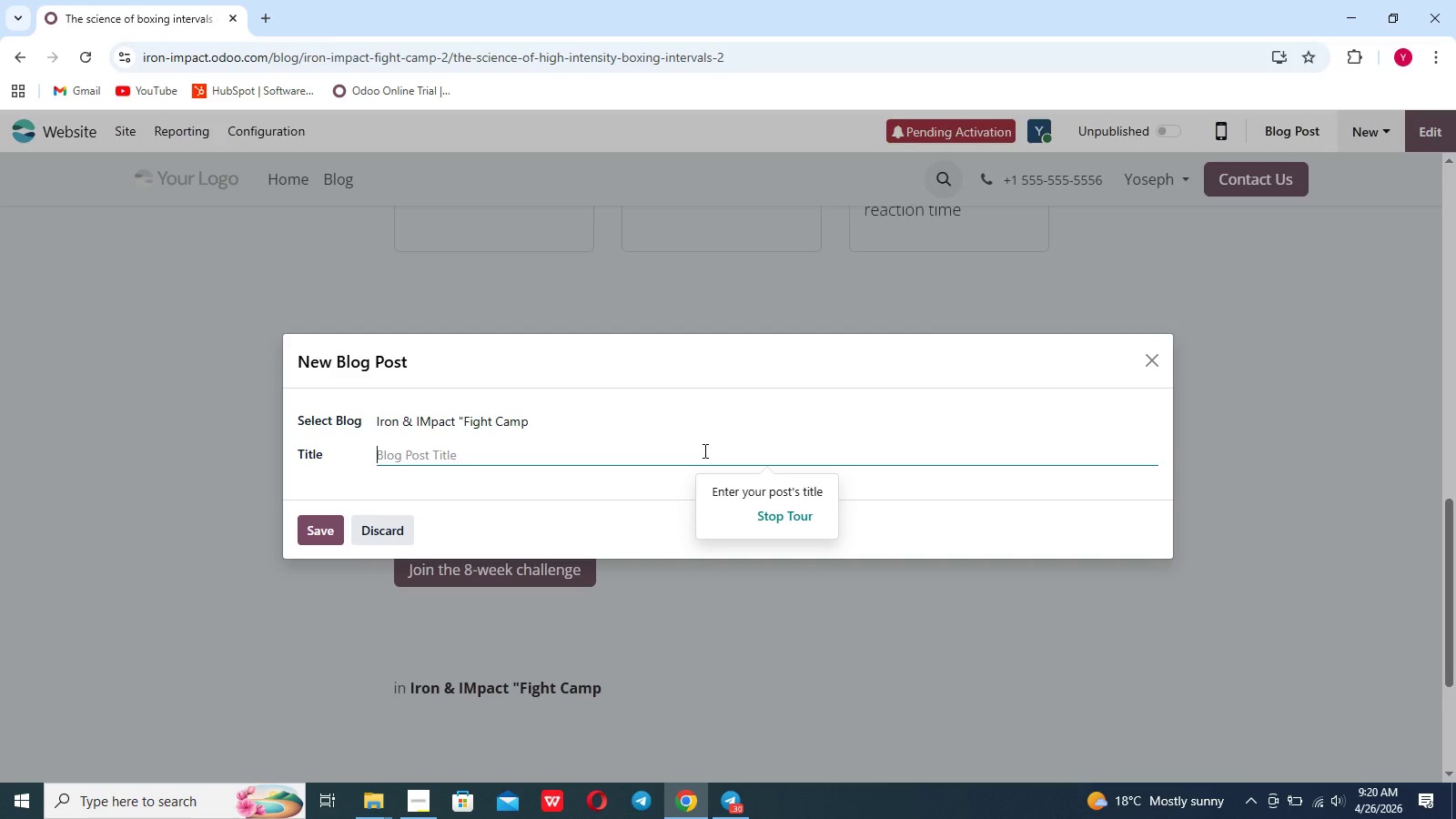 
type(5 Things to Expect in YOur Fiesr)
key(Backspace)
key(Backspace)
key(Backspace)
type(rst Boxong Class)
 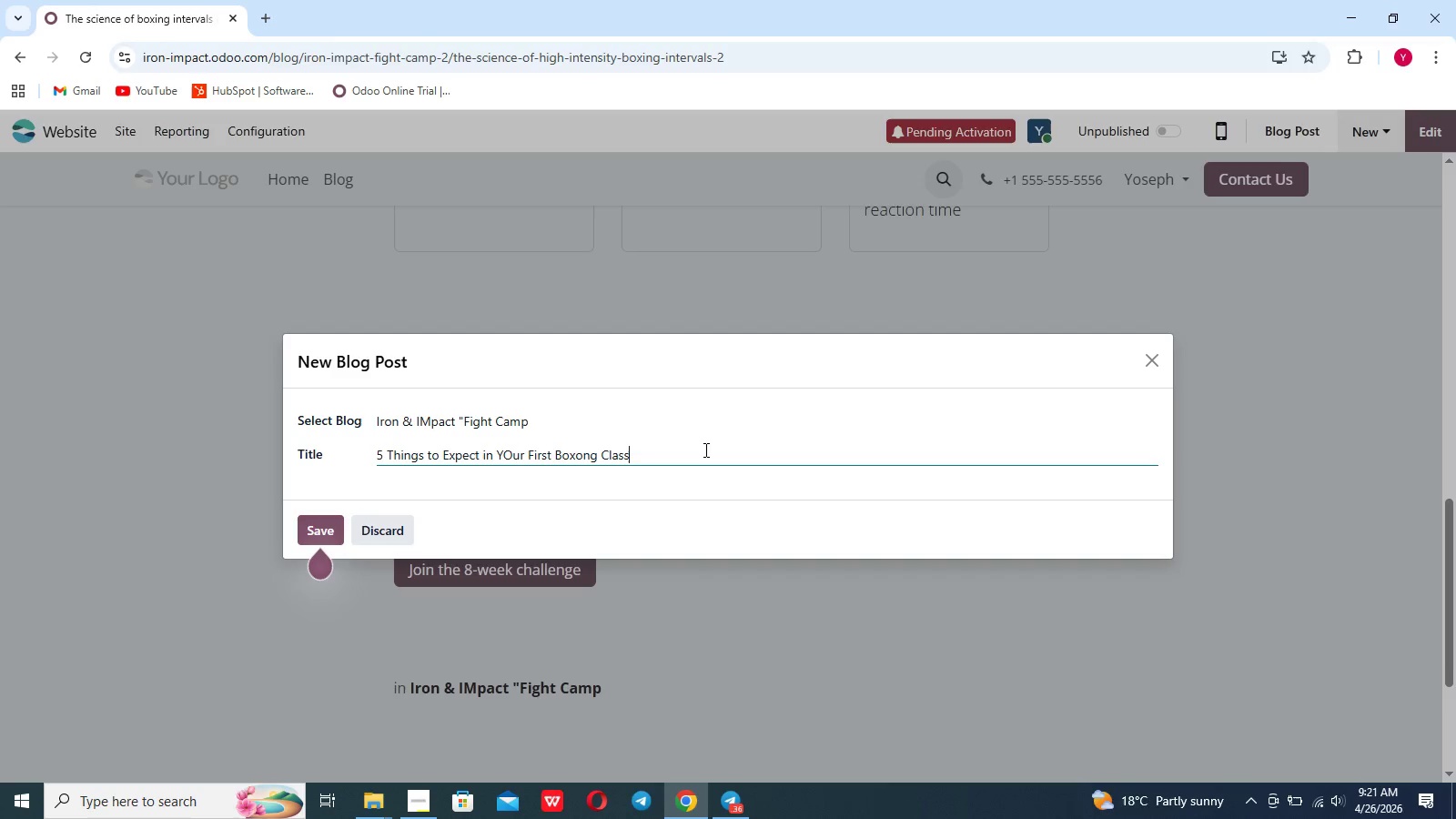 
left_click([333, 521])
 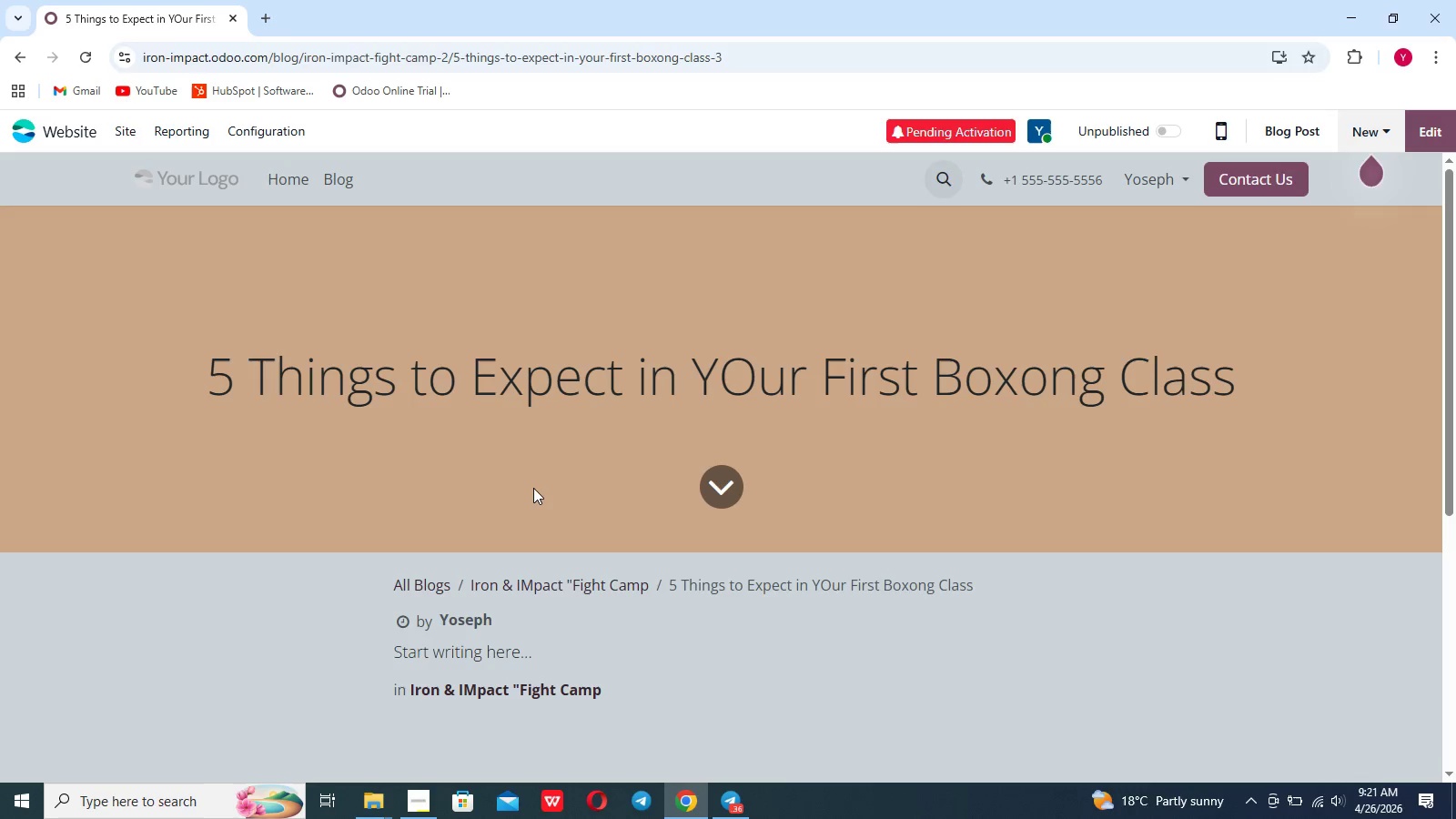 
double_click([660, 425])
 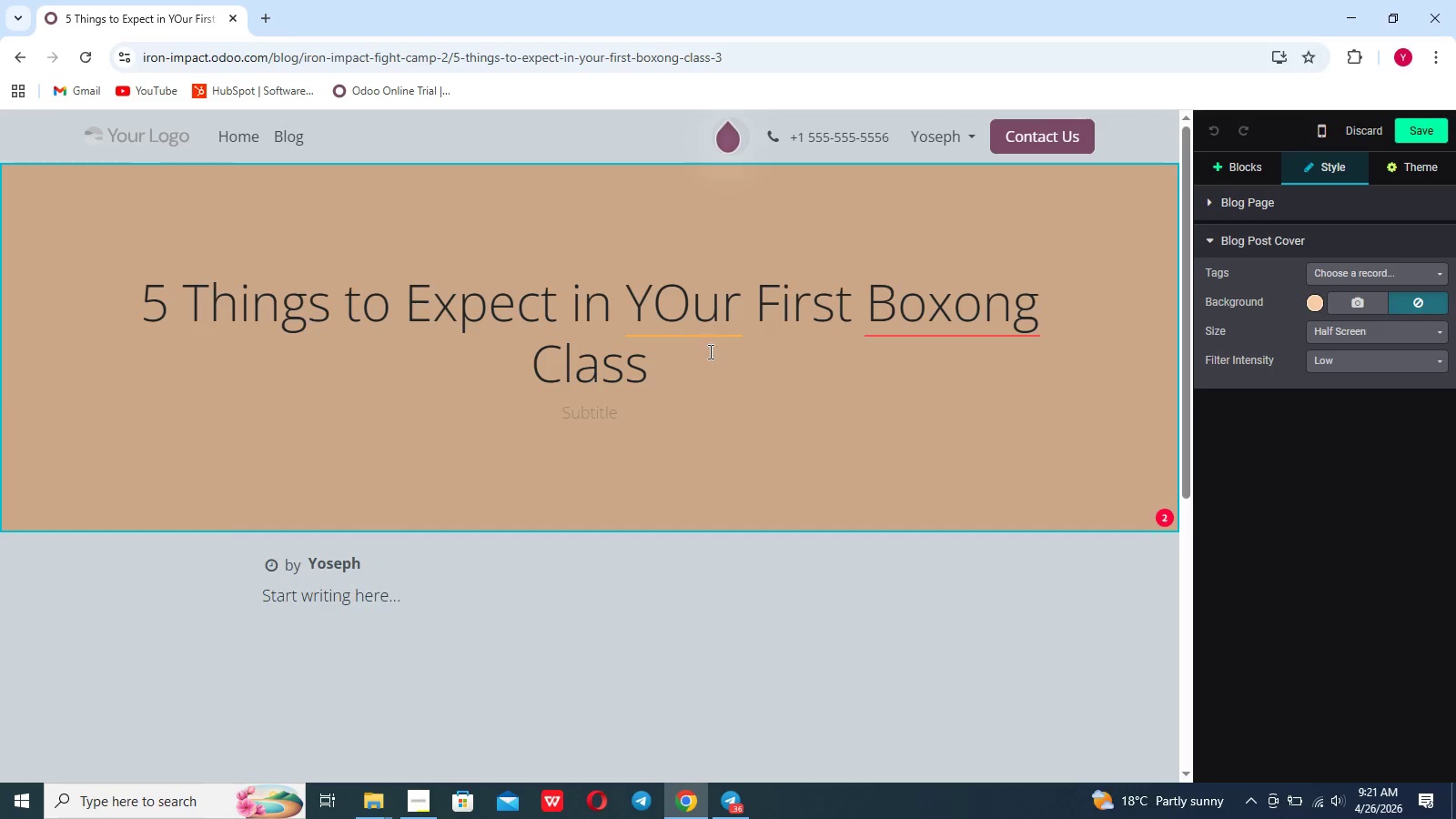 
left_click([694, 310])
 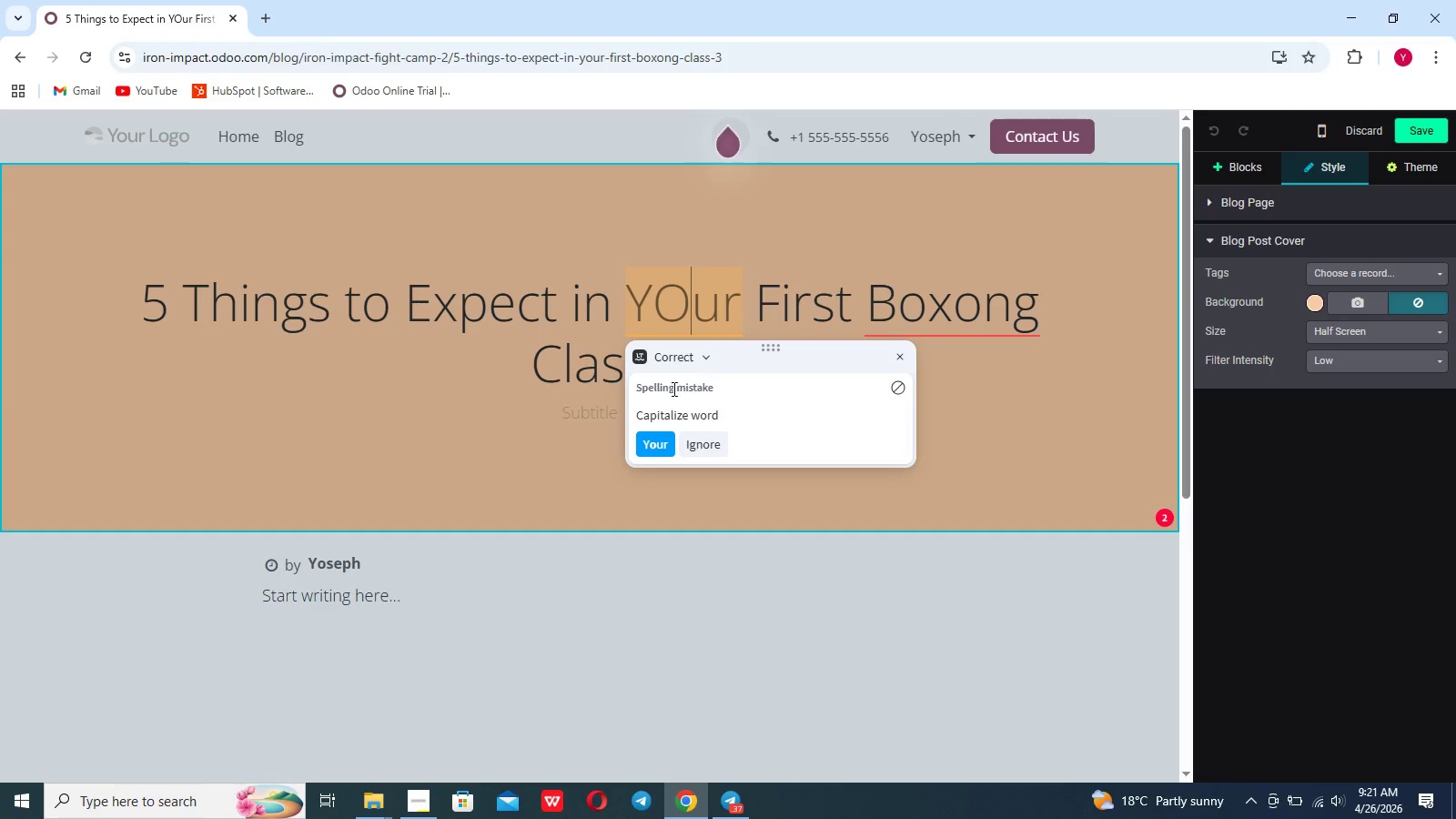 
left_click([653, 446])
 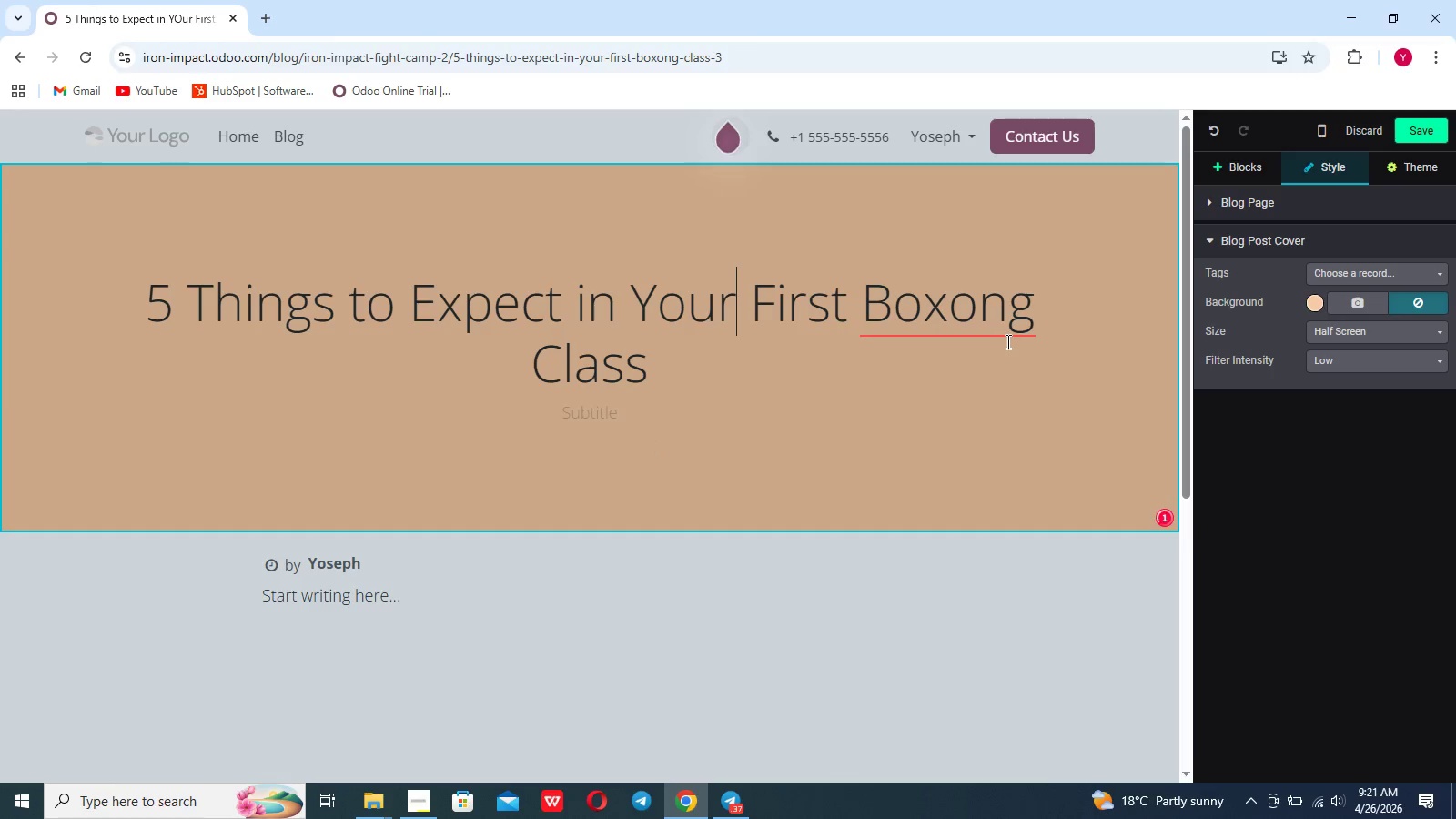 
left_click([1006, 340])
 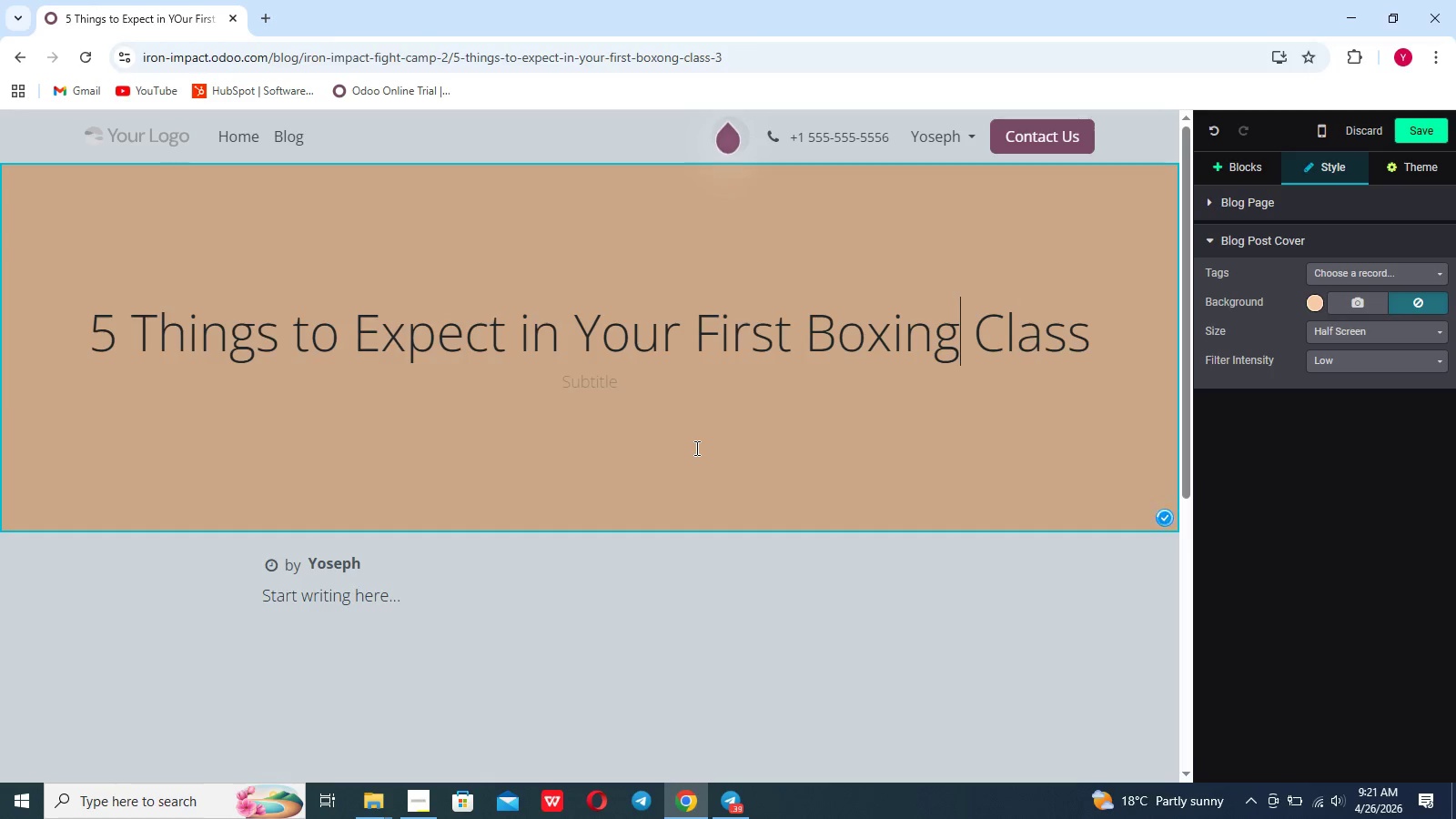 
left_click([695, 448])
 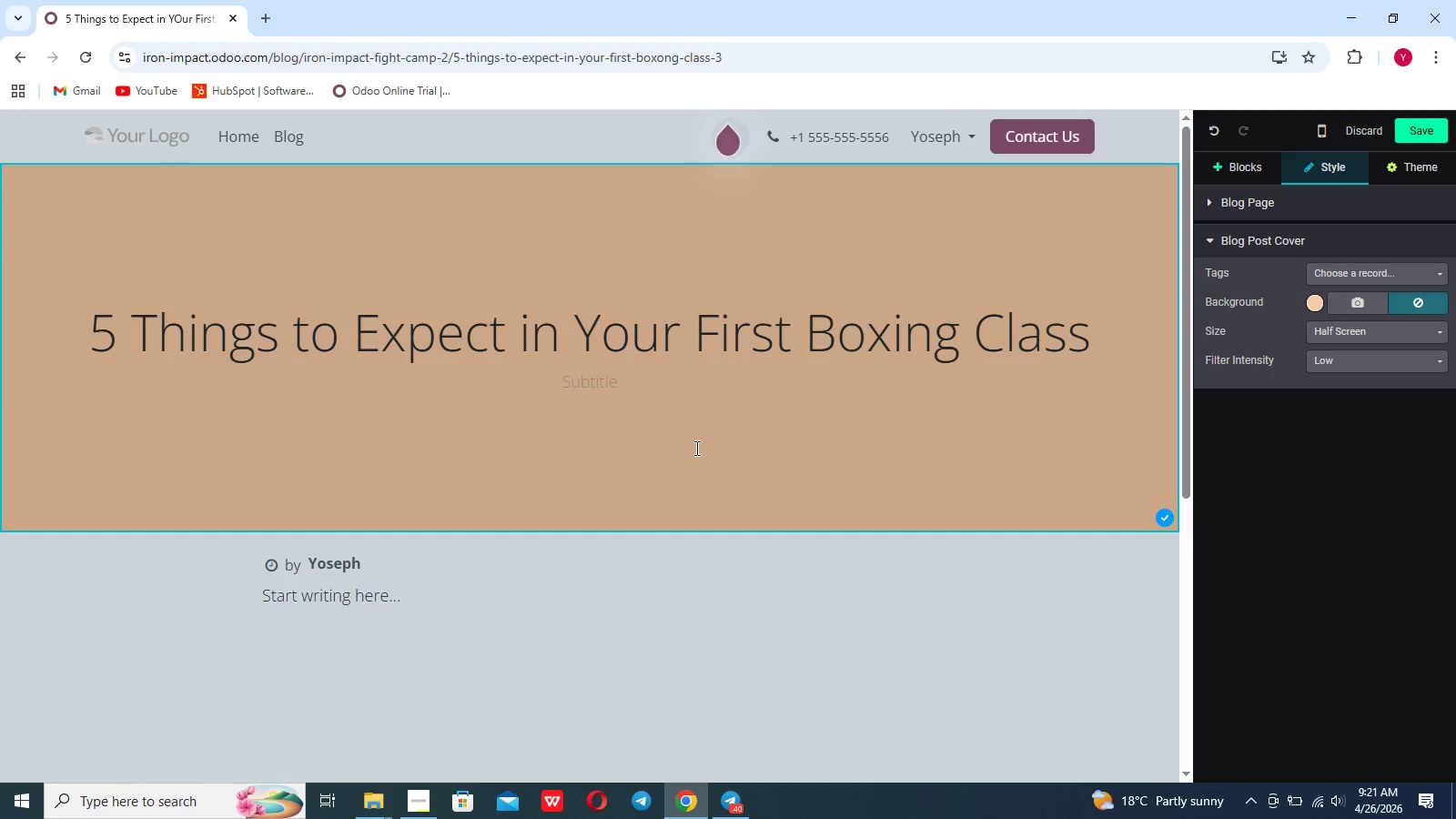 
left_click([695, 448])
 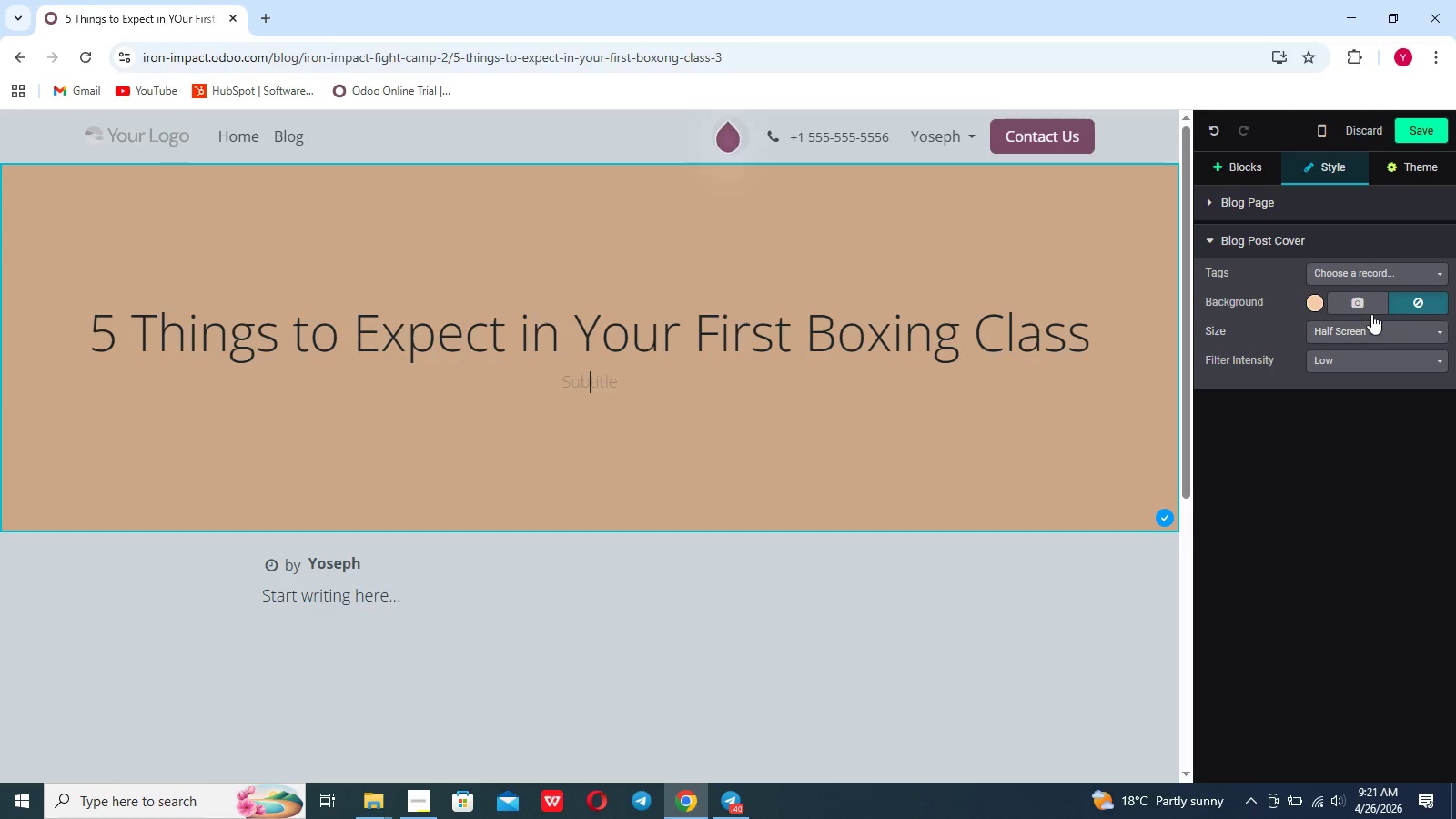 
left_click([1368, 302])
 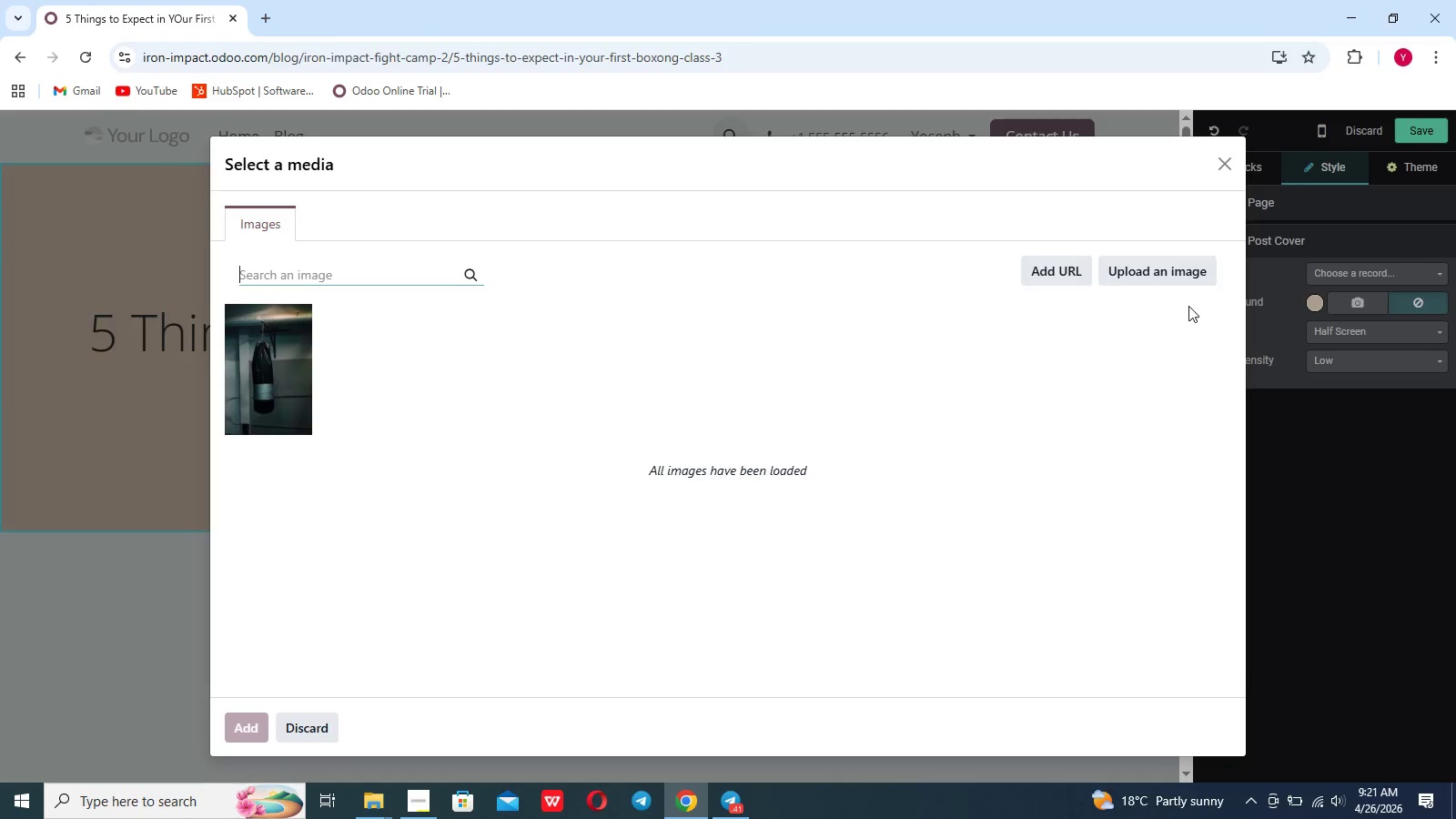 
left_click([1169, 272])
 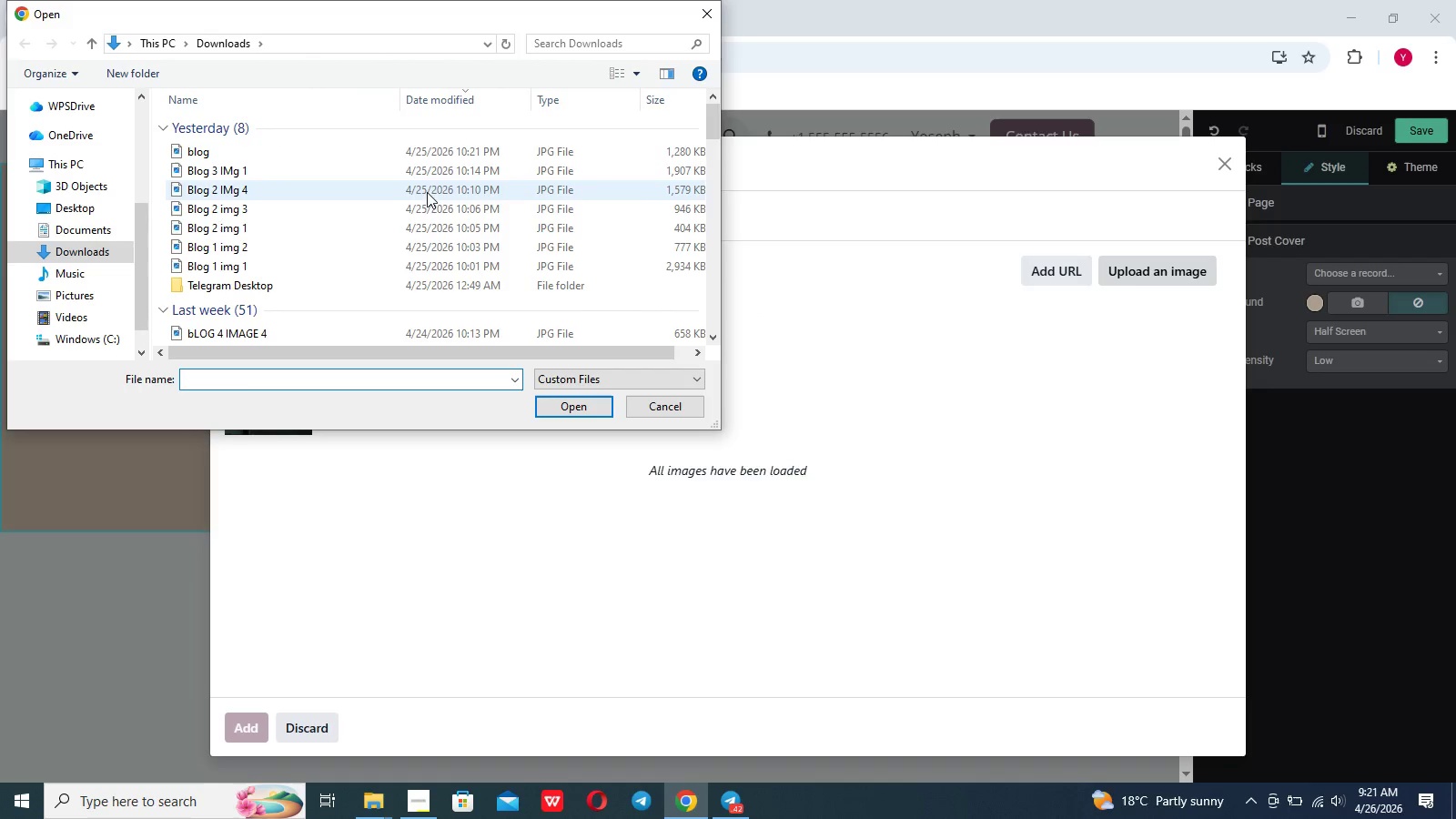 
left_click([425, 177])
 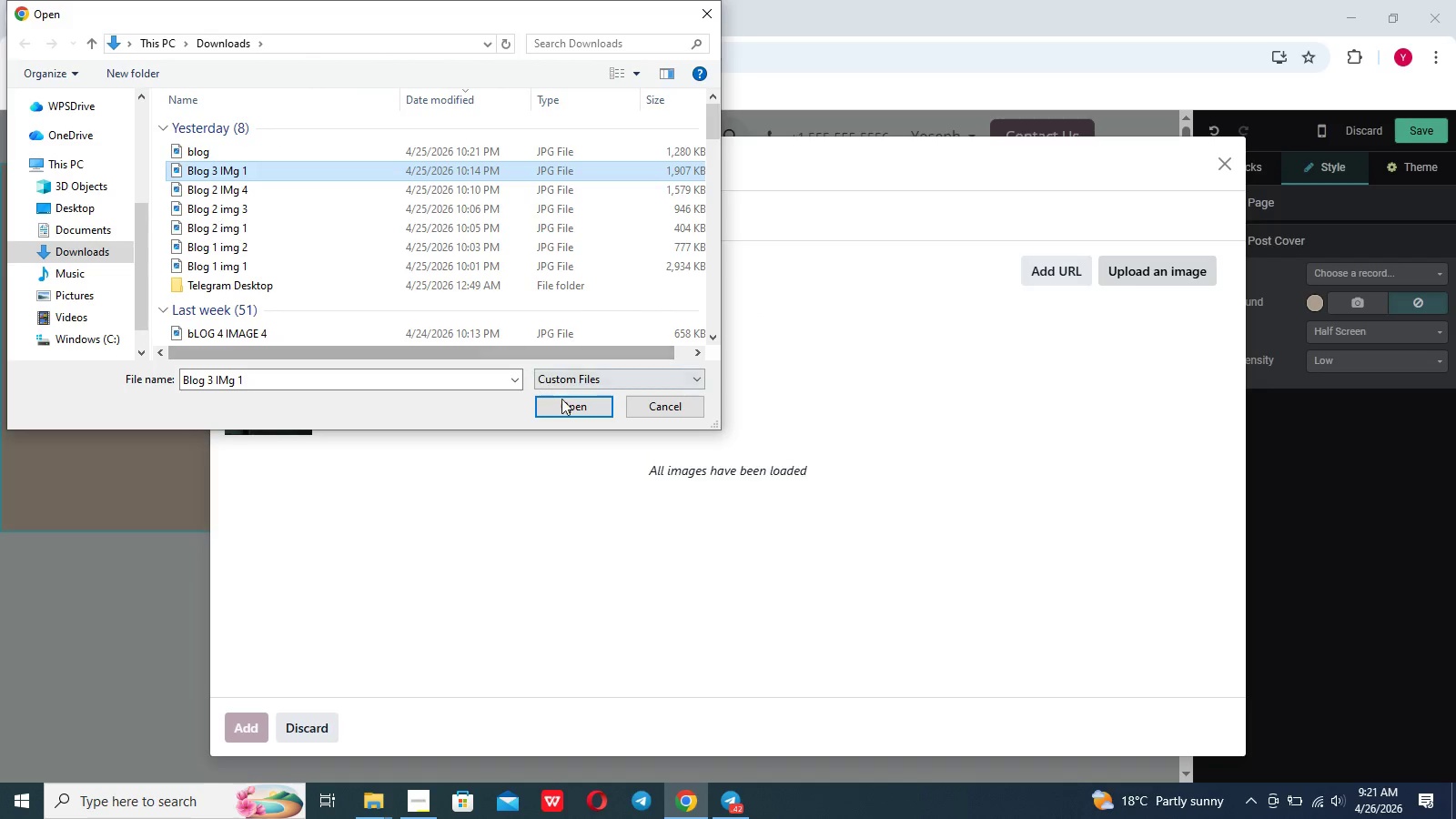 
left_click([562, 407])
 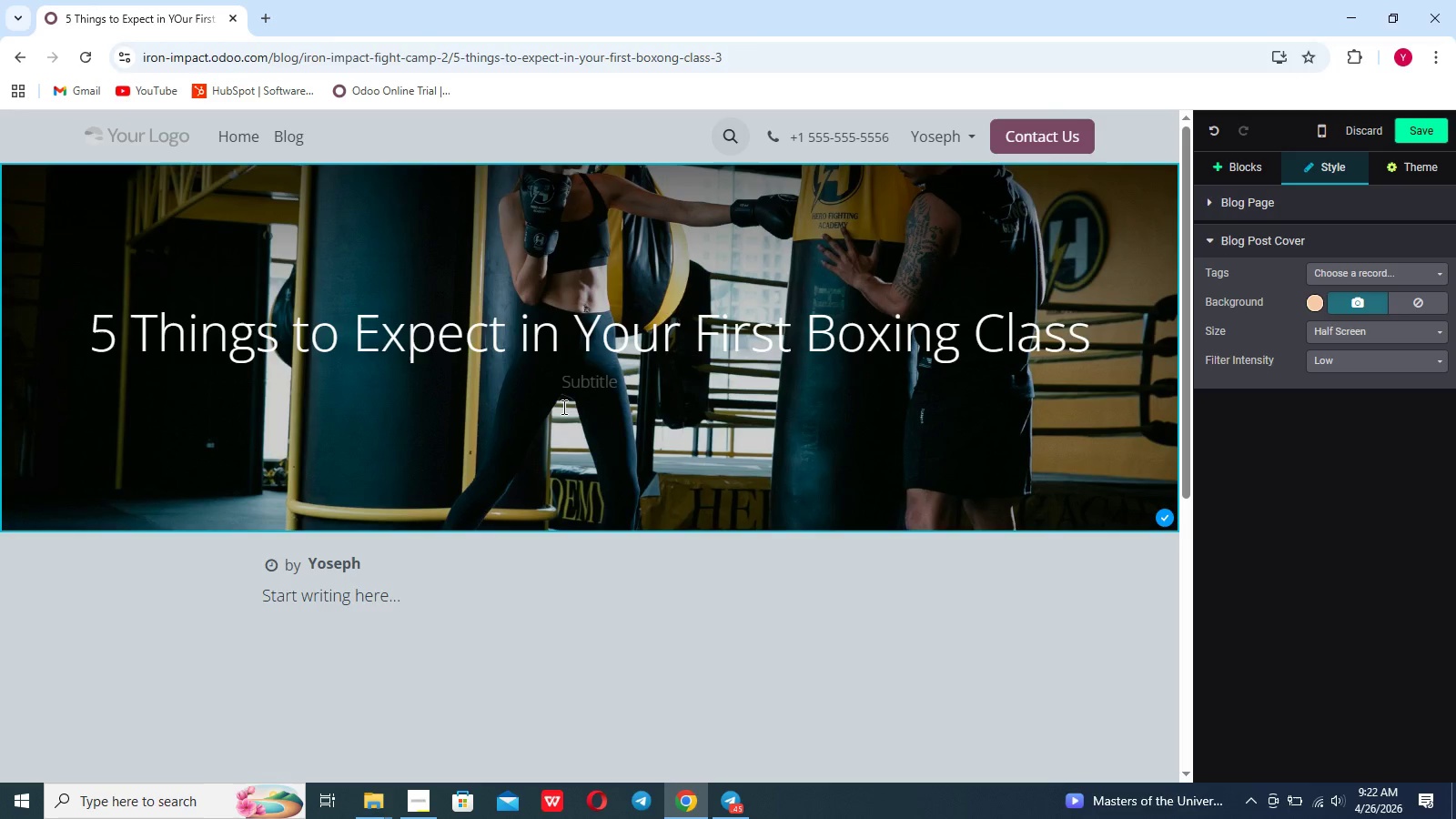 
wait(21.53)
 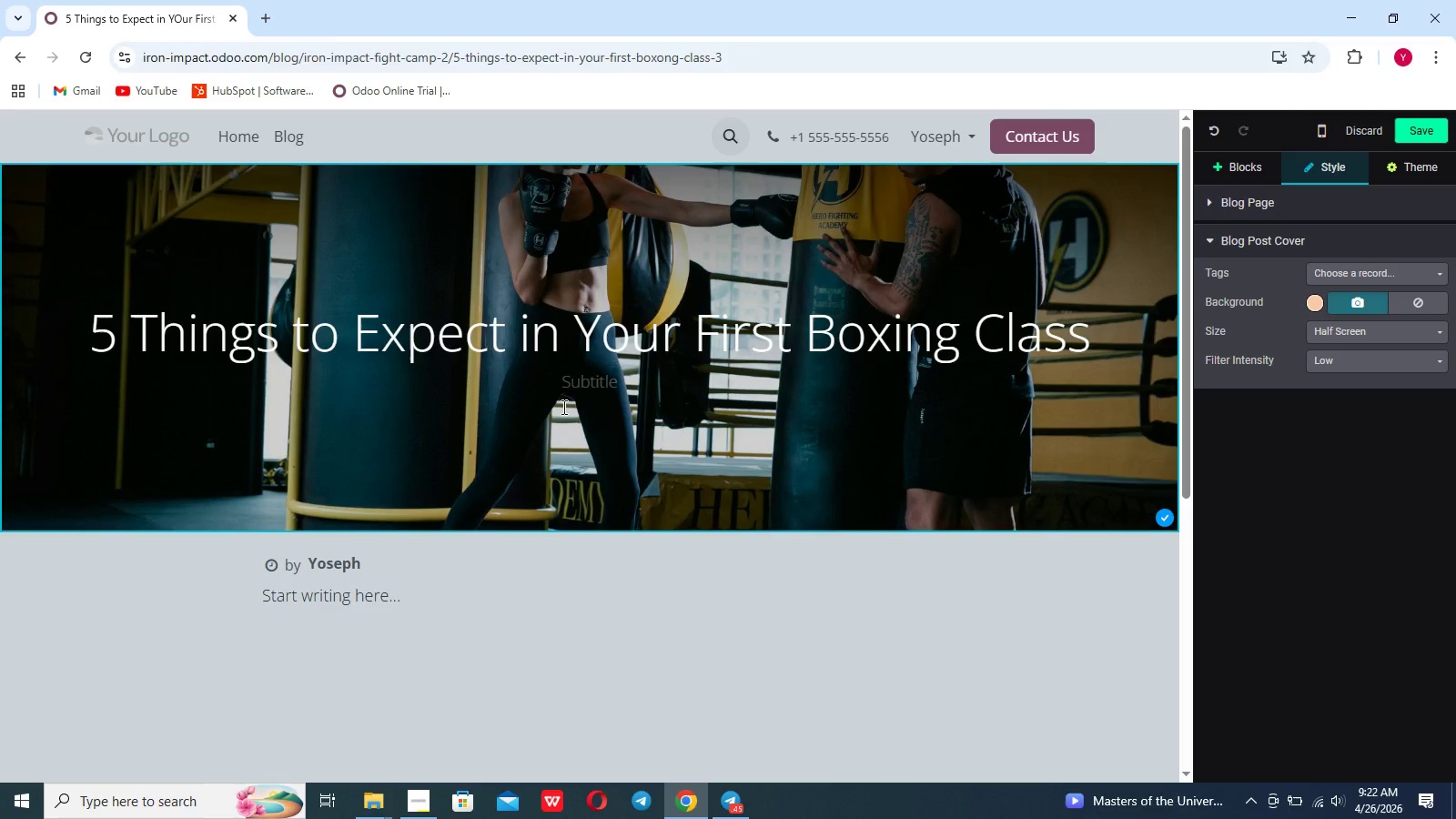 
scroll: coordinate [341, 511], scroll_direction: up, amount: 13.0
 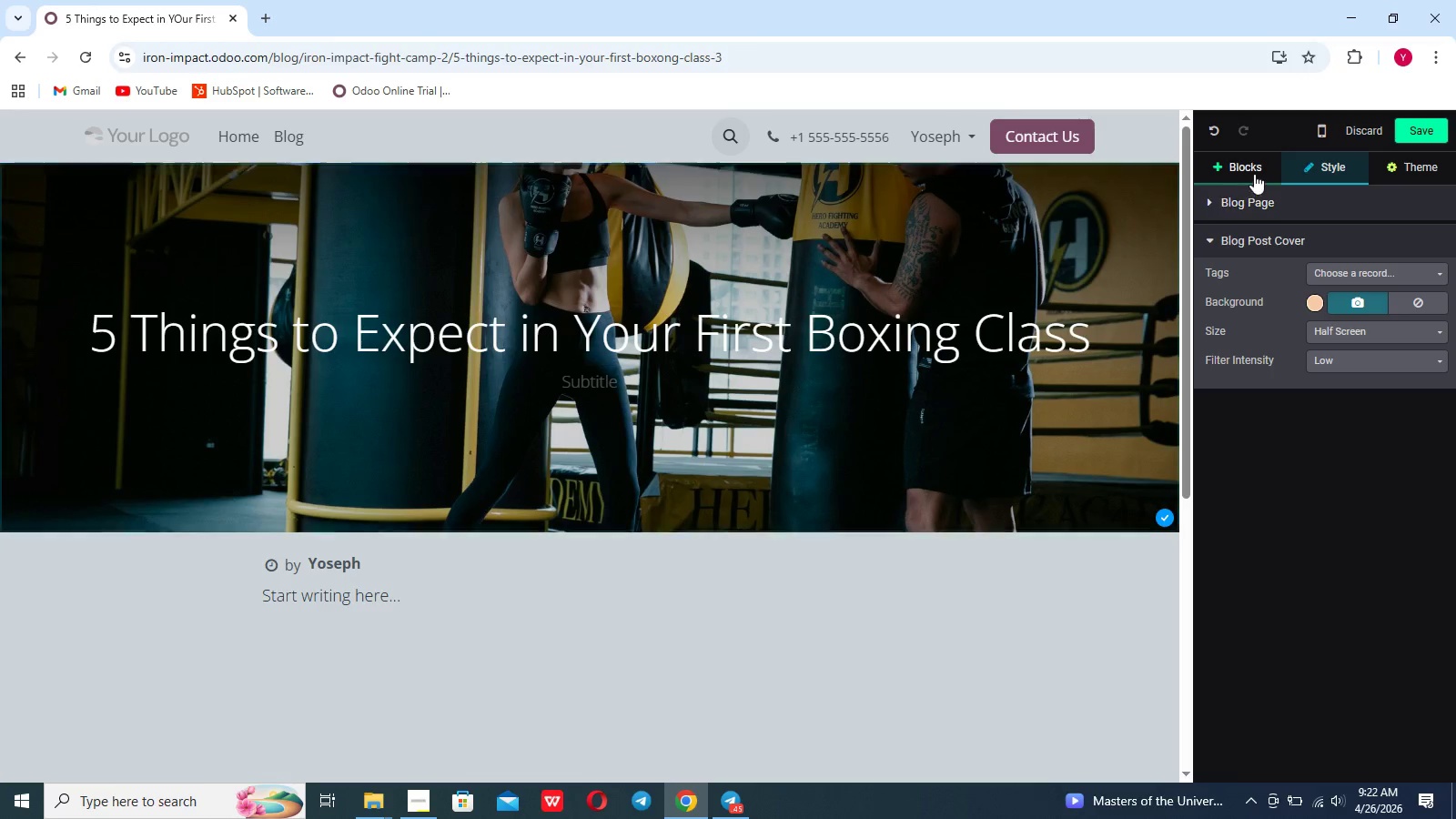 
left_click([1254, 173])
 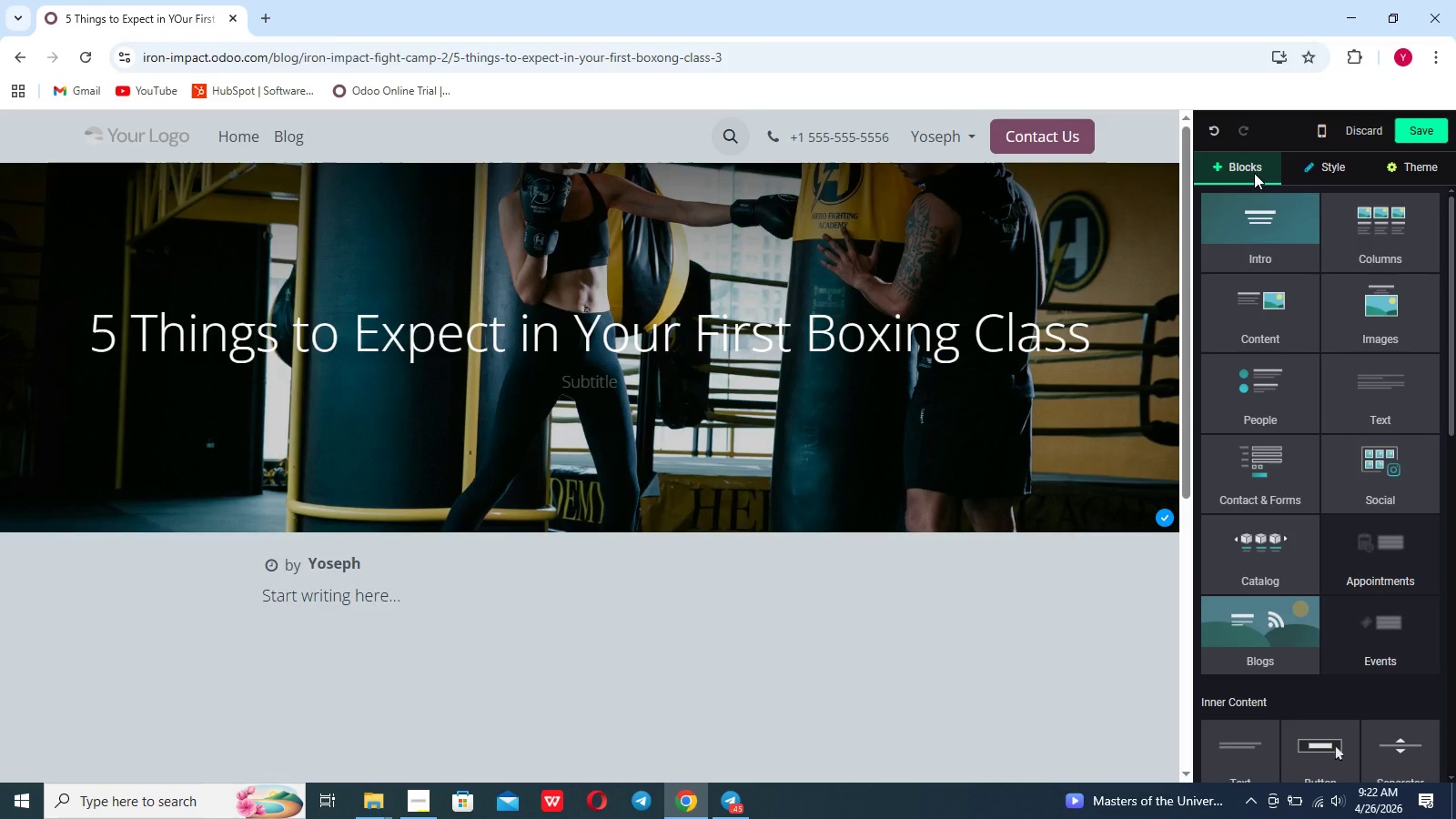 
wait(12.7)
 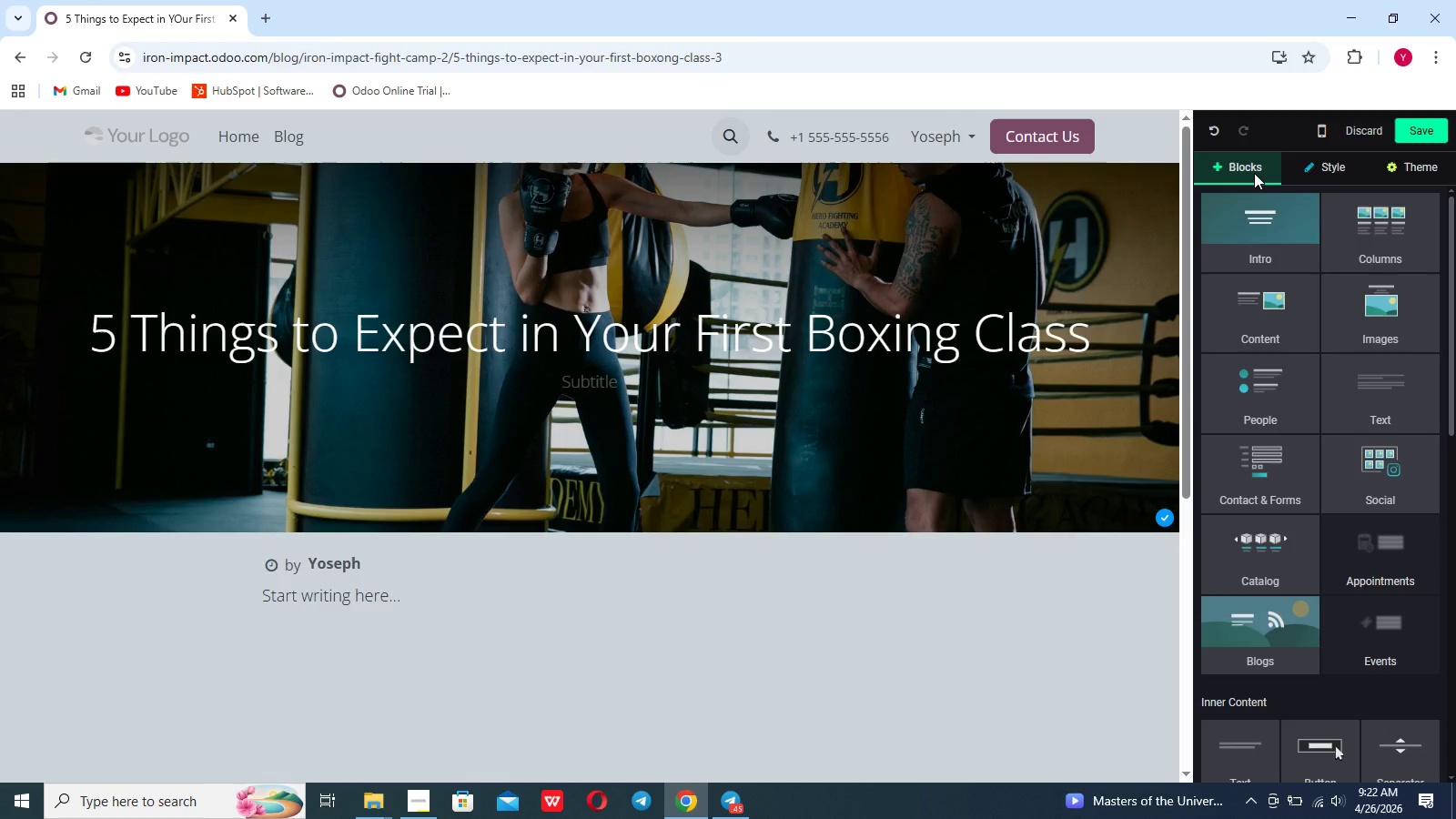 
left_click([1017, 500])
 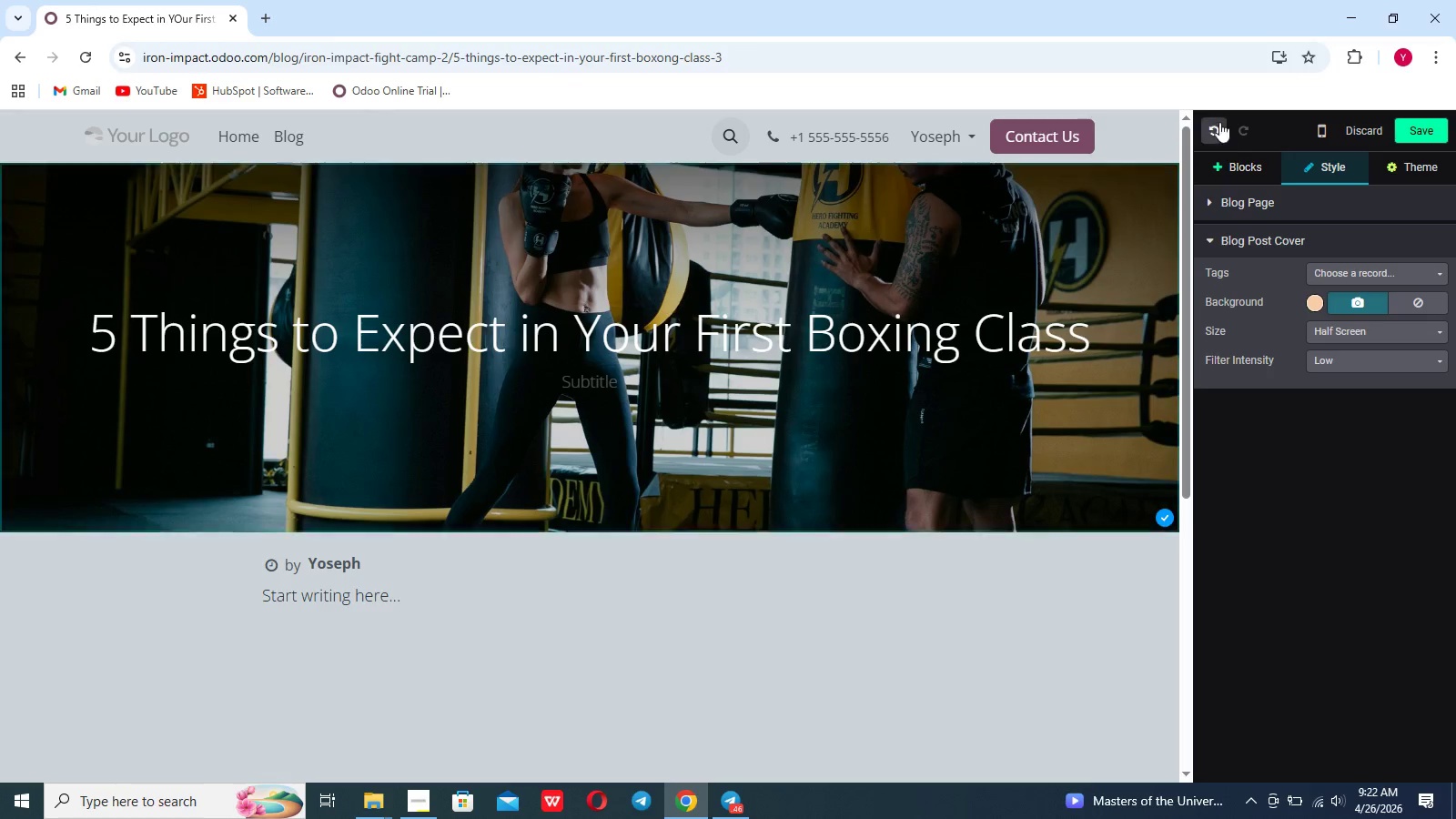 
left_click([1225, 153])
 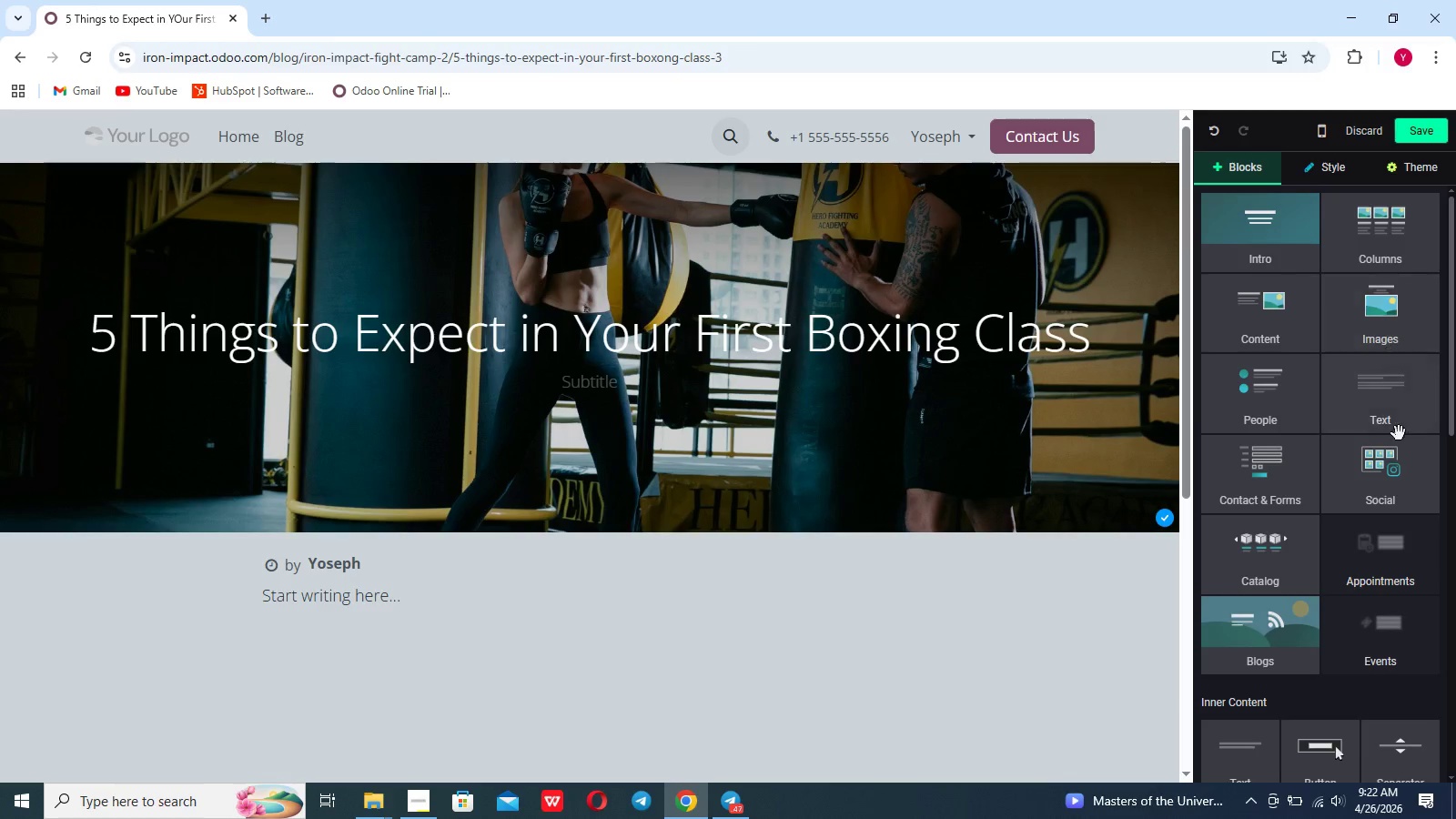 
left_click([1400, 433])
 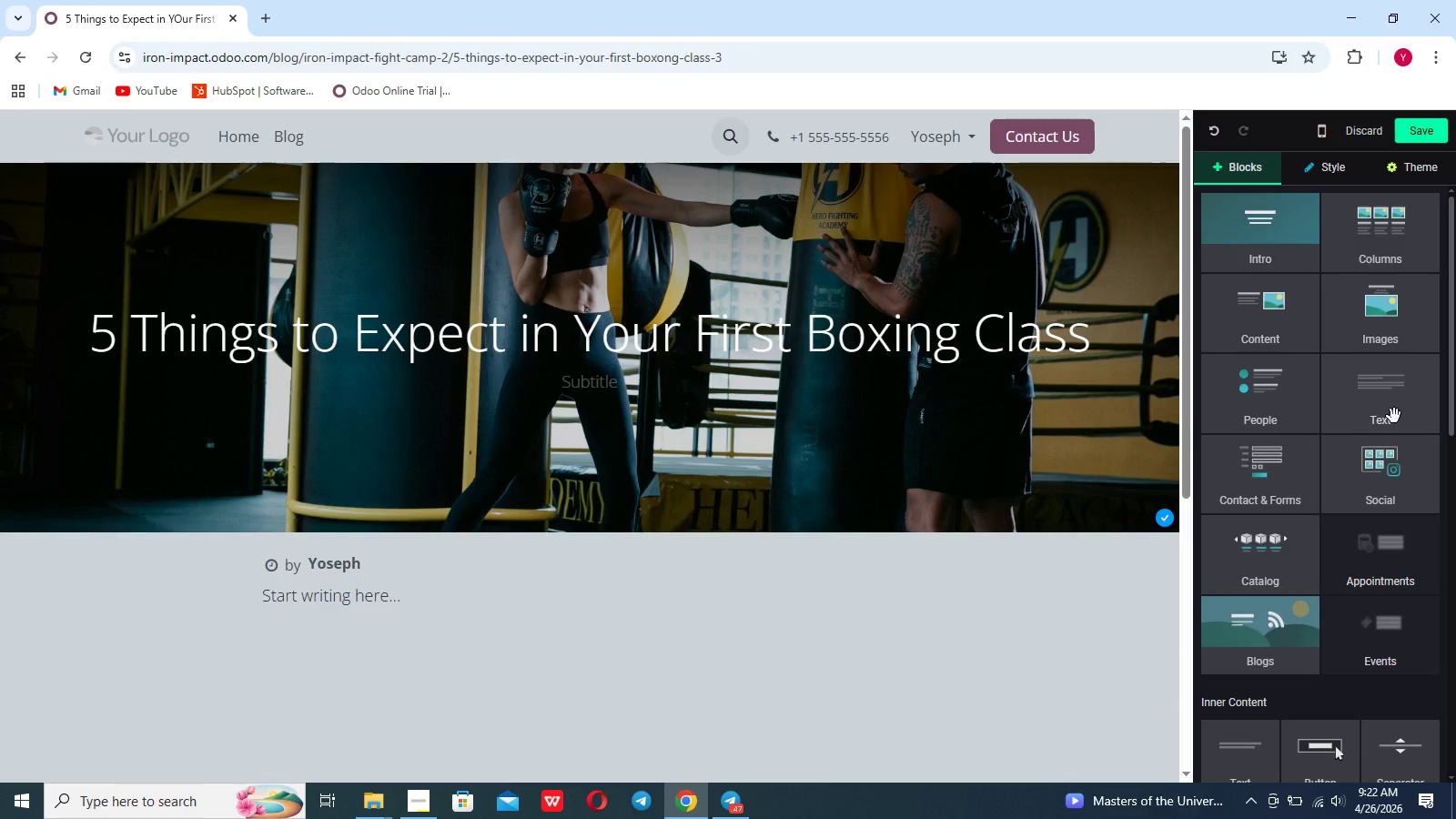 
left_click([1394, 416])
 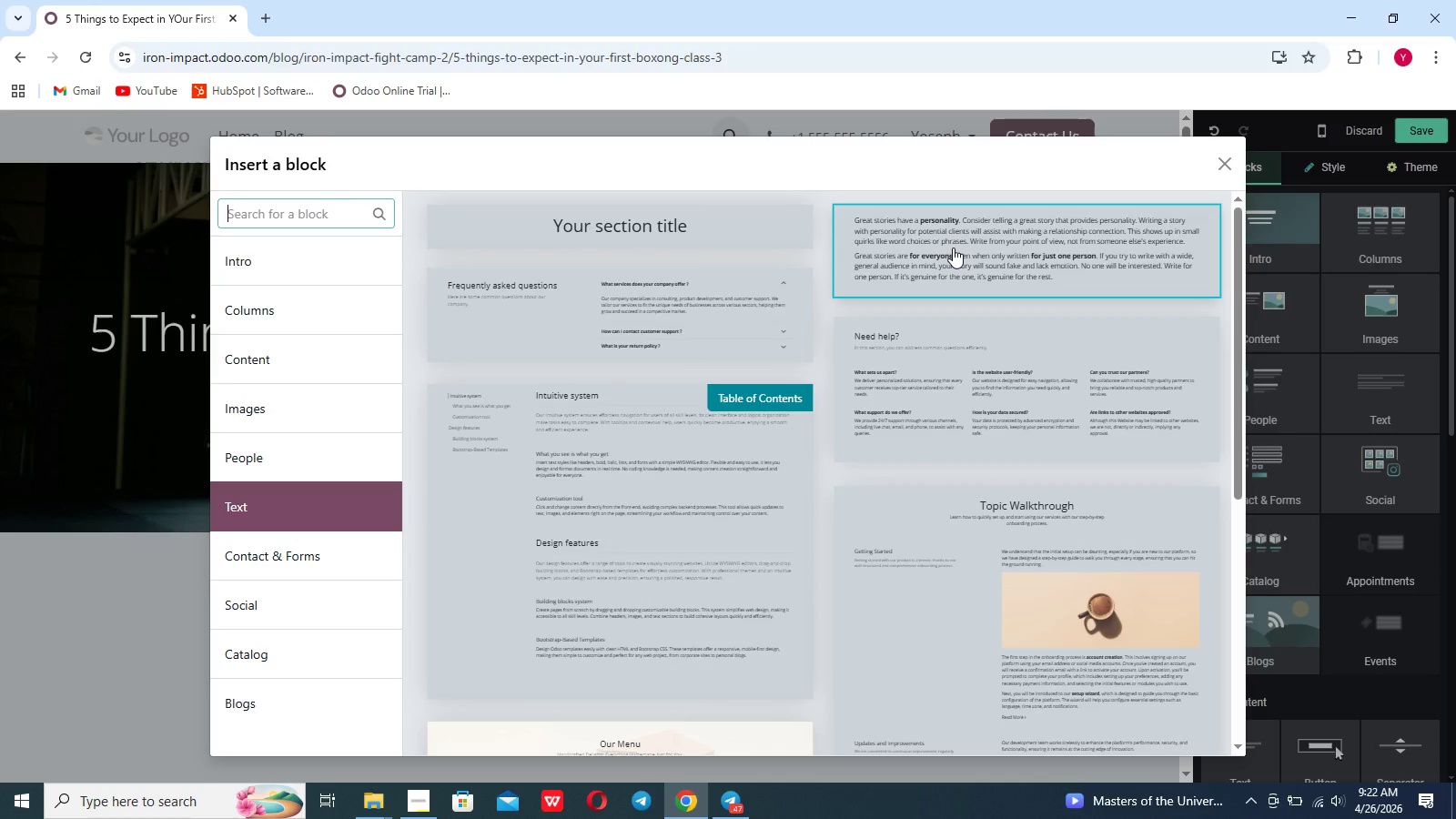 
left_click([953, 248])
 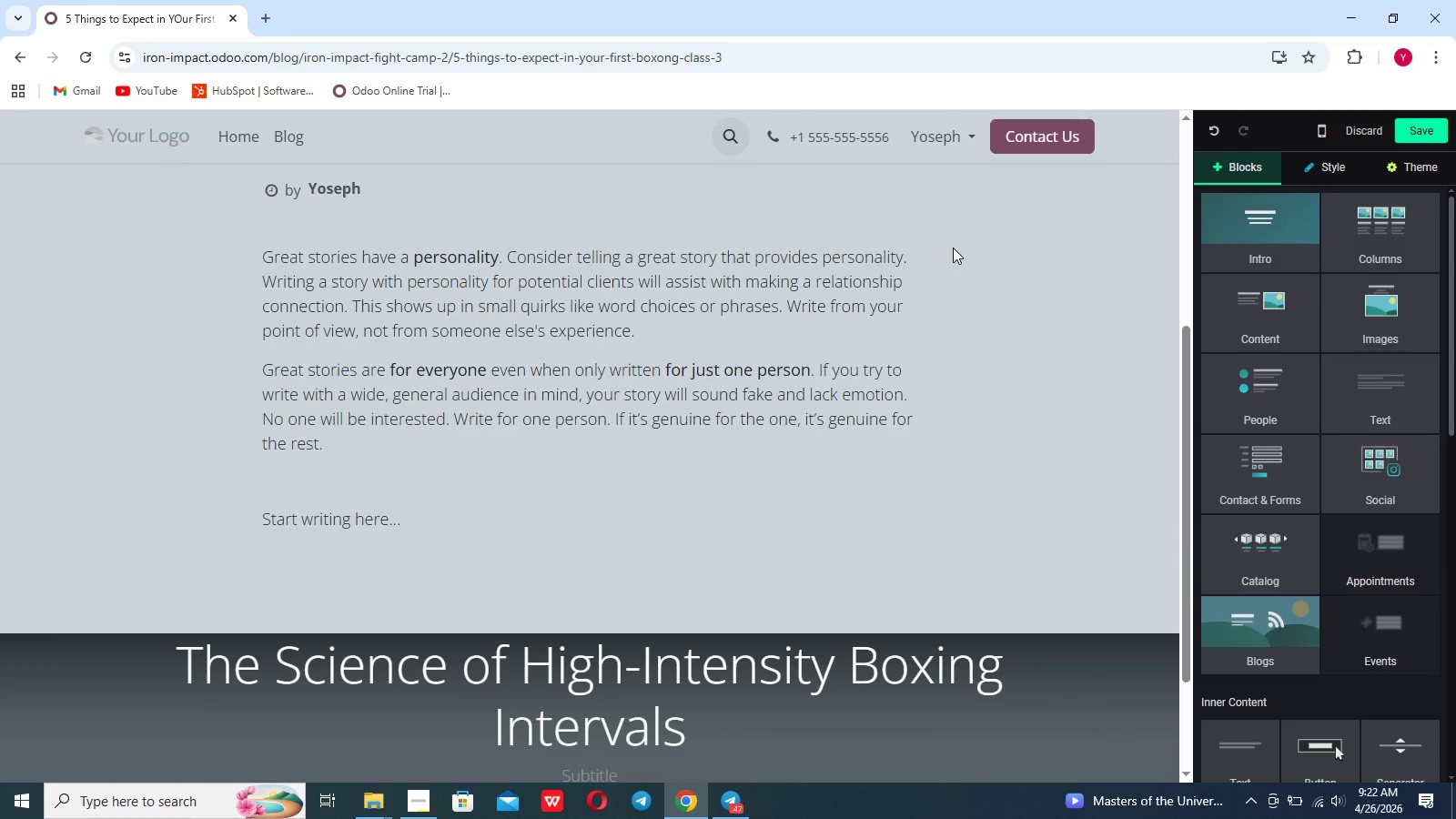 
wait(7.12)
 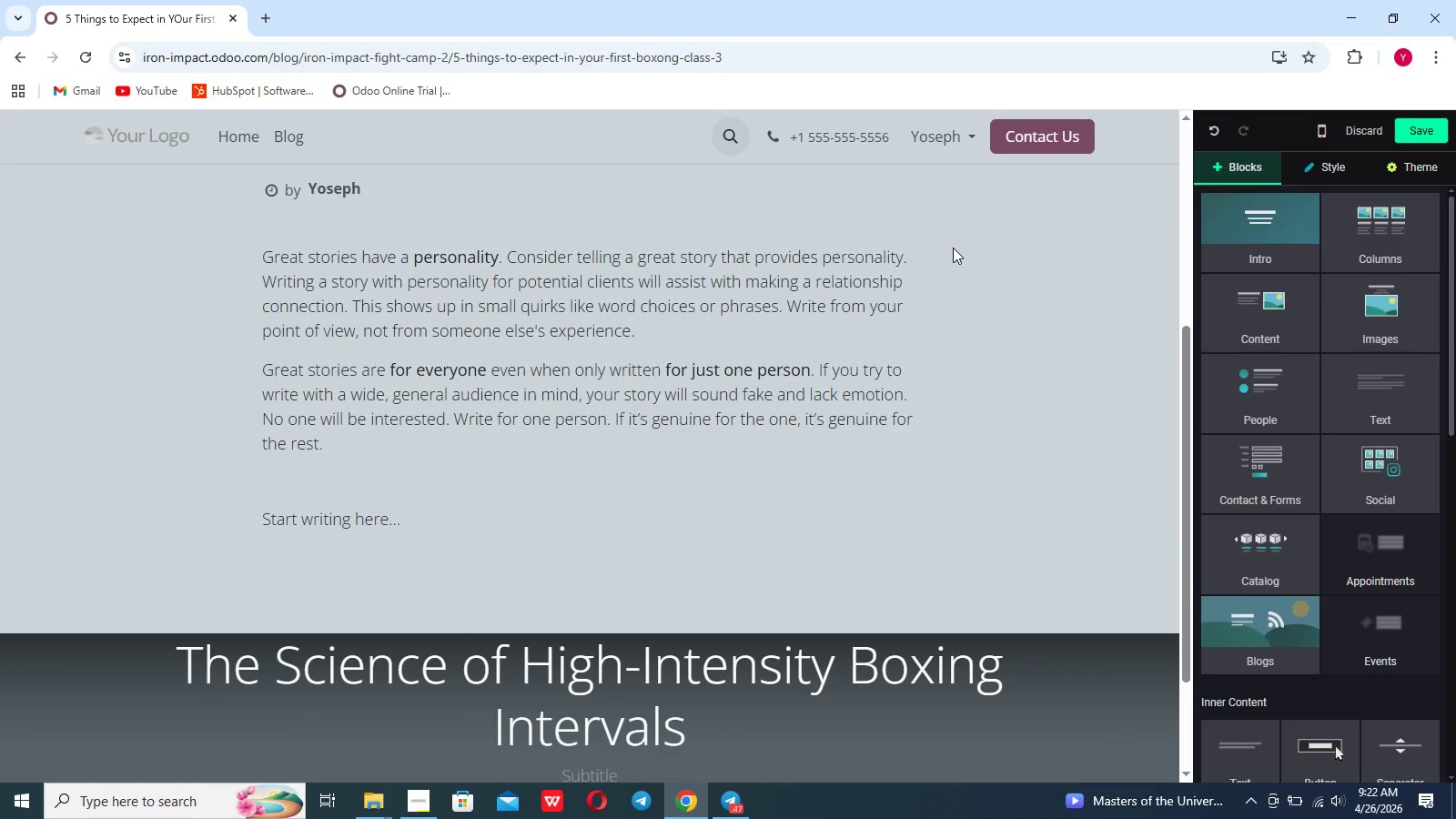 
left_click_drag(start_coordinate=[366, 438], to_coordinate=[256, 241])
 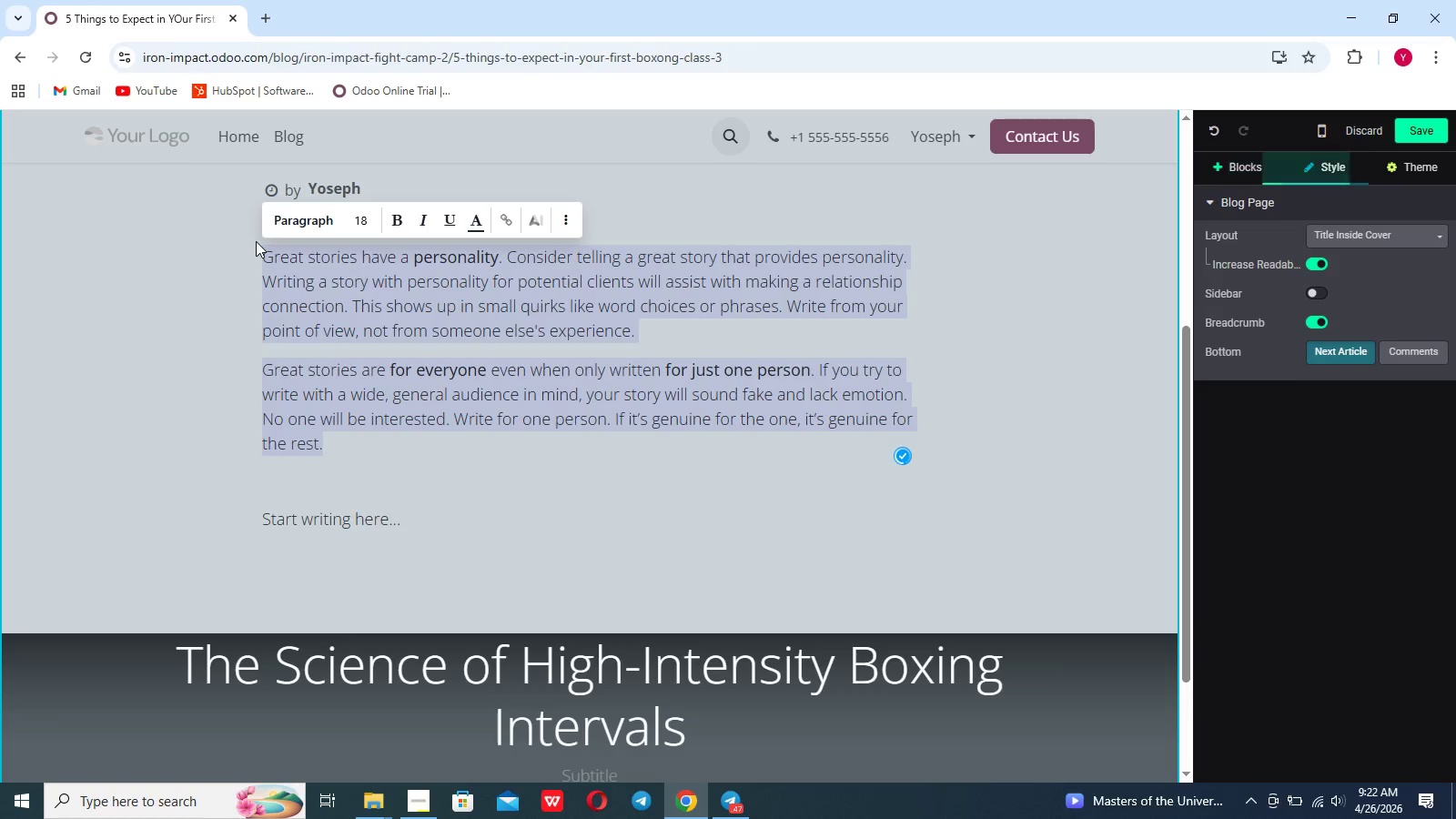 
key(Enter)
 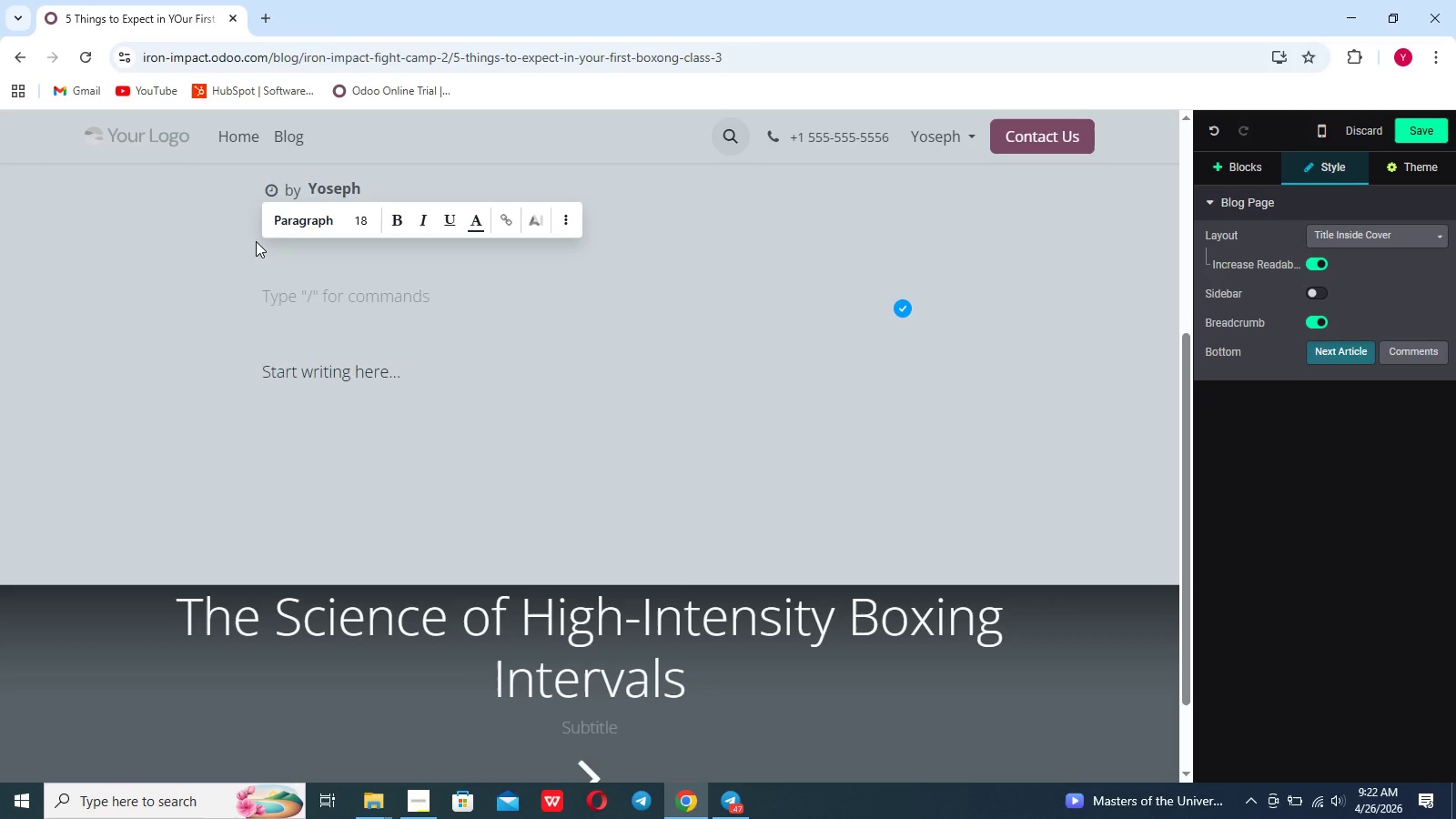 
type(Steppo)
key(Backspace)
type(im)
key(Backspace)
type(ng through the Po)
key(Backspace)
key(Backspace)
type(Ropes)
 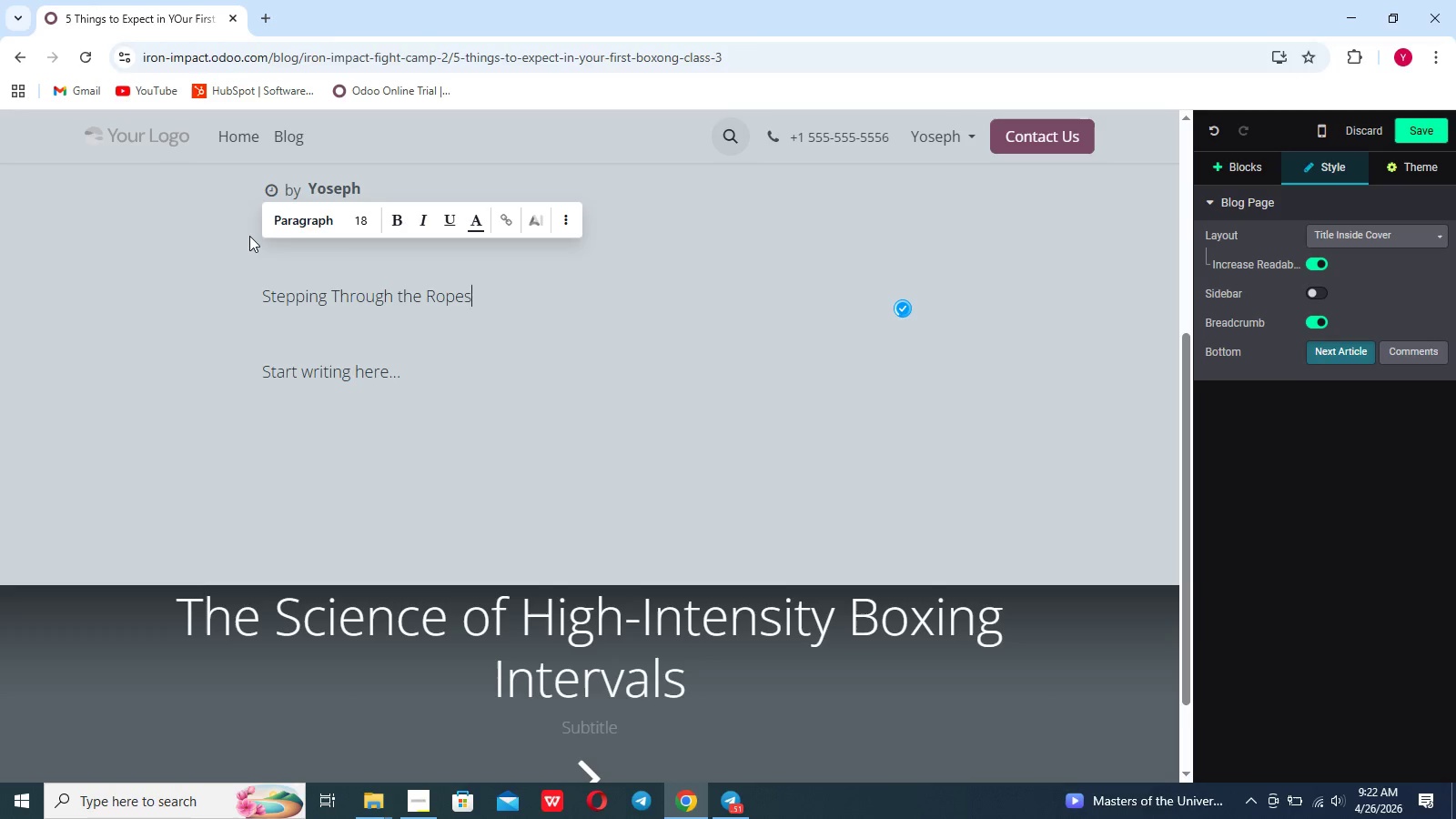 
key(Enter)
 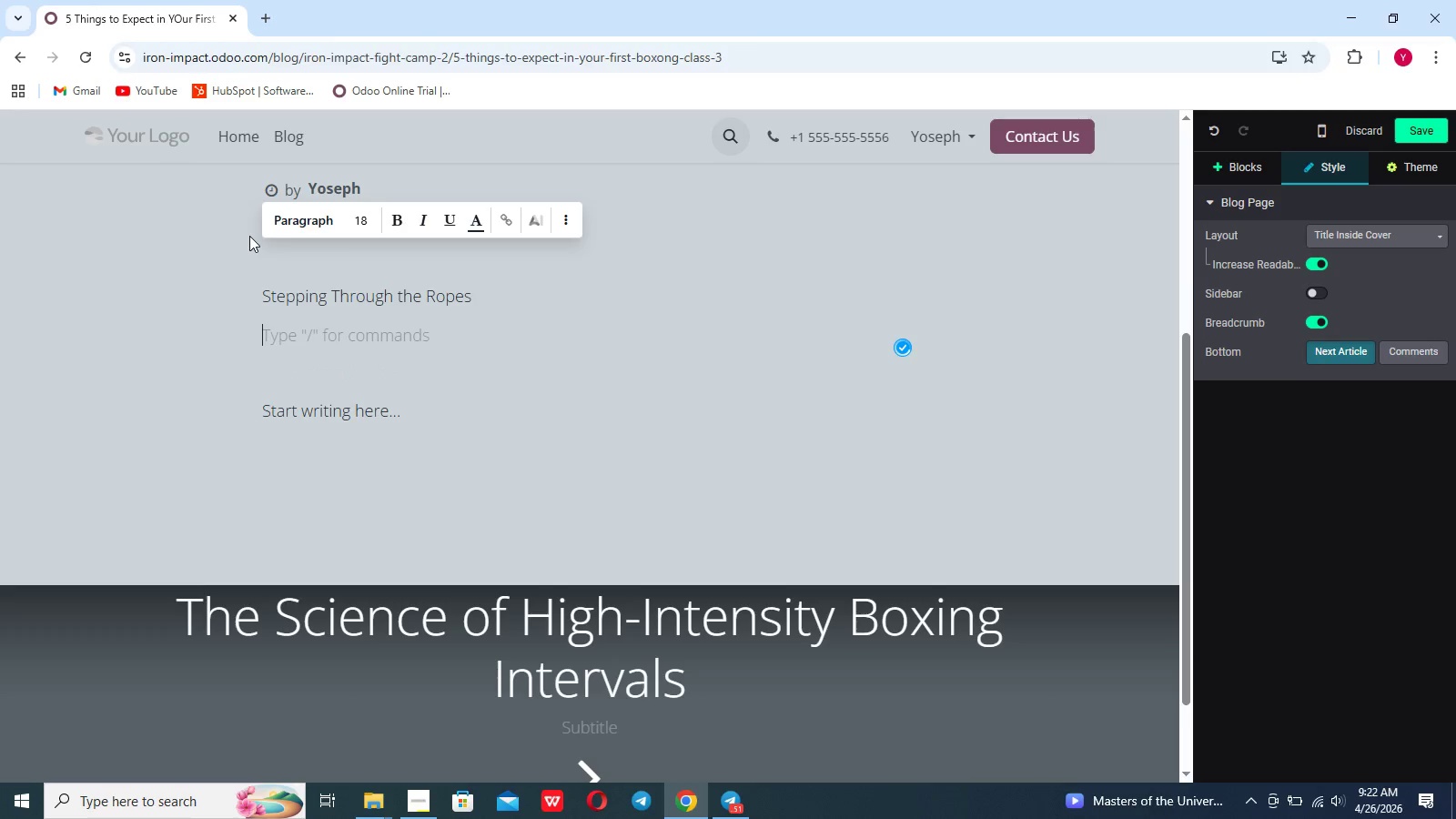 
type(We get it-walkin)
 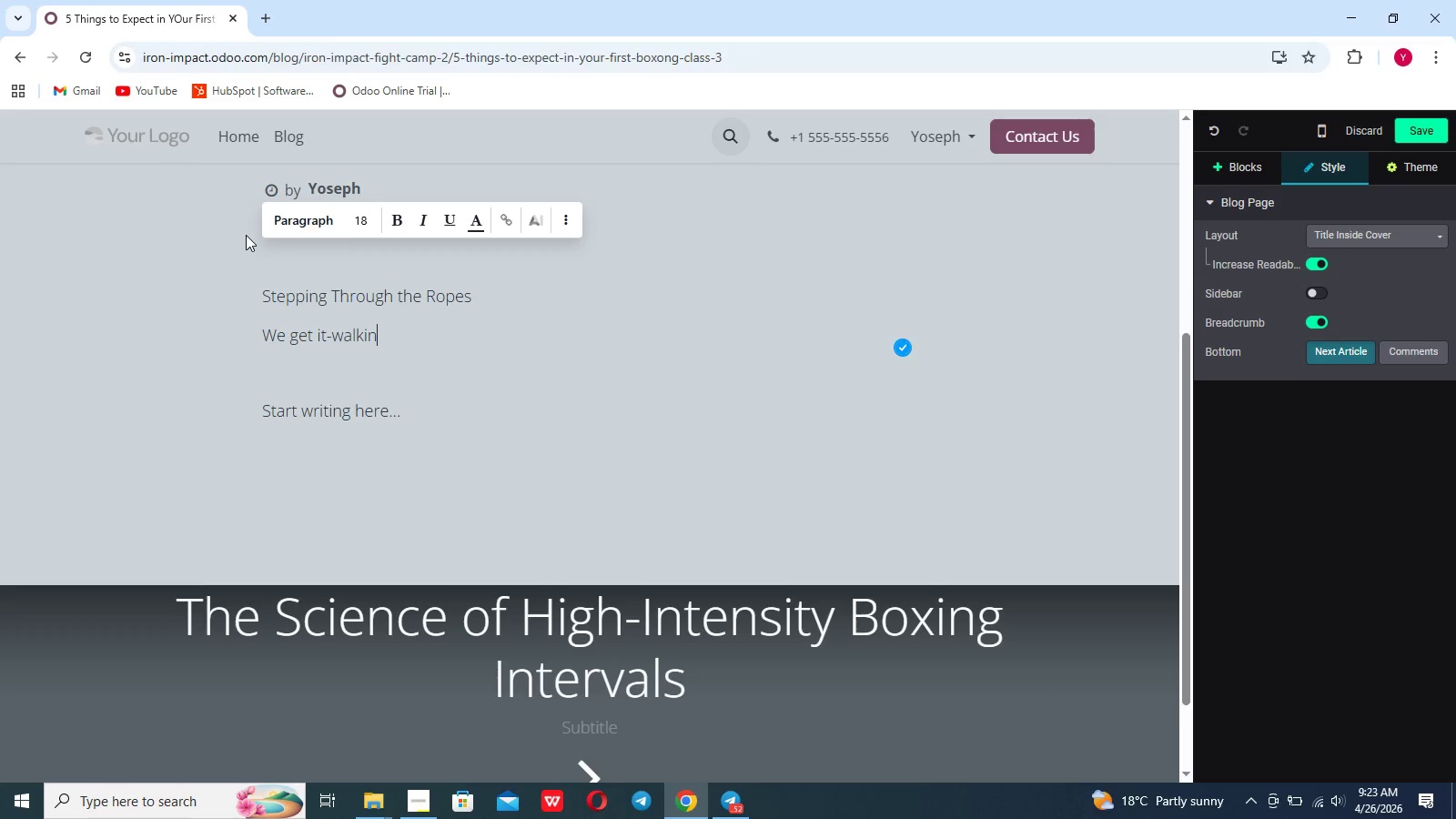 
type(g into a boxing gym for the first time can feel like walking onto a movie set )
key(Backspace)
type(. )
 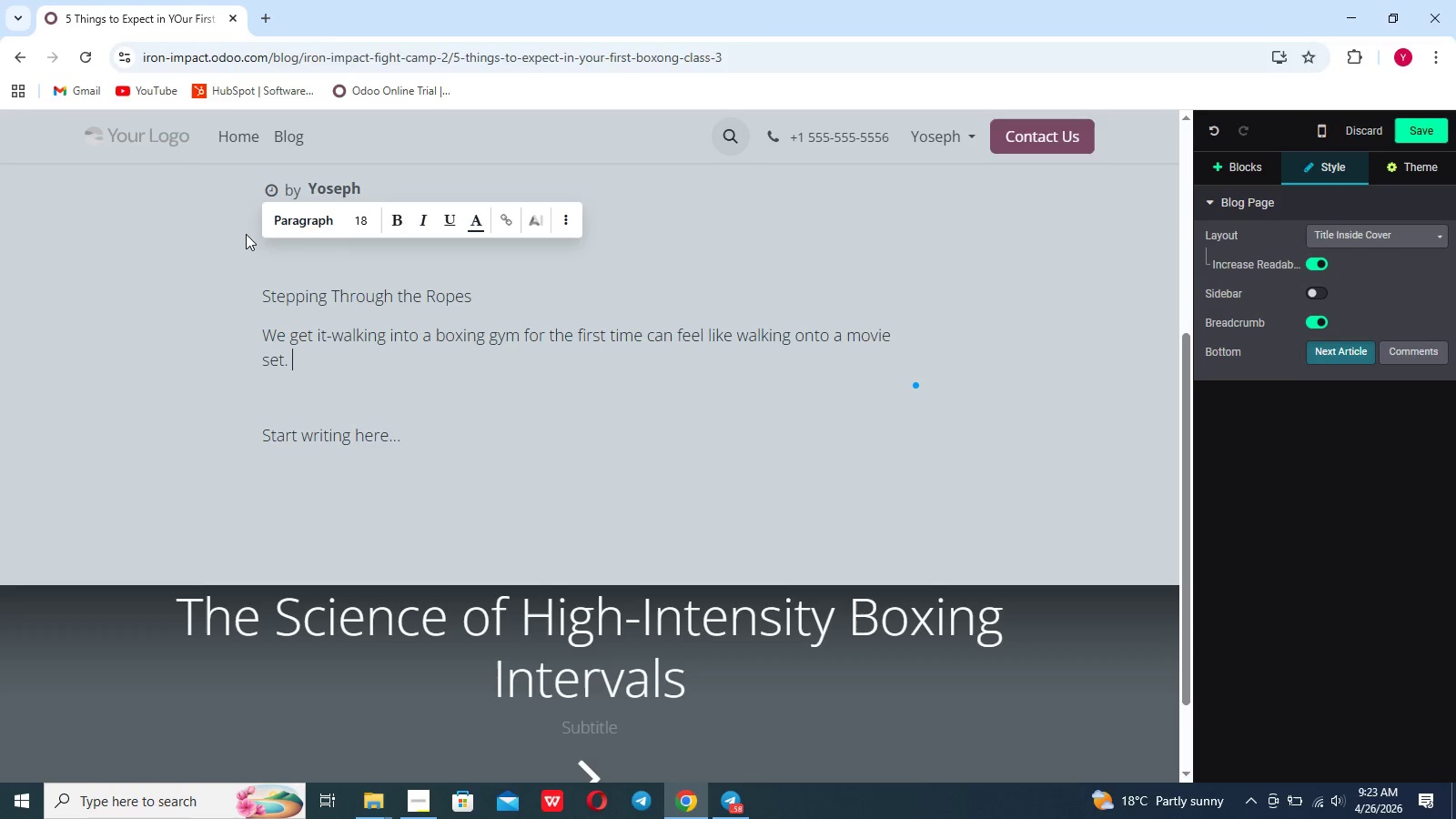 
type(You e)
 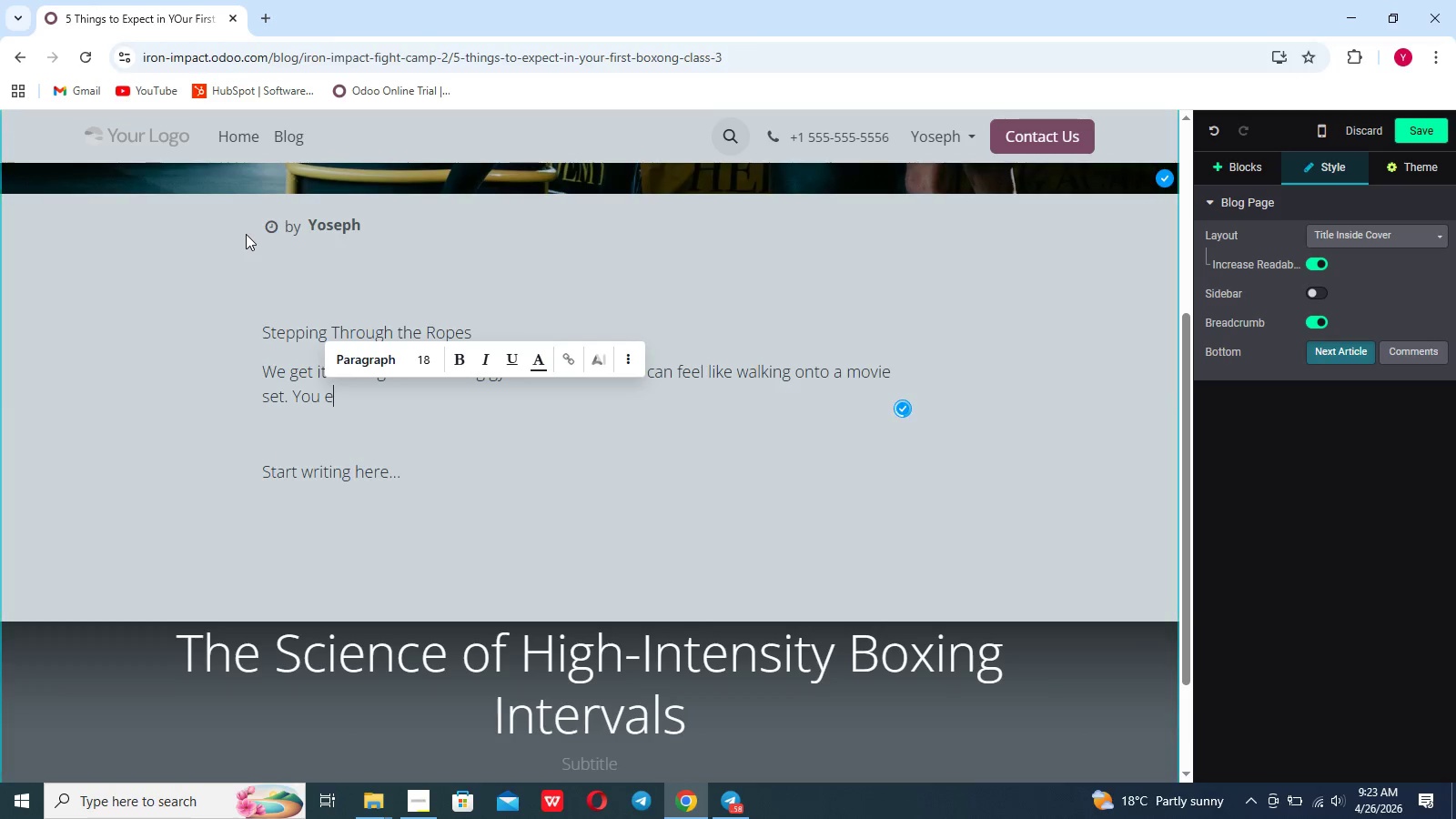 
scroll: coordinate [246, 234], scroll_direction: up, amount: 1.0
 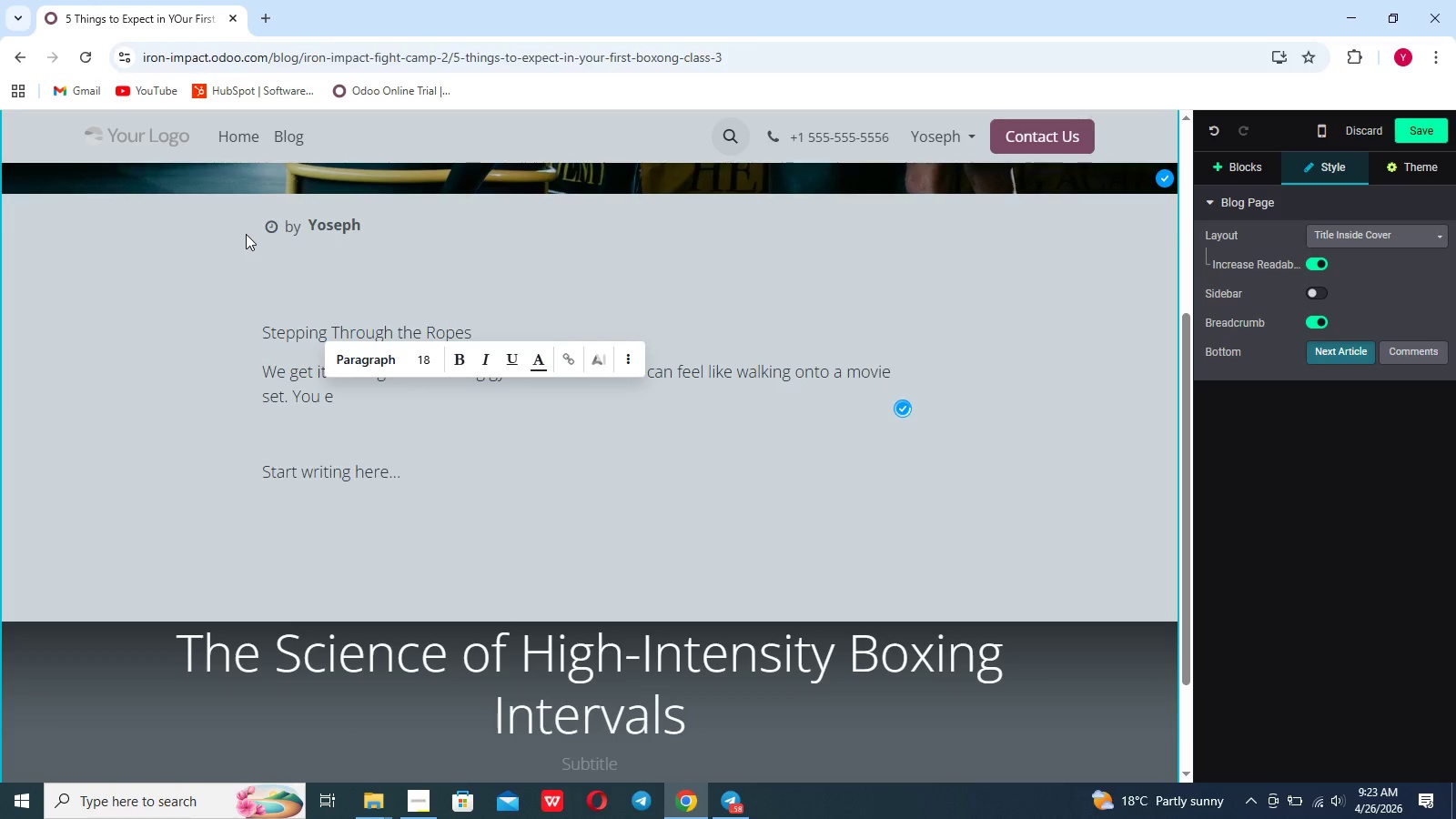 
type(xpect to see)
 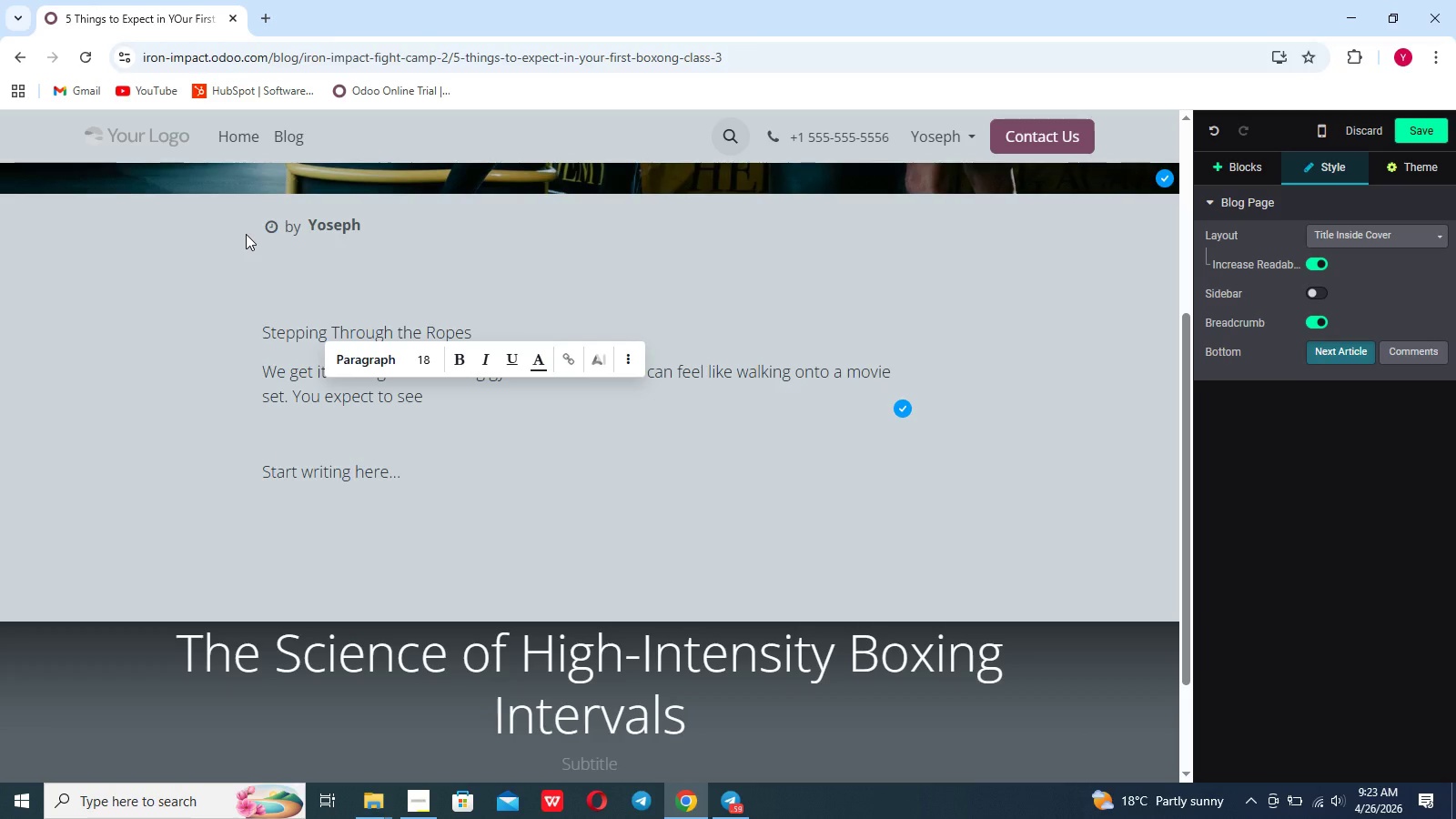 
key(Space)
 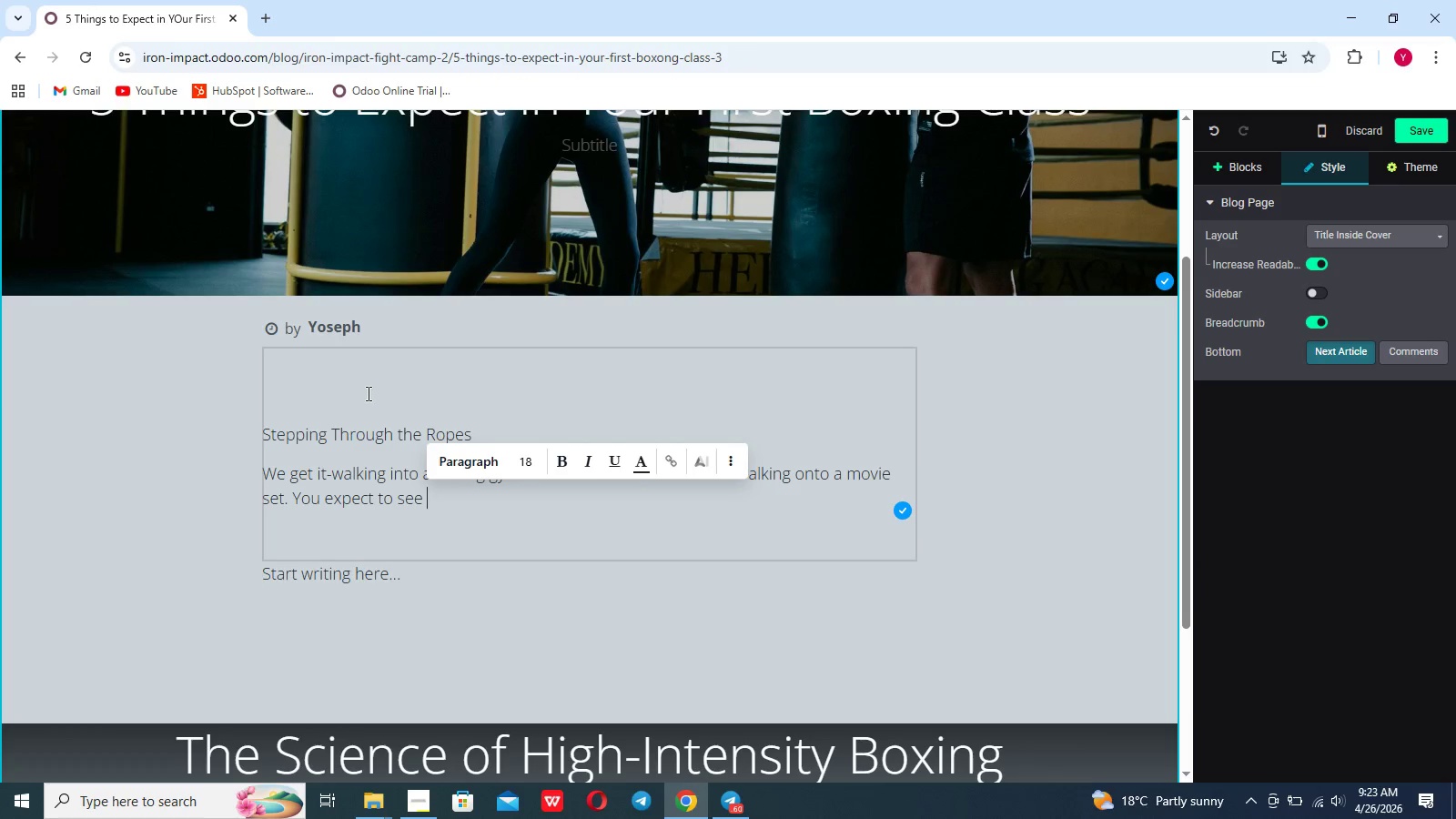 
scroll: coordinate [246, 234], scroll_direction: up, amount: 2.0
 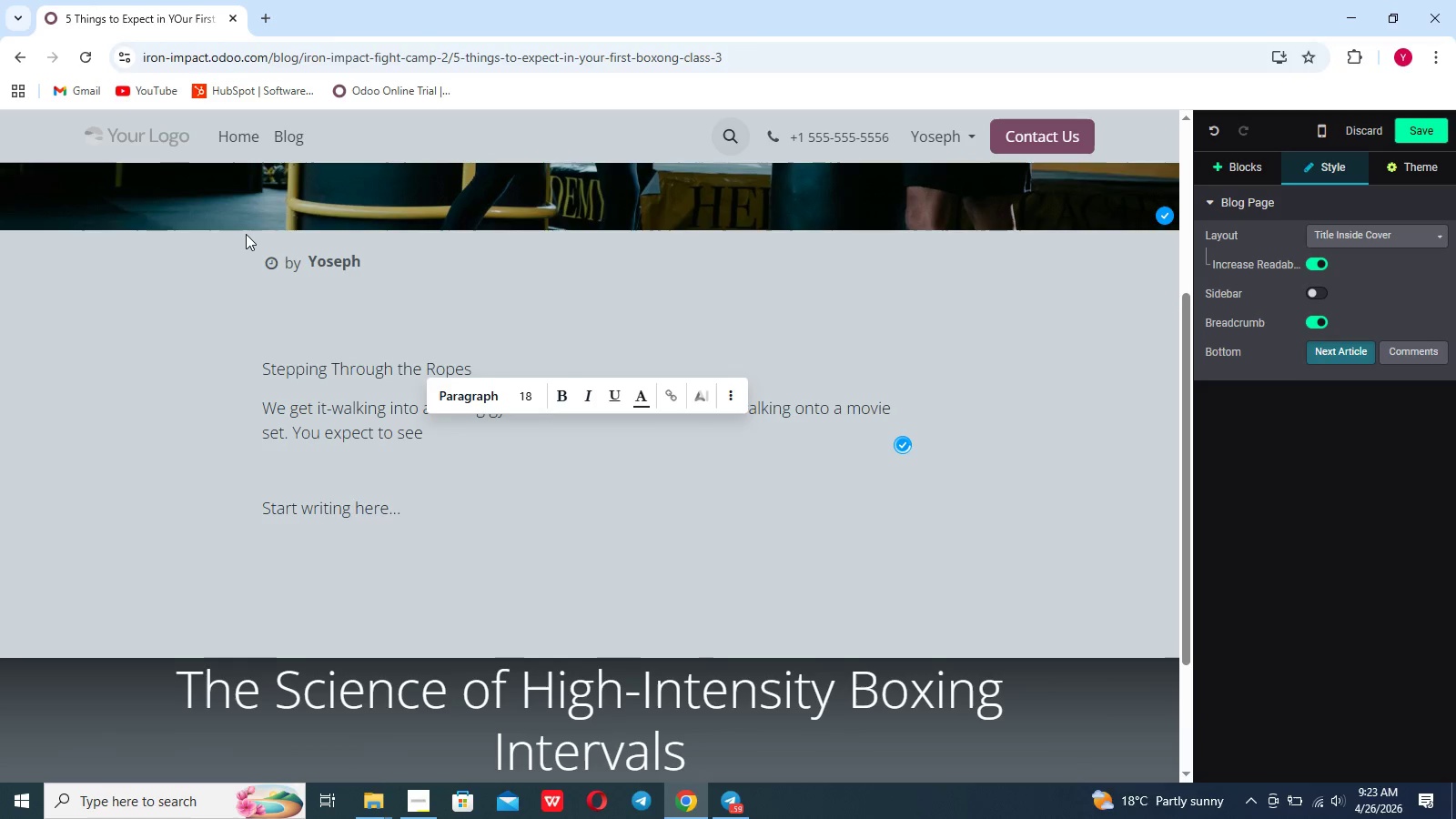 
type("Rocky )
 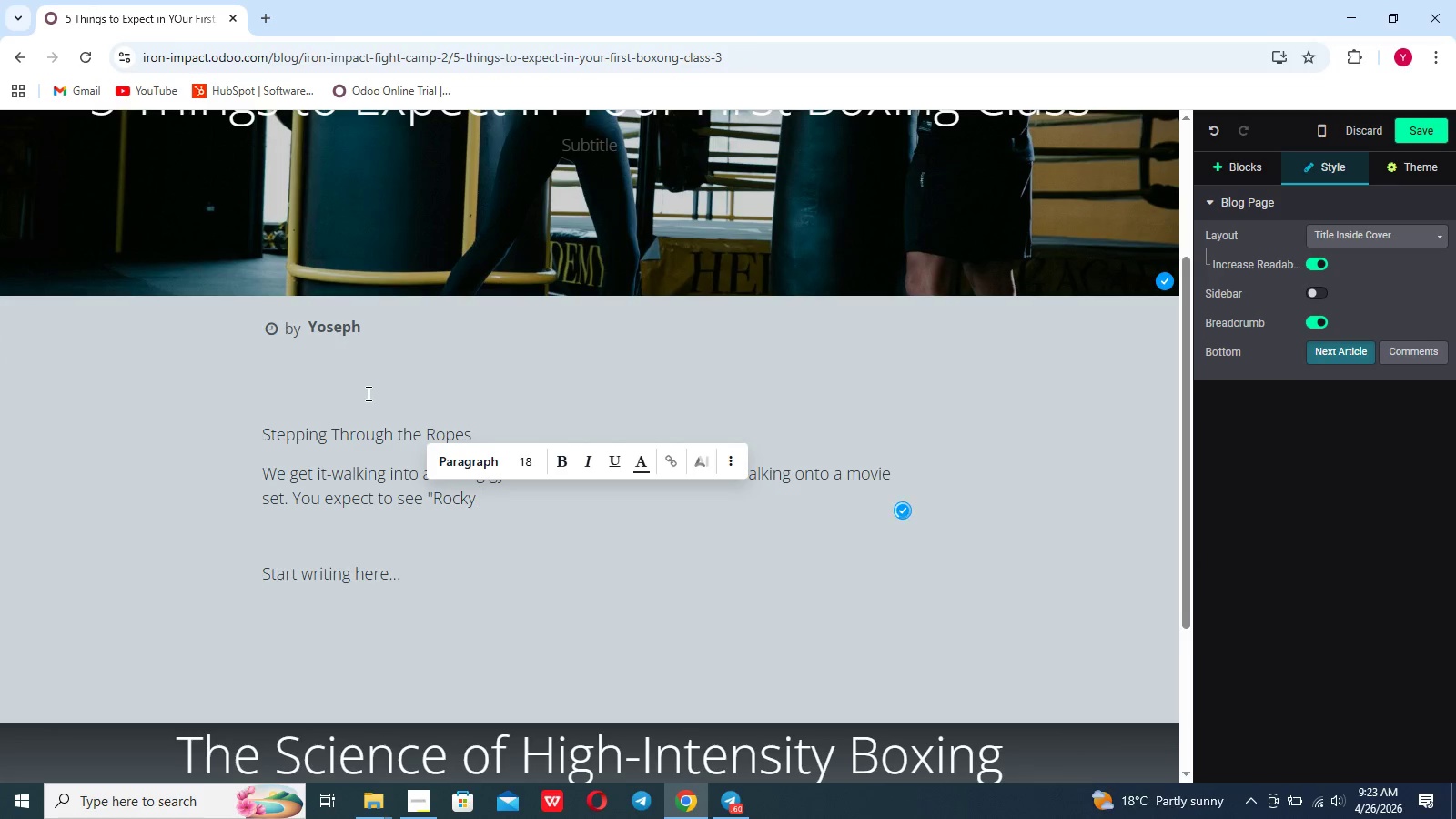 
type(" Training i )
key(Backspace)
type(n a dark basement)
 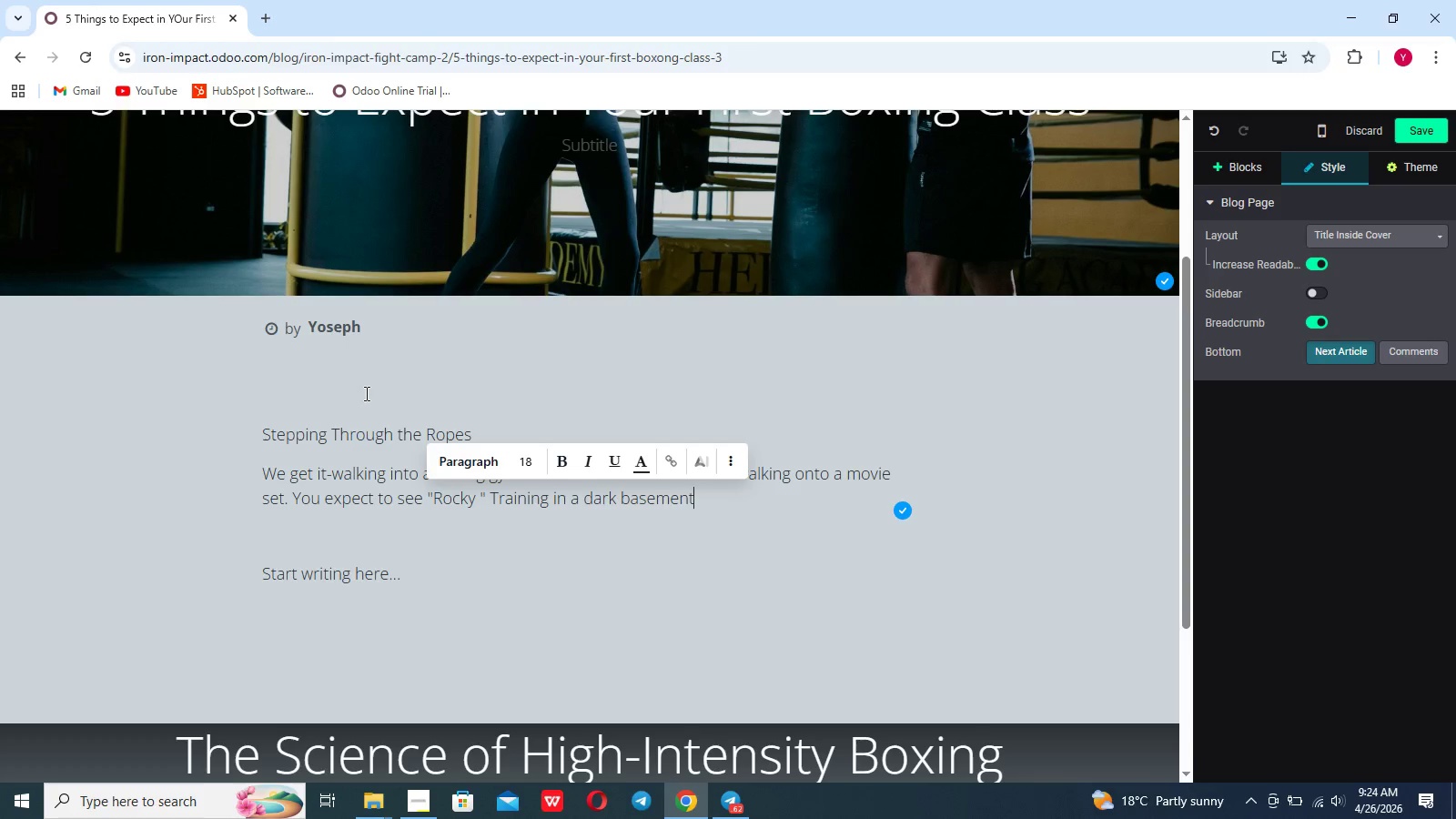 
type(, but at iron ))
key(Backspace)
 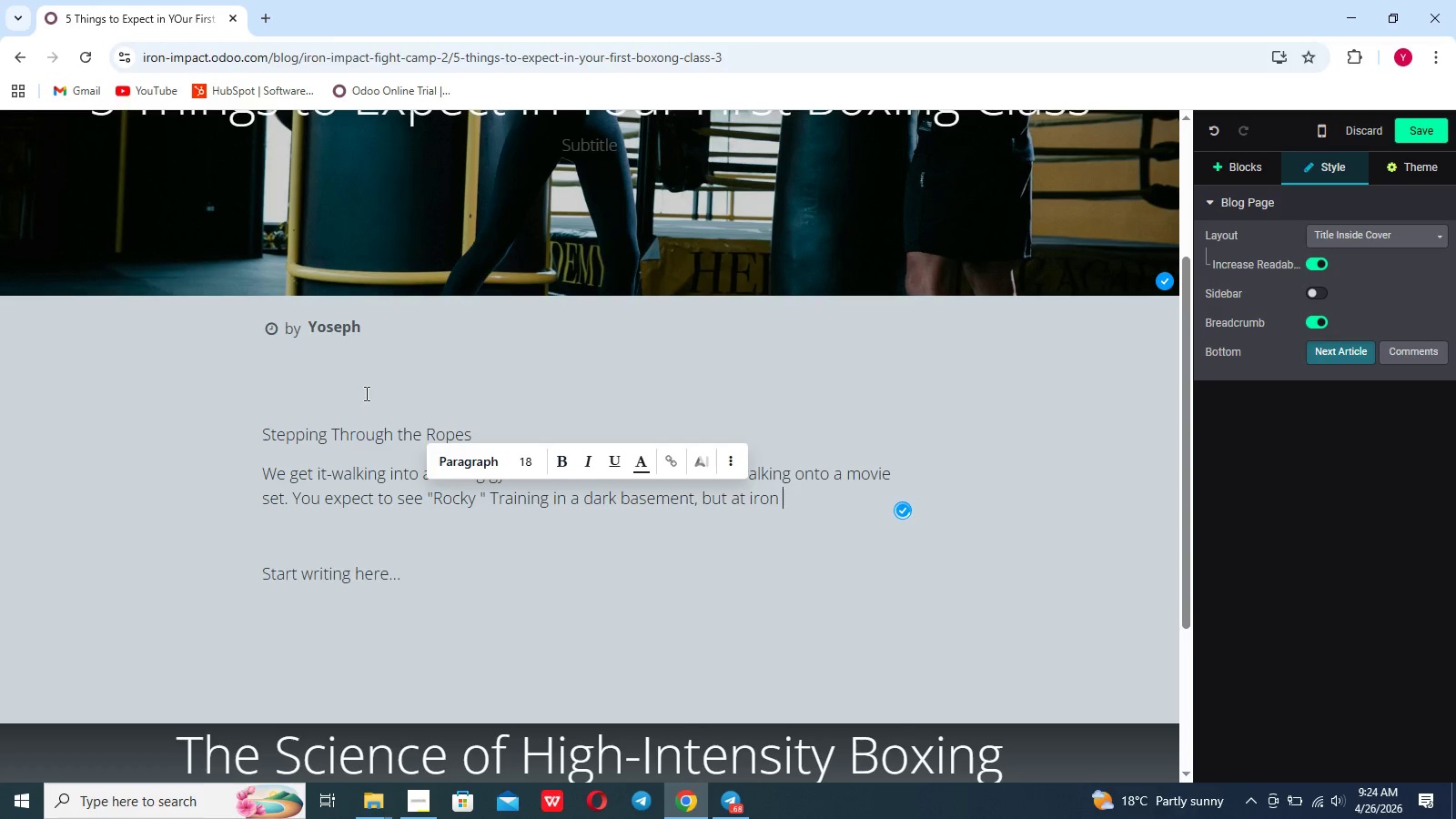 
key(Shift+7)
 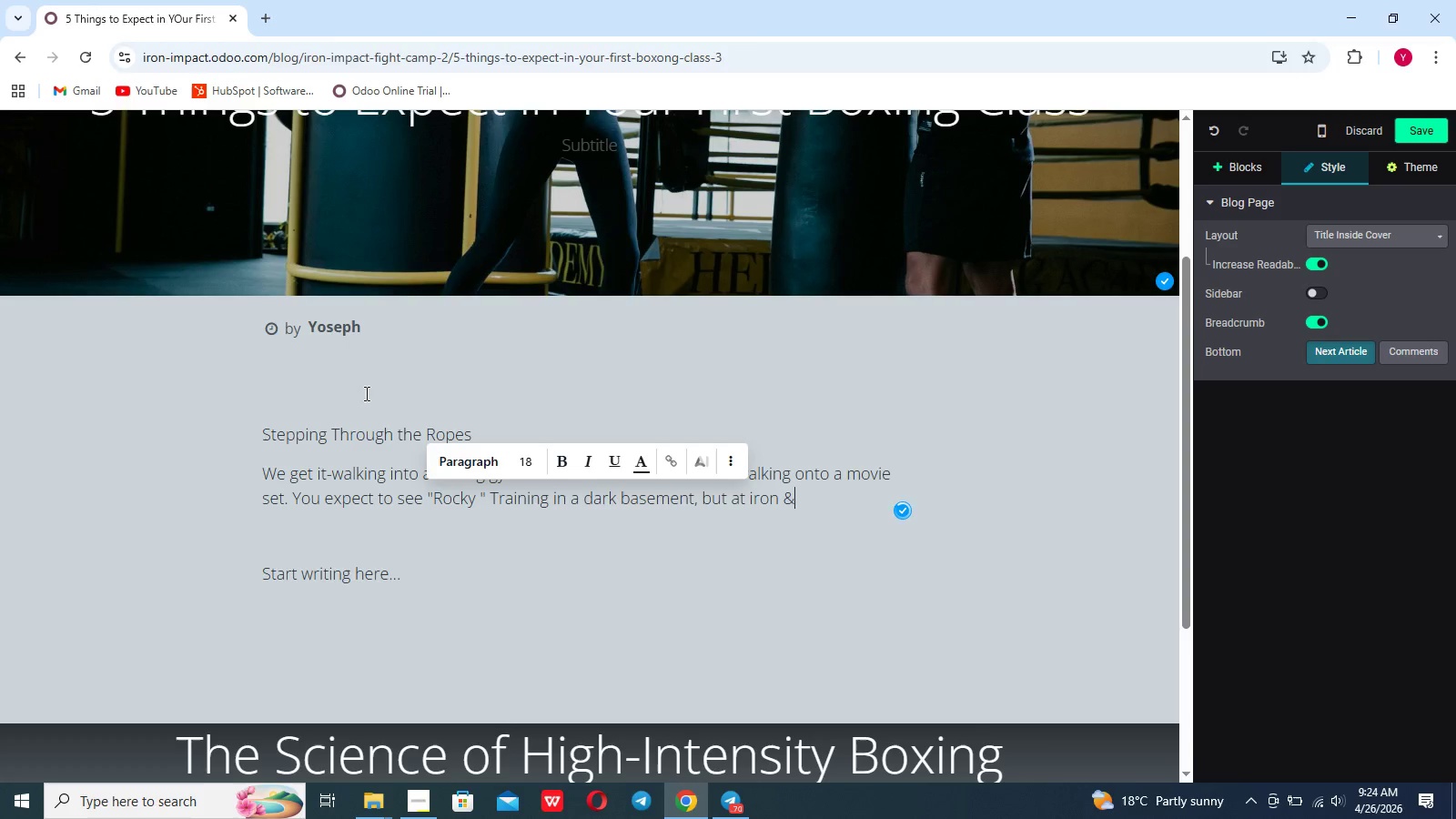 
type( Impact)
 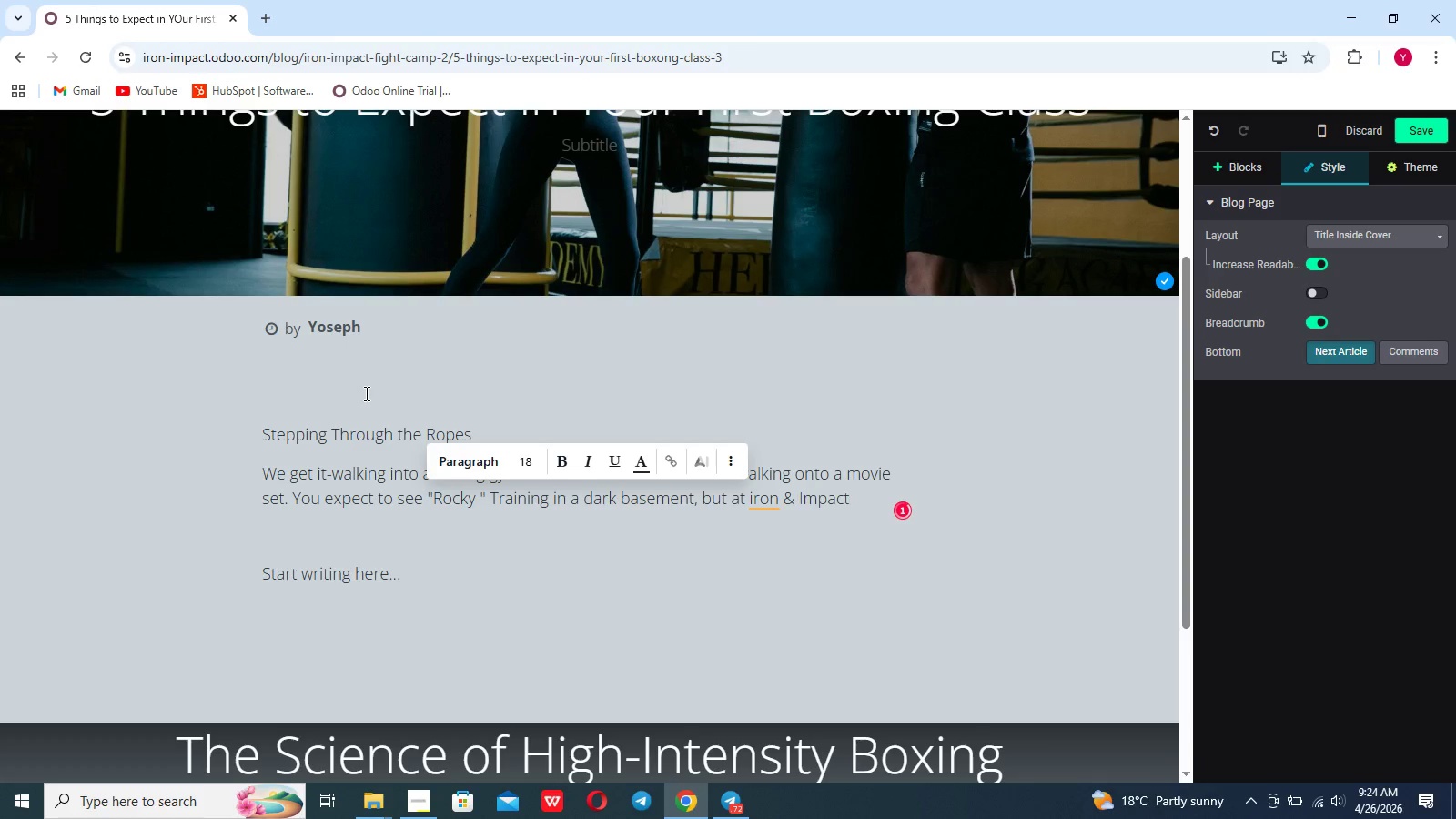 
type(, you;)
key(Backspace)
type('ll find a welcoming)
 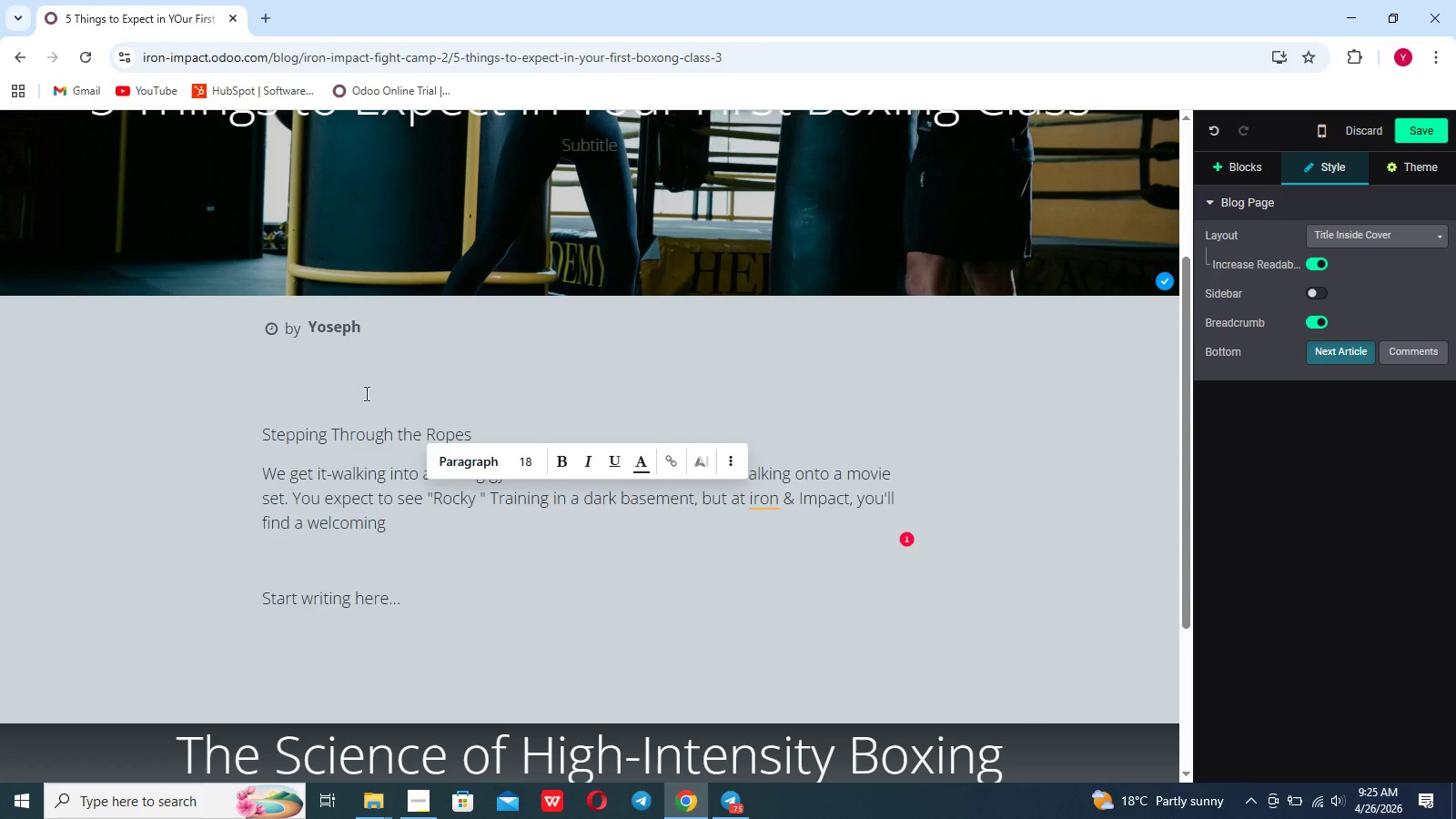 
wait(6.34)
 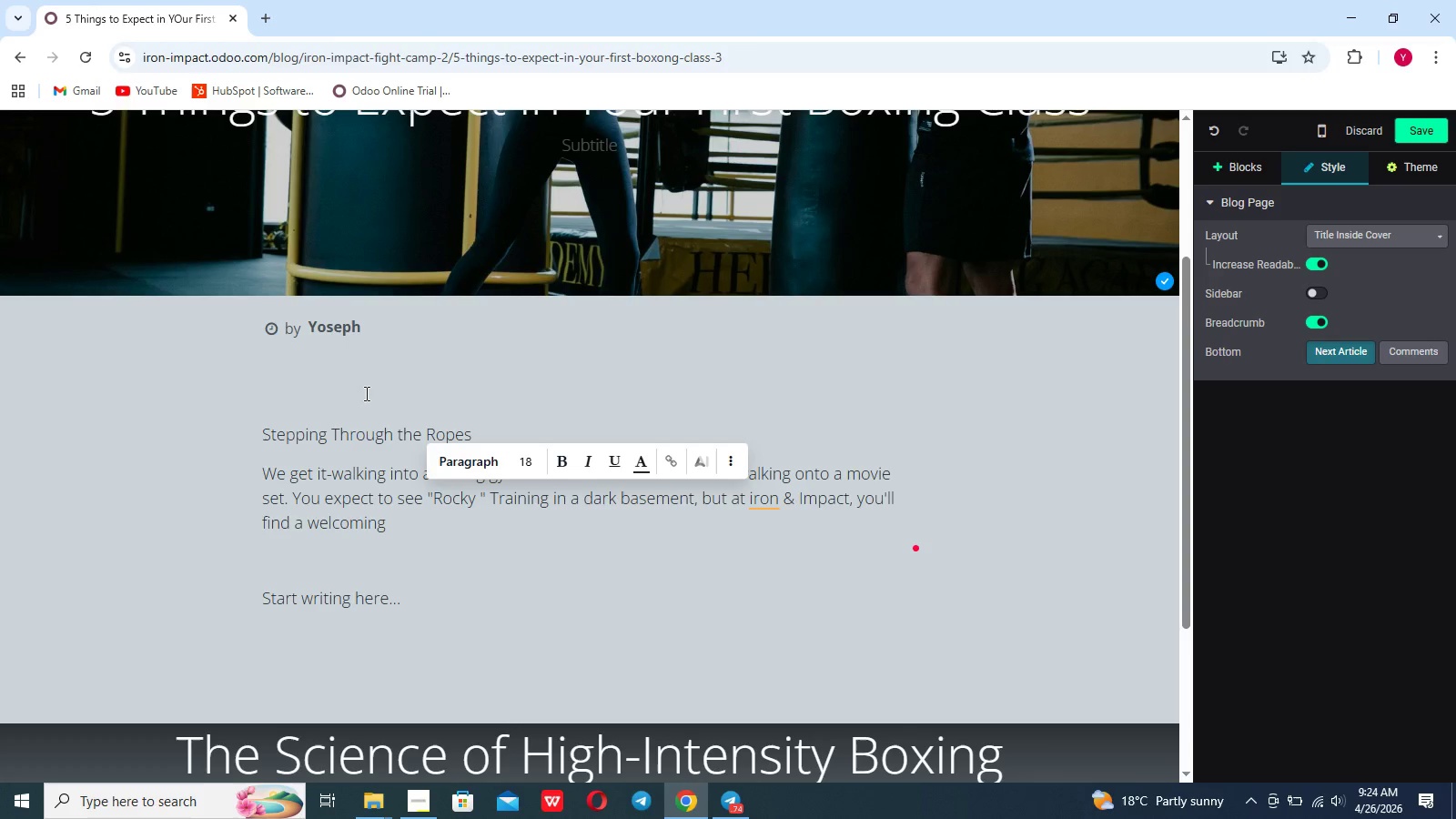 
type( )
key(Backspace)
type(-community of perole)
key(Backspace)
key(Backspace)
key(Backspace)
key(Backspace)
type(ople)
 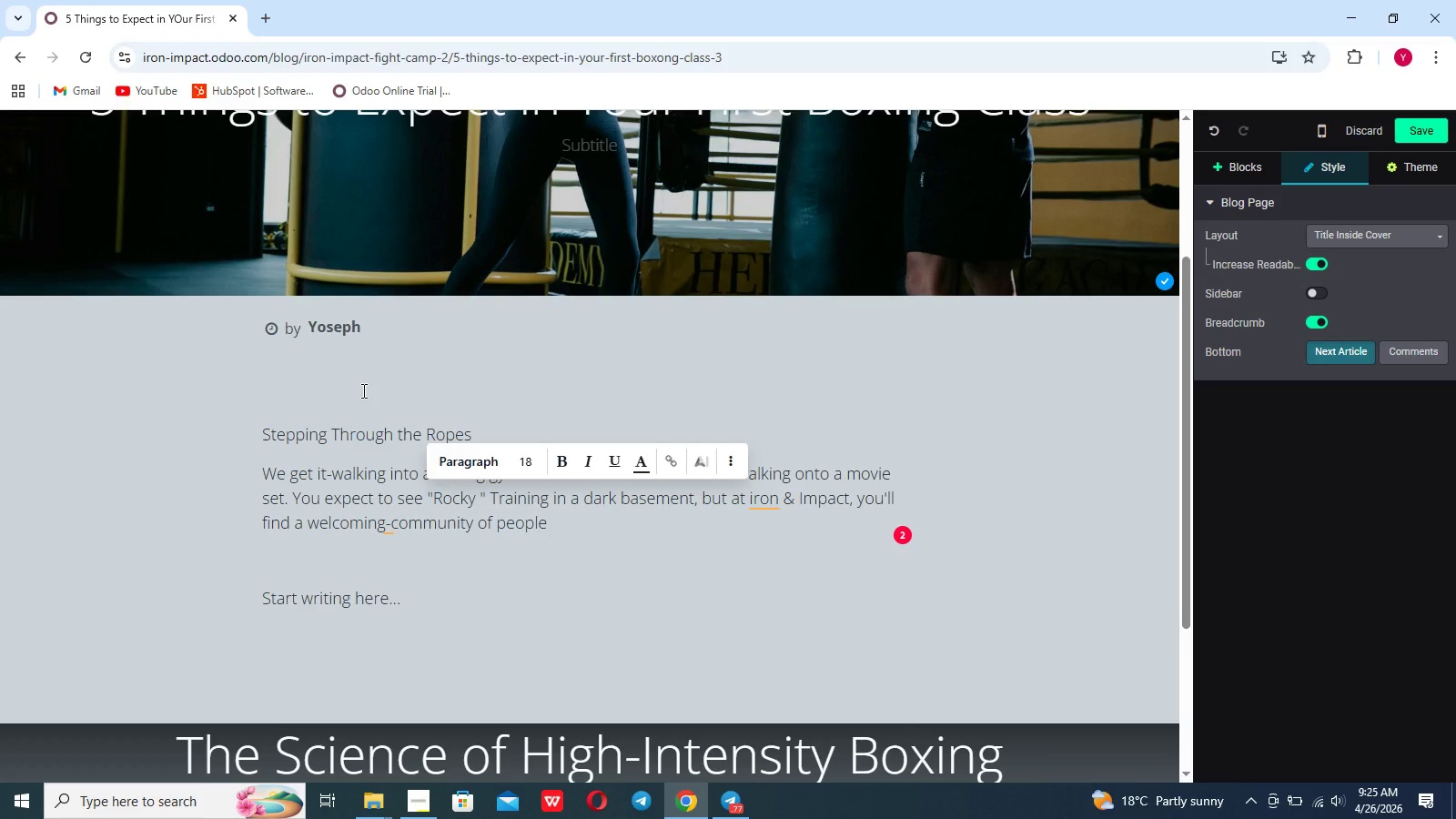 
wait(15.2)
 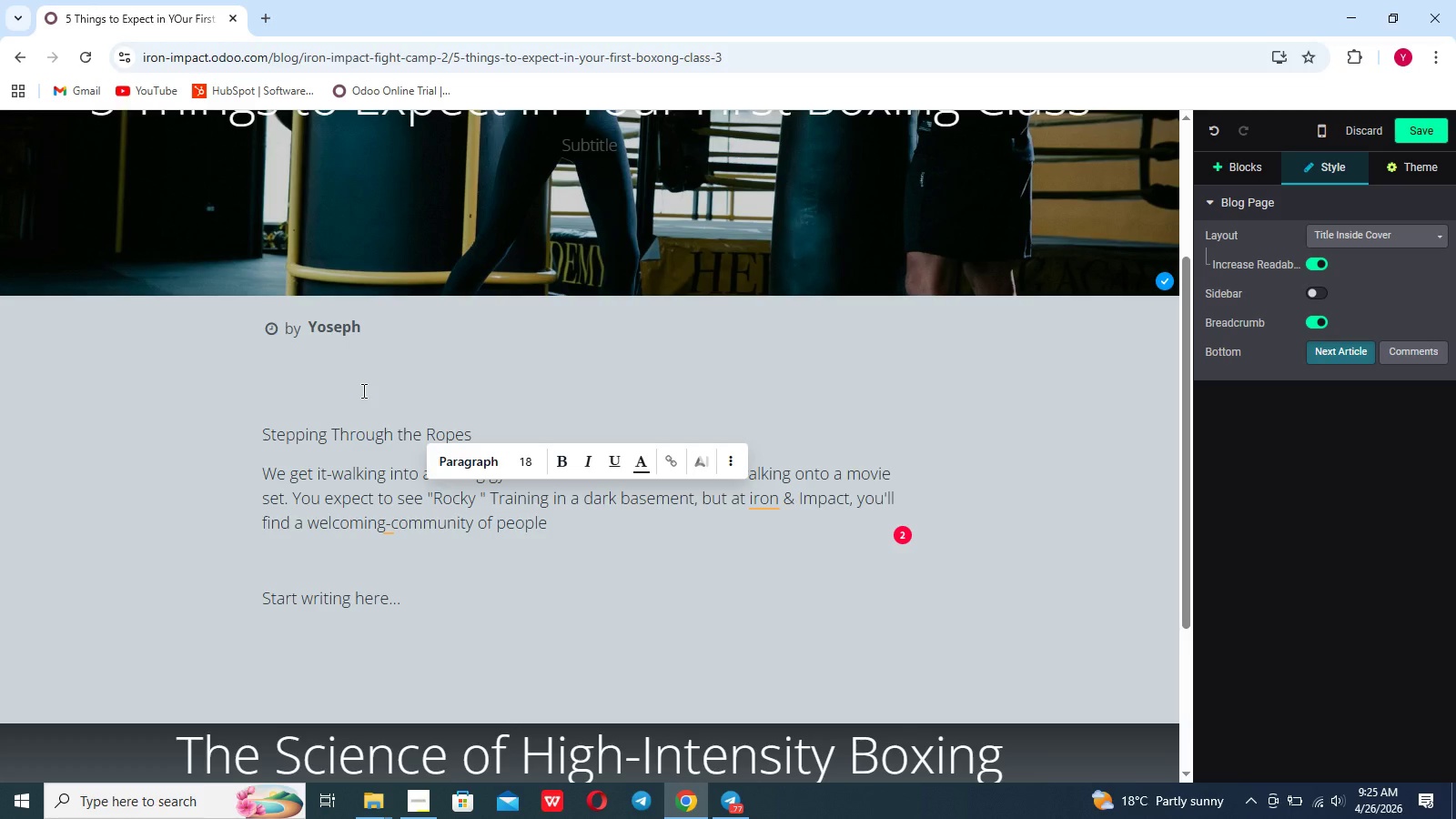 
type( wj)
key(Backspace)
type(ho all started exactly where you are today)
 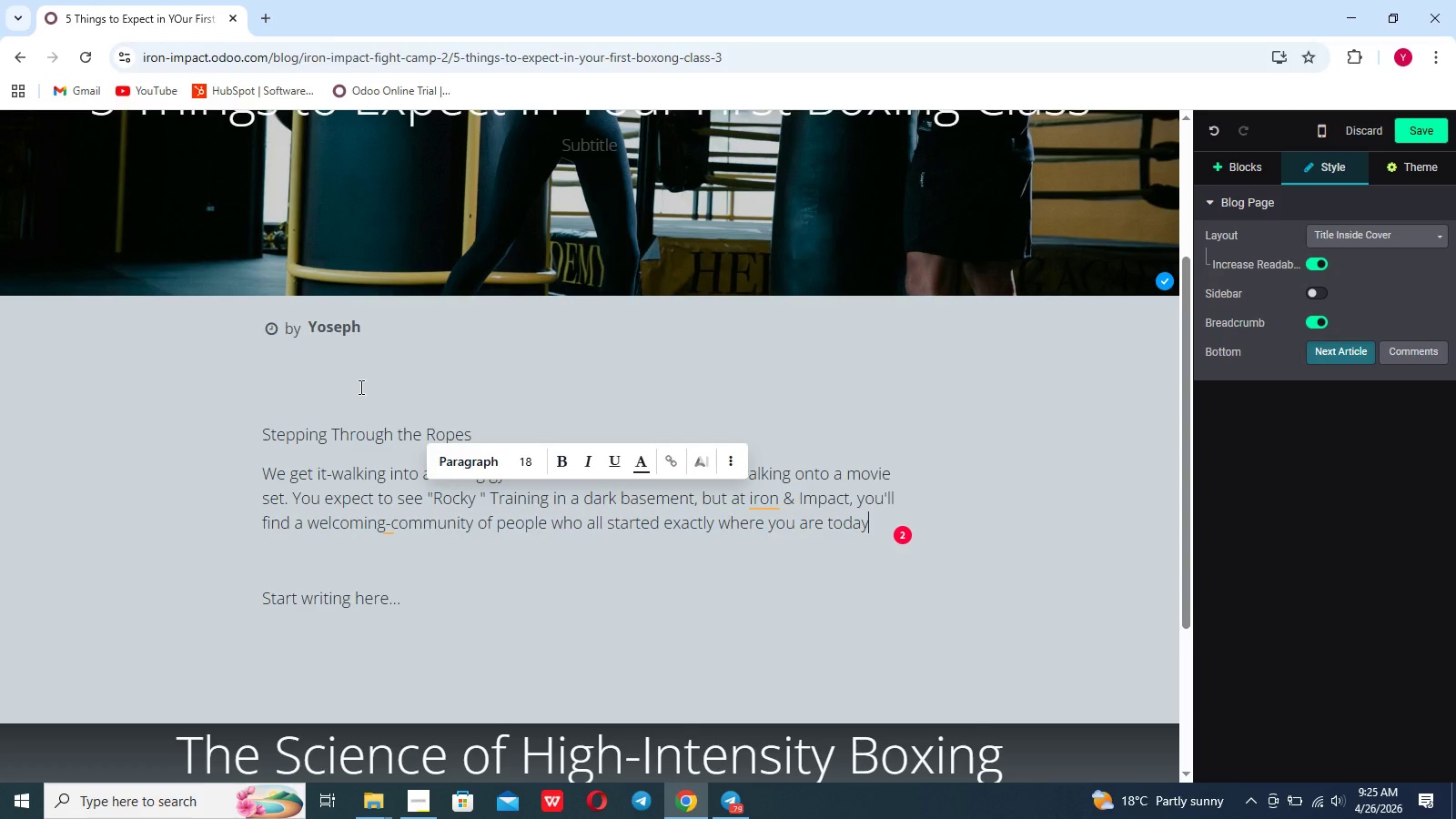 
type(. To helo ease those first-day jitters, here's )
 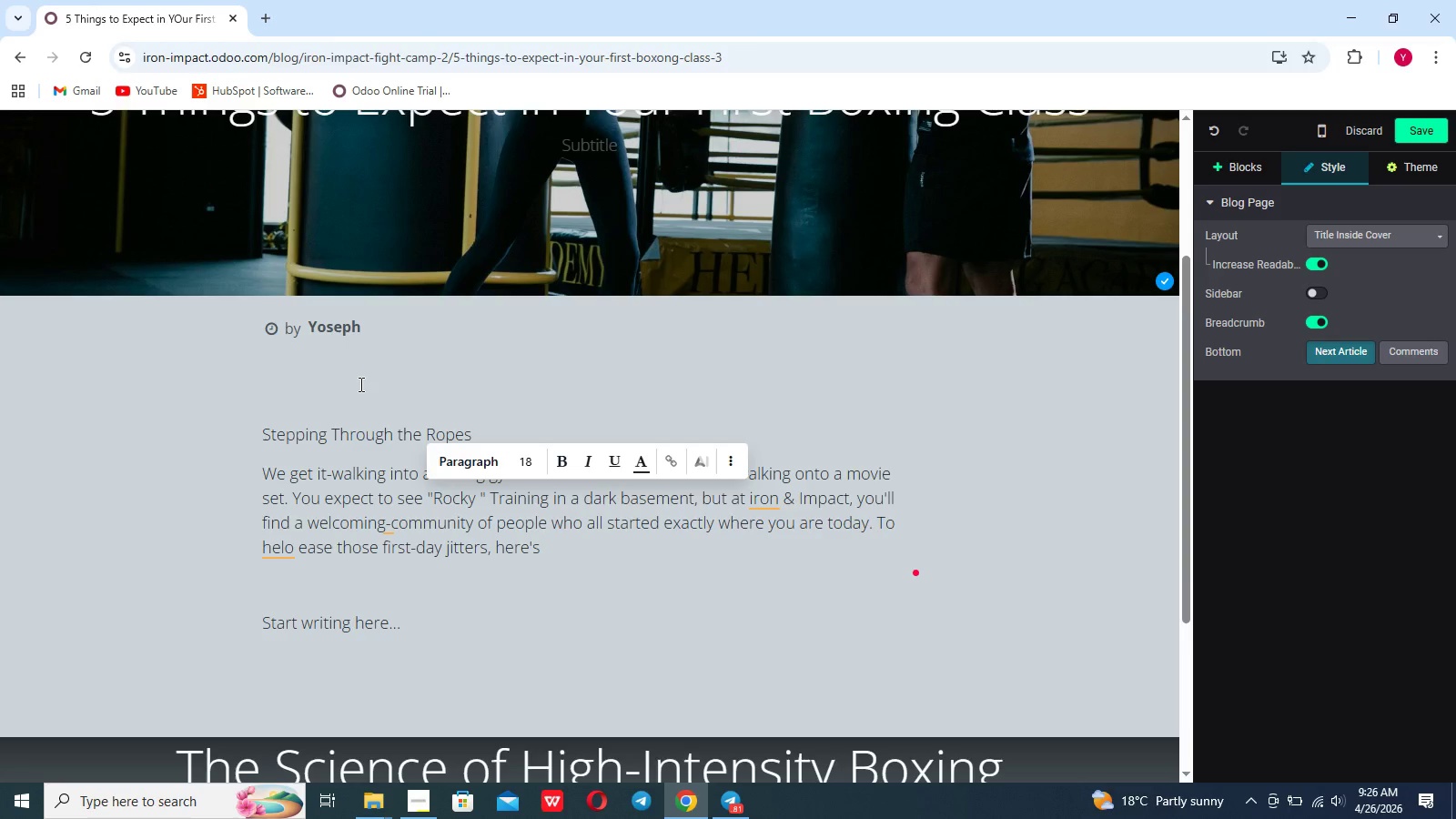 
type(exactly what to except during 60 minutes)
key(Backspace)
type( debut our club)
 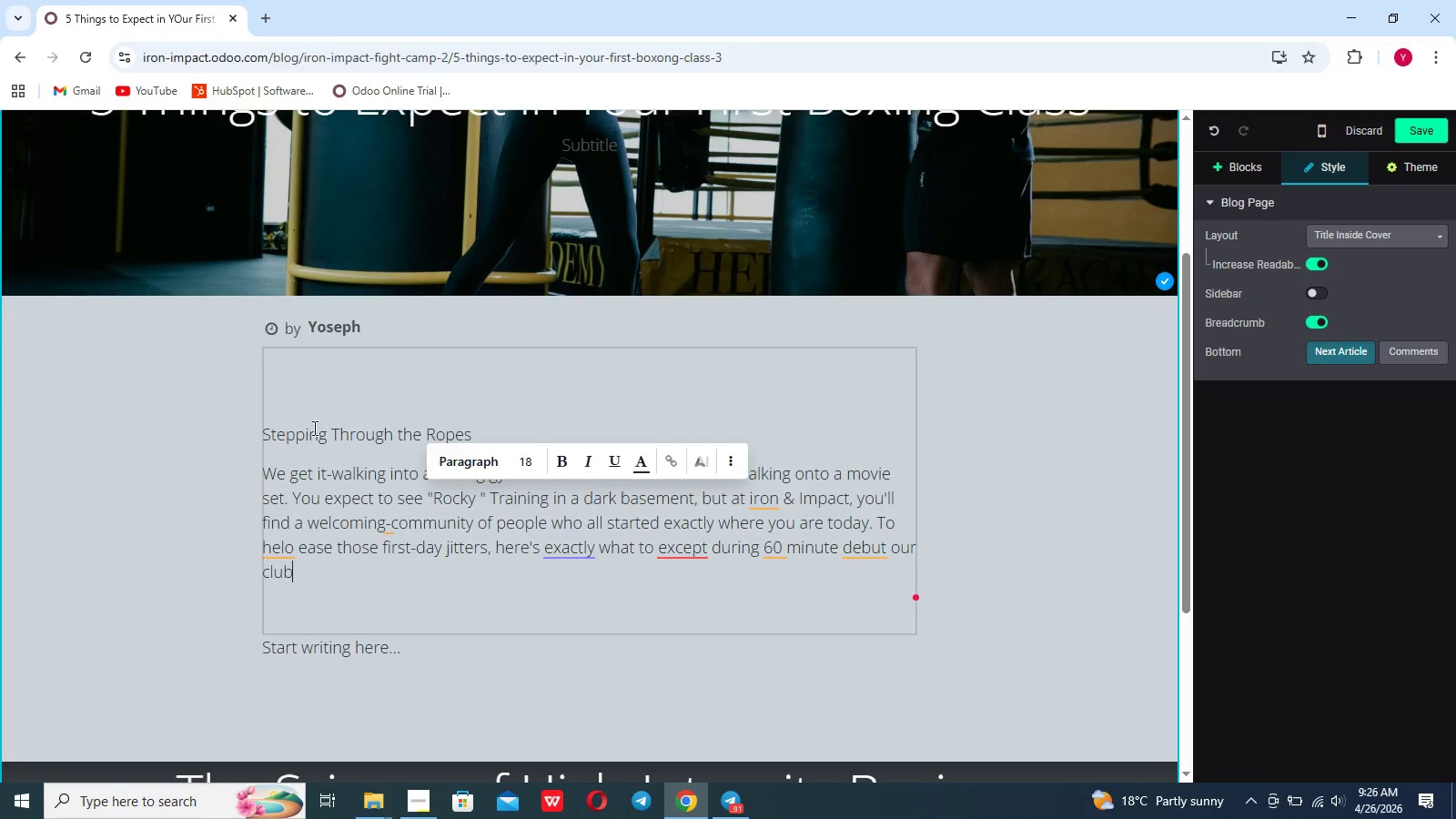 
key(Period)
 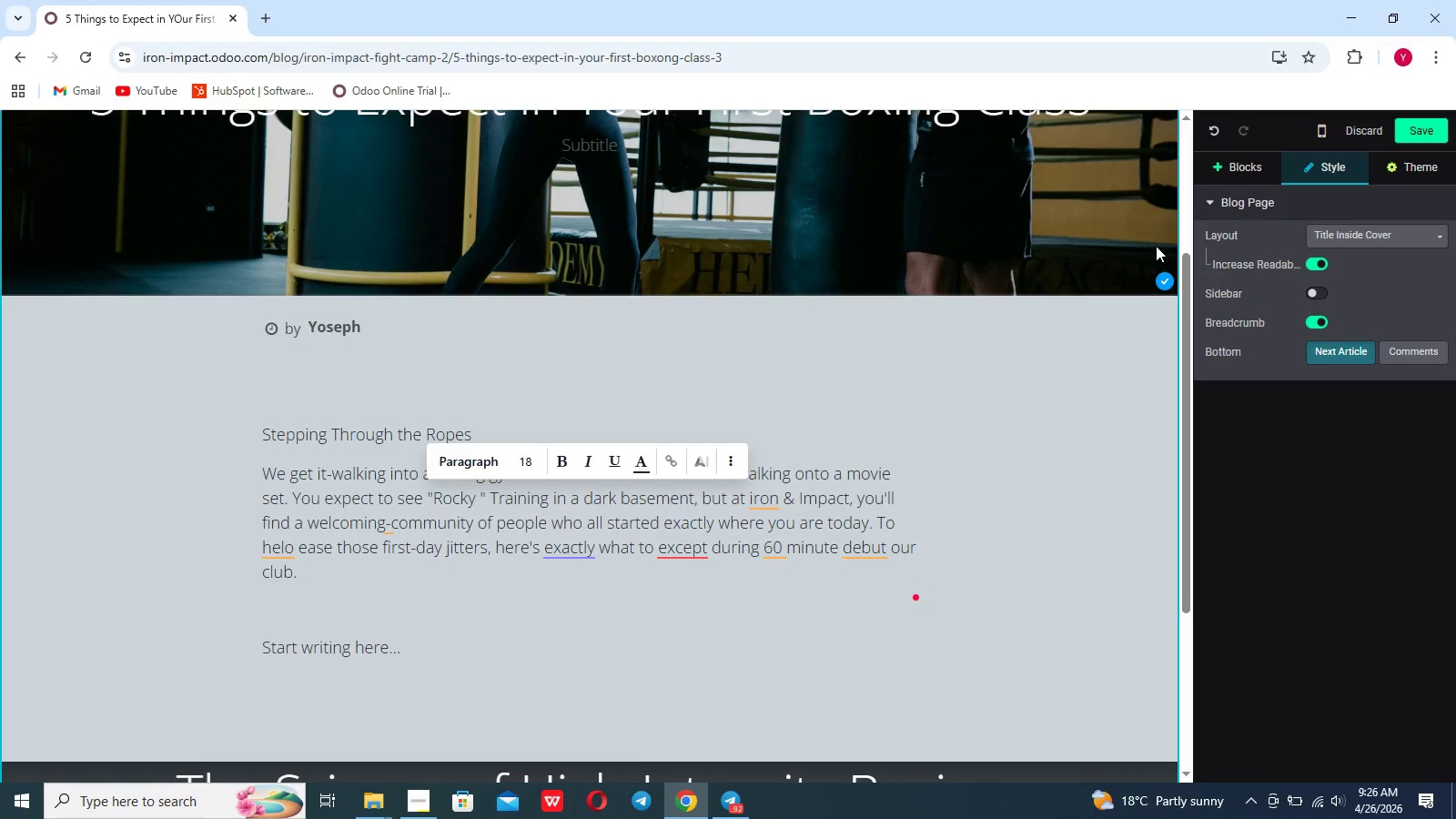 
left_click([1248, 171])
 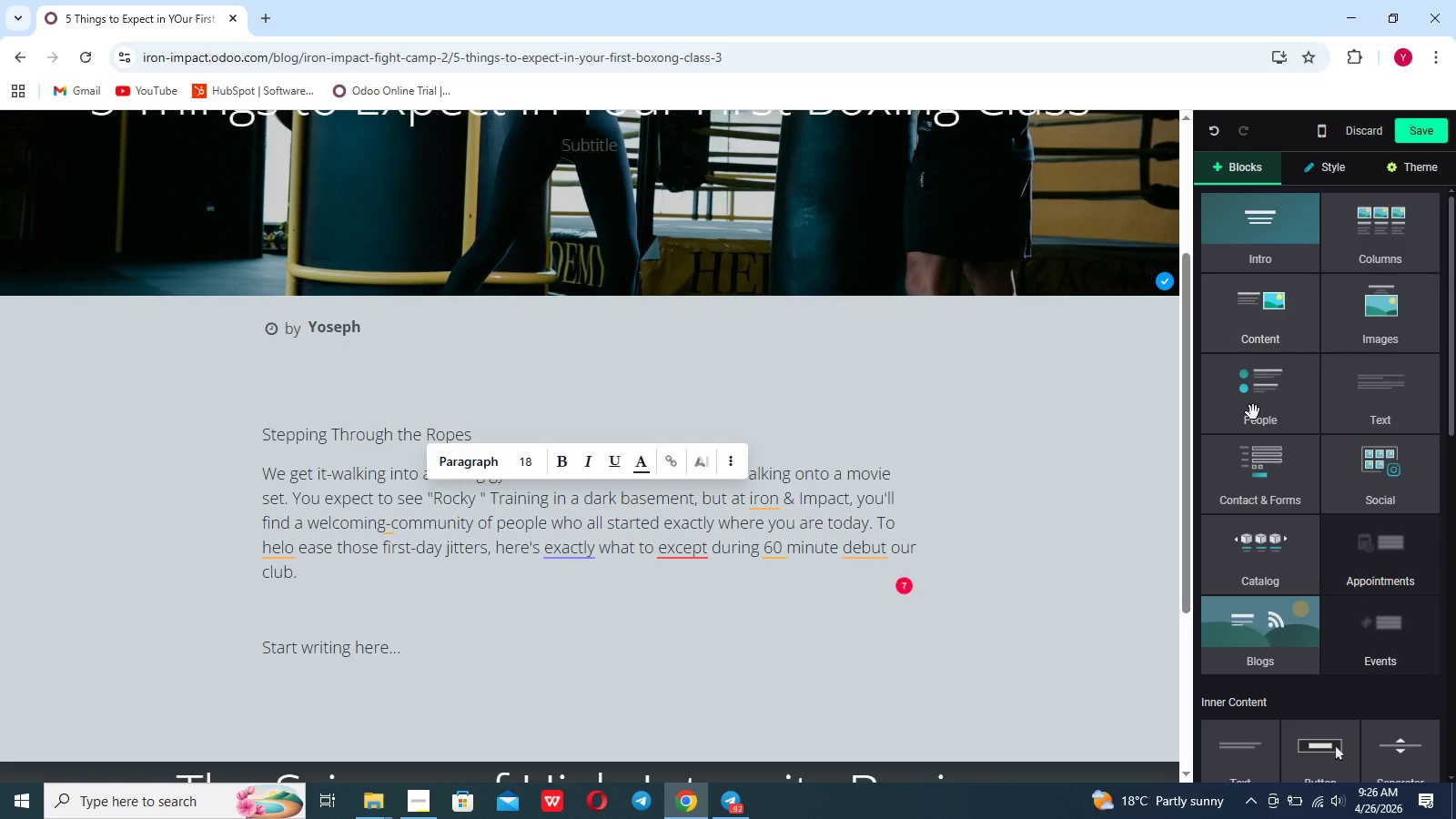 
scroll: coordinate [589, 511], scroll_direction: down, amount: 13.0
 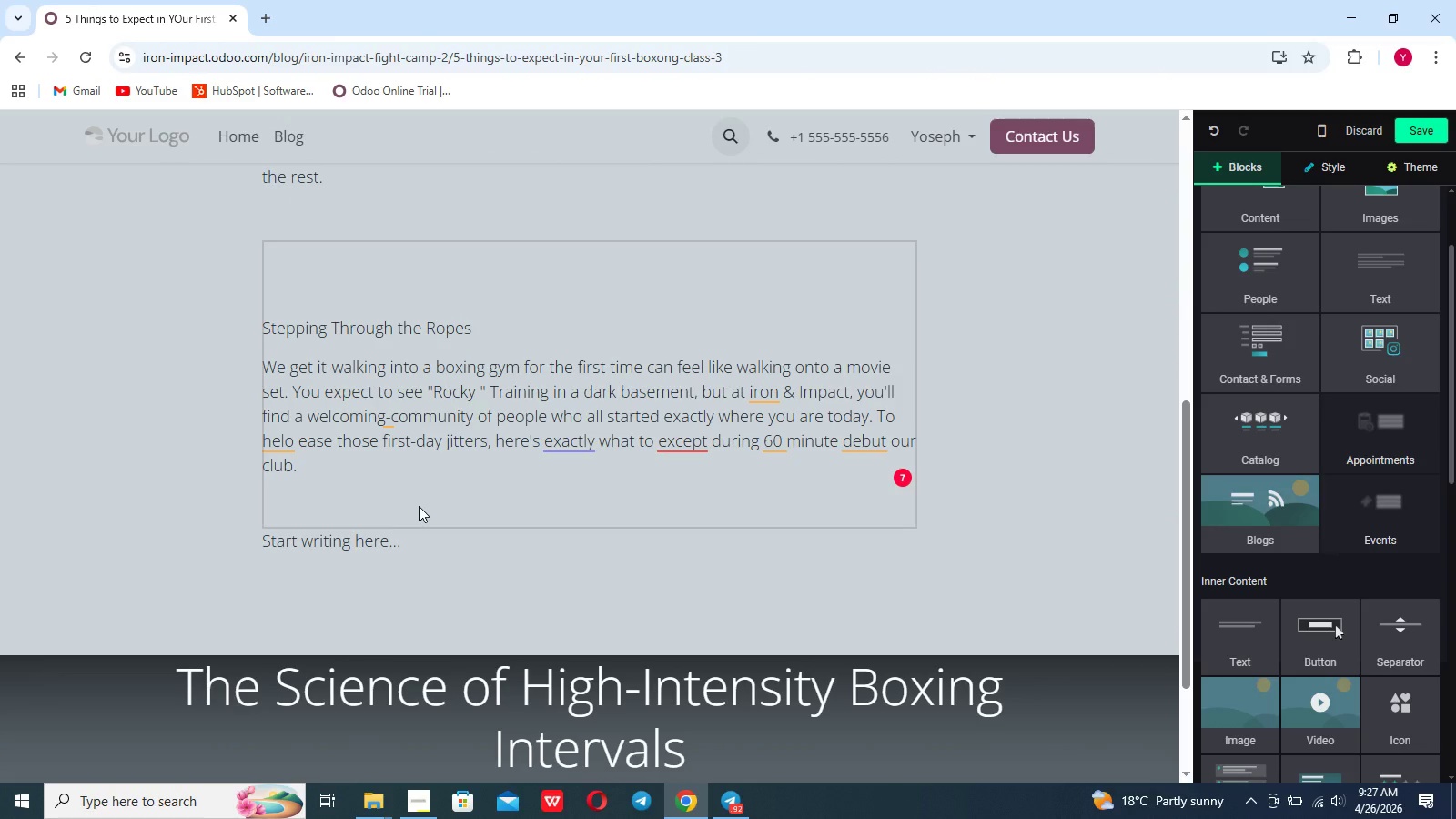 
scroll: coordinate [521, 346], scroll_direction: up, amount: 12.0
 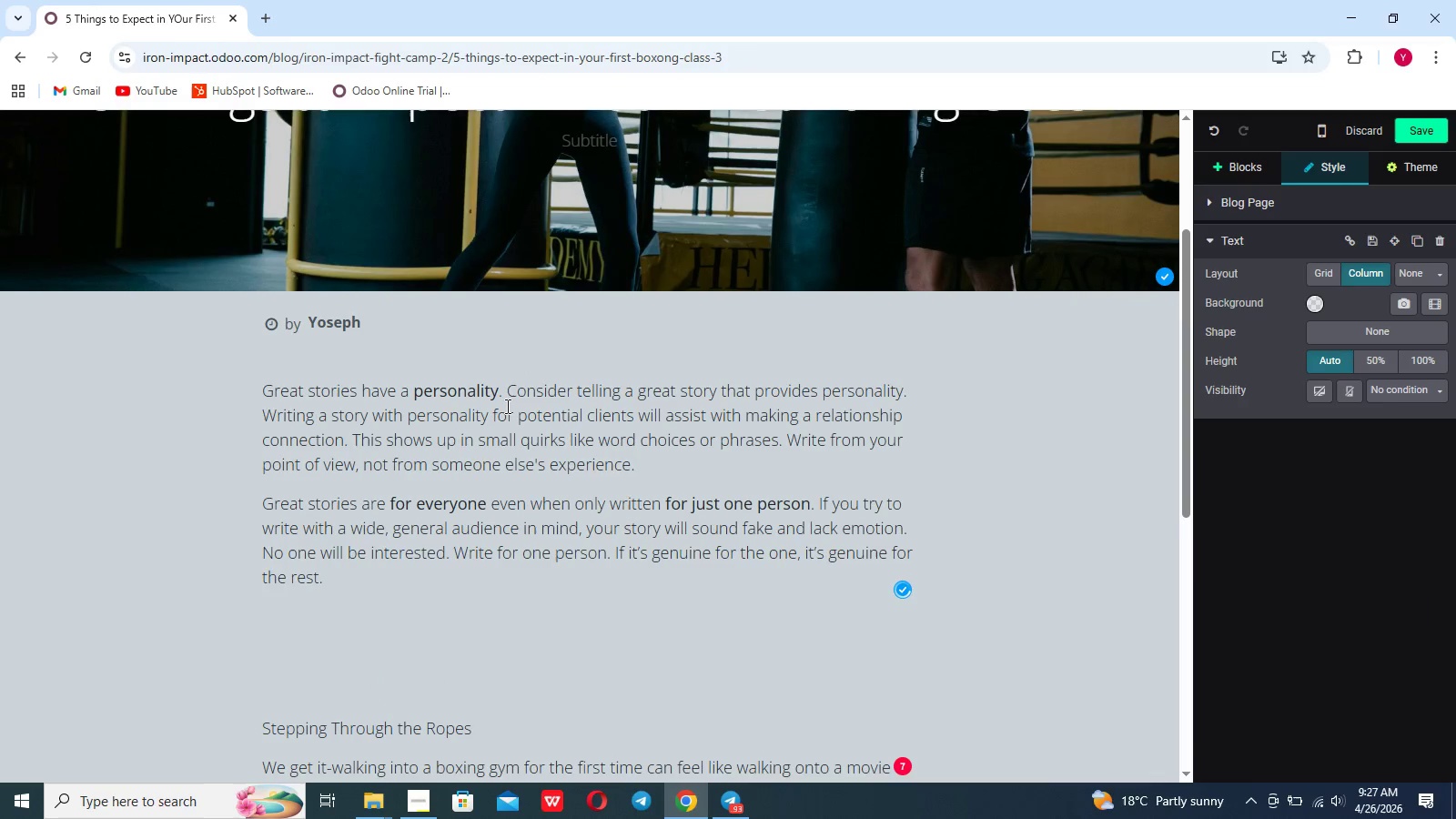 
left_click([506, 407])
 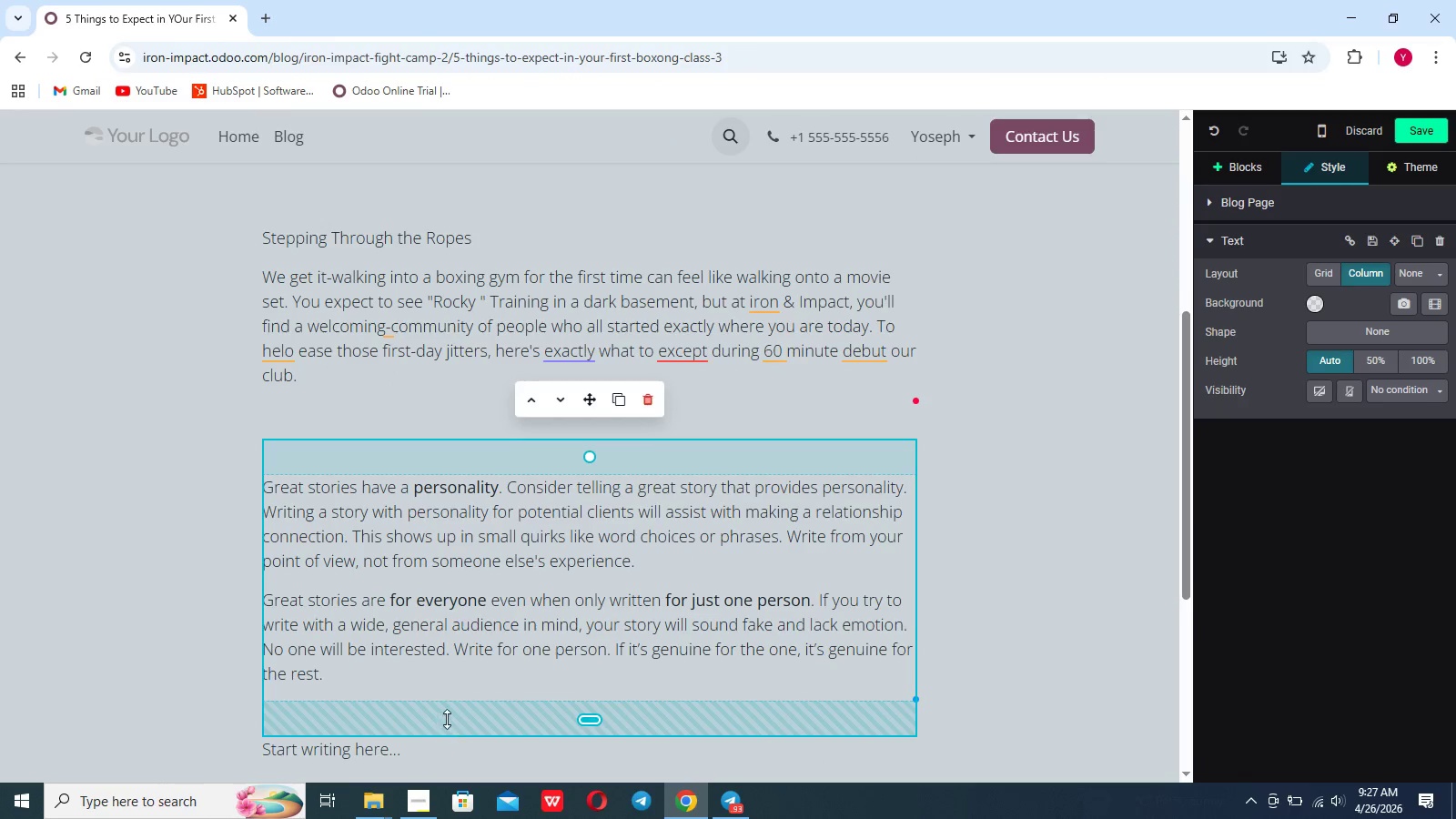 
hold_key(key=Enter, duration=0.8)
 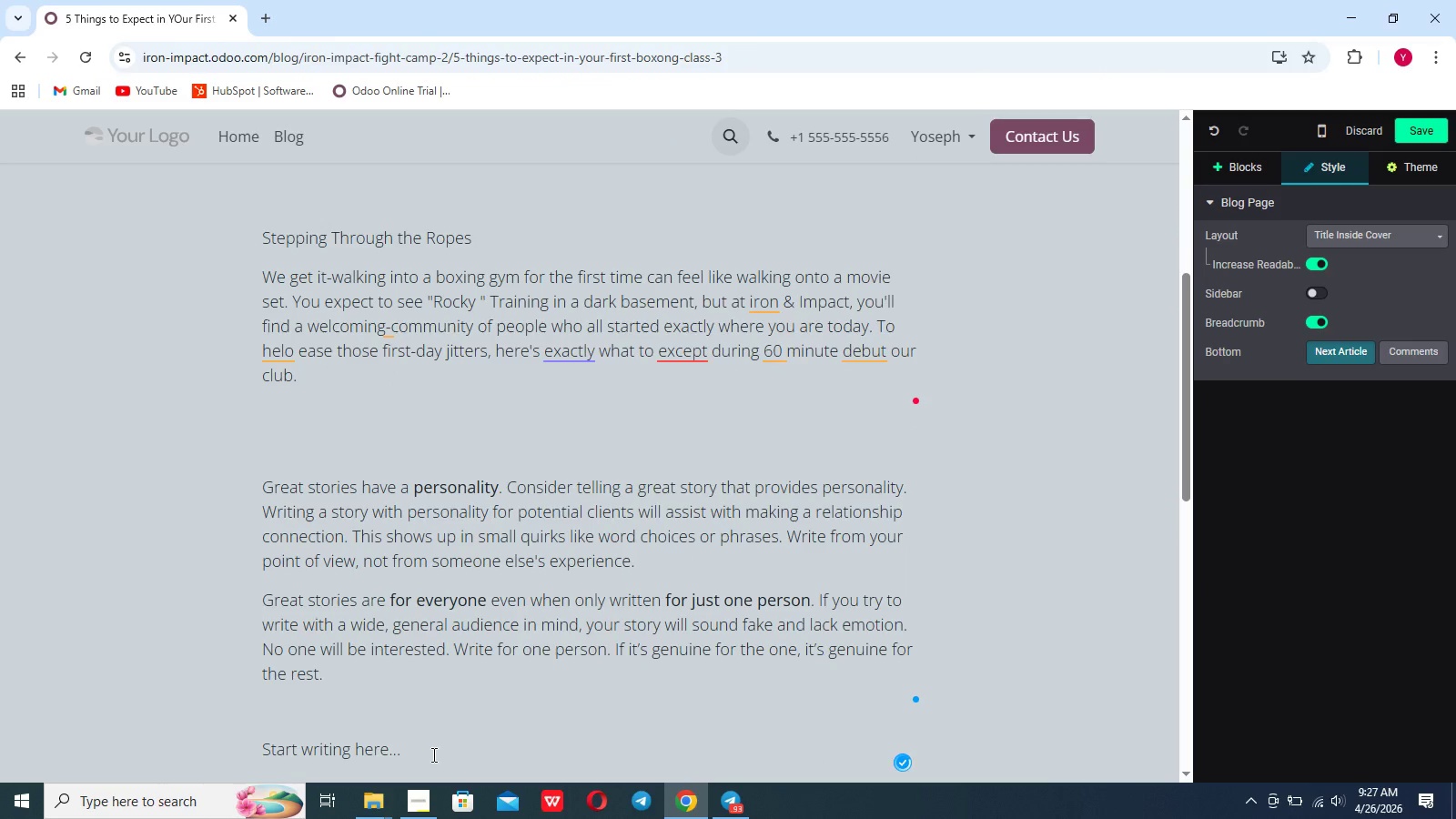 
hold_key(key=Backspace, duration=0.41)
 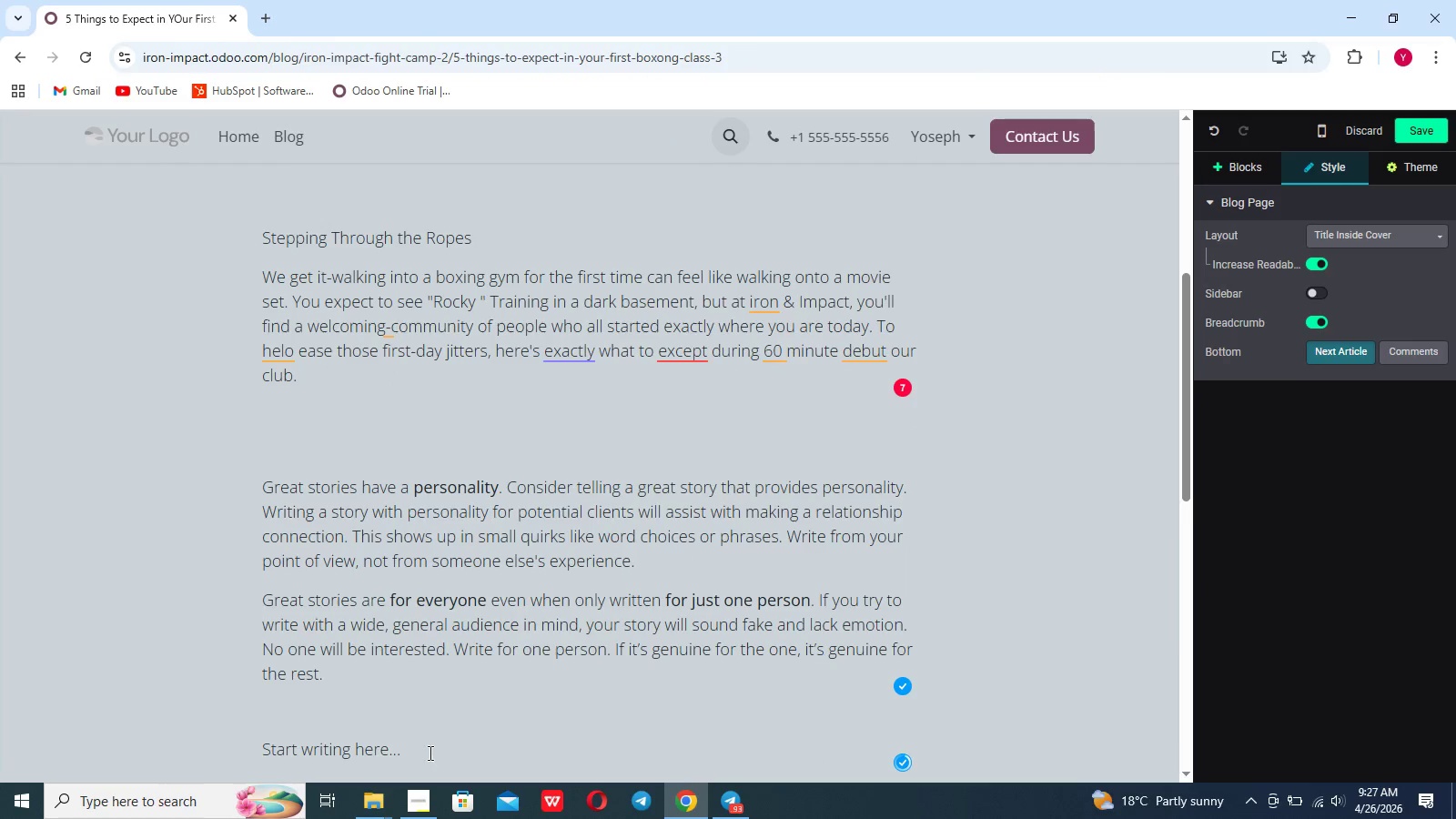 
left_click_drag(start_coordinate=[399, 746], to_coordinate=[401, 740])
 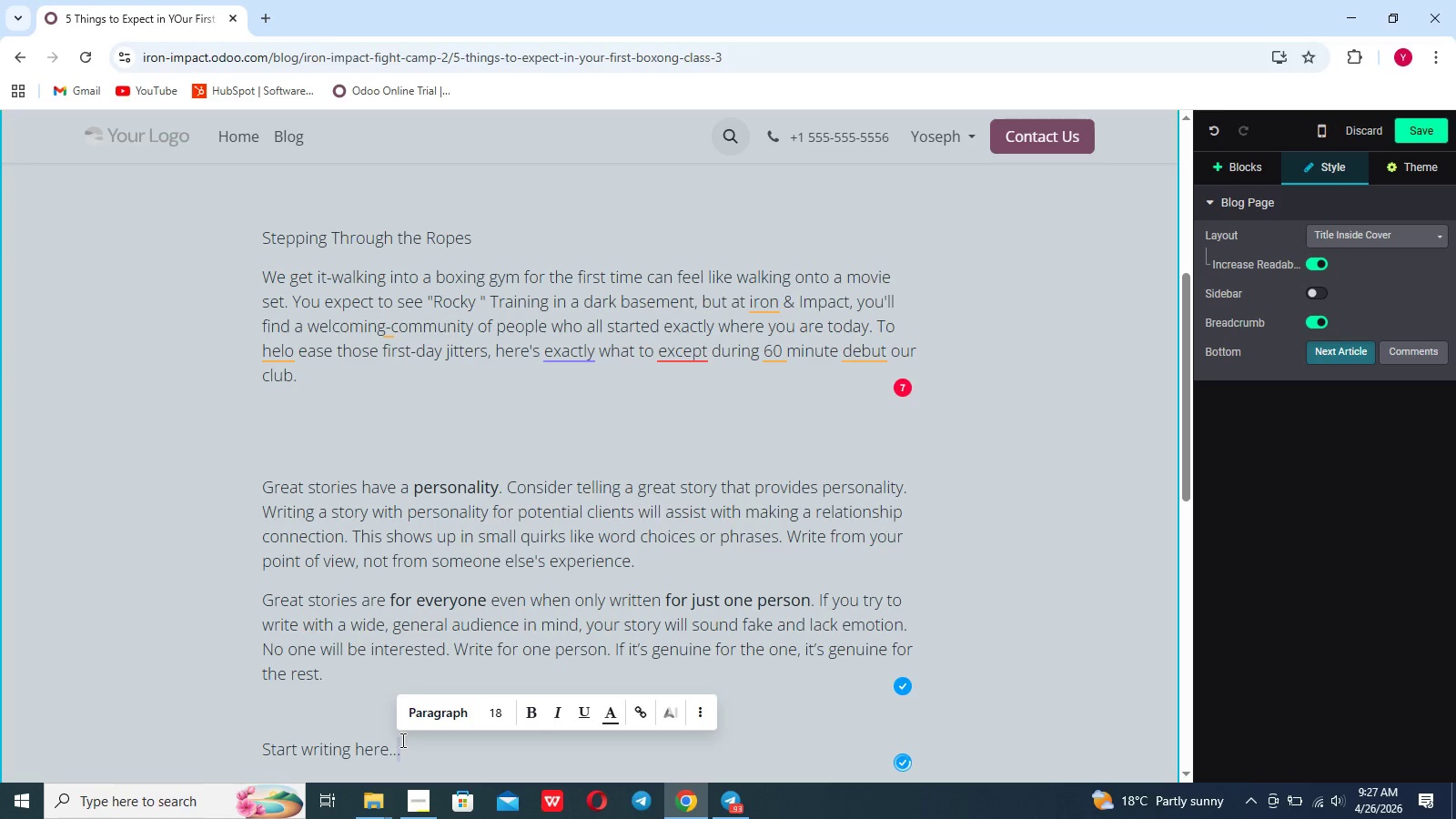 
key(Enter)
 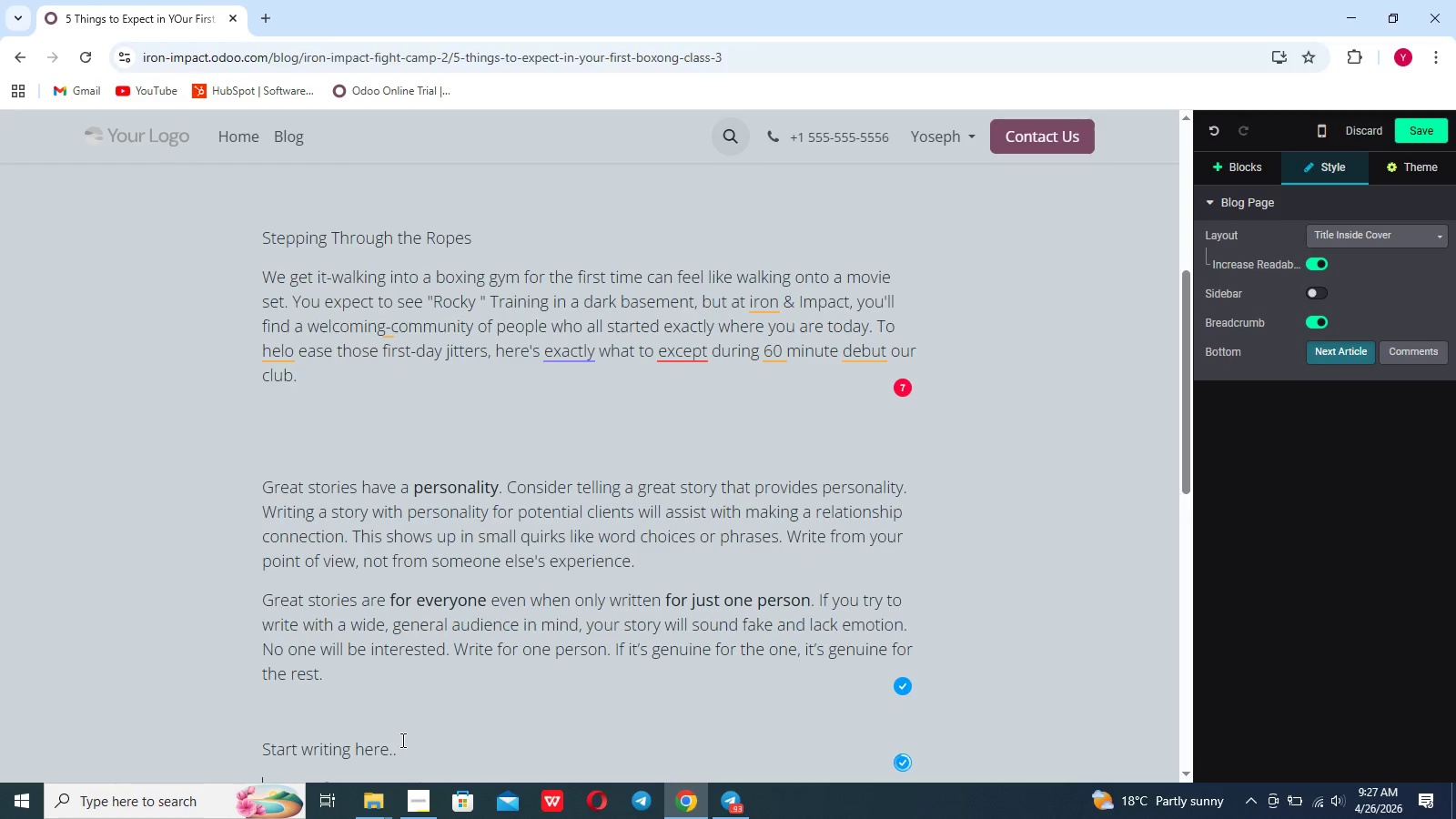 
key(Backspace)
 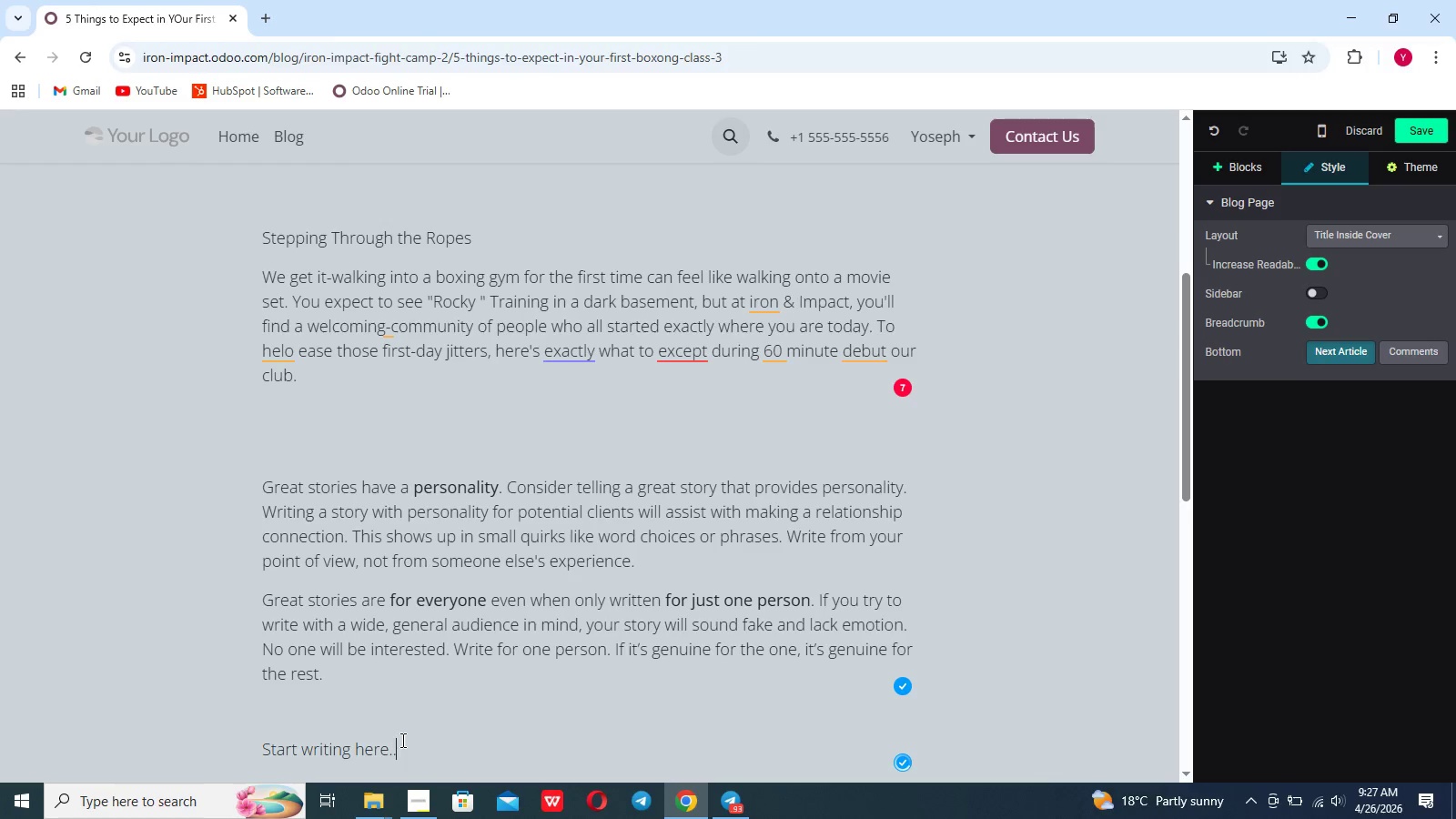 
key(Backspace)
 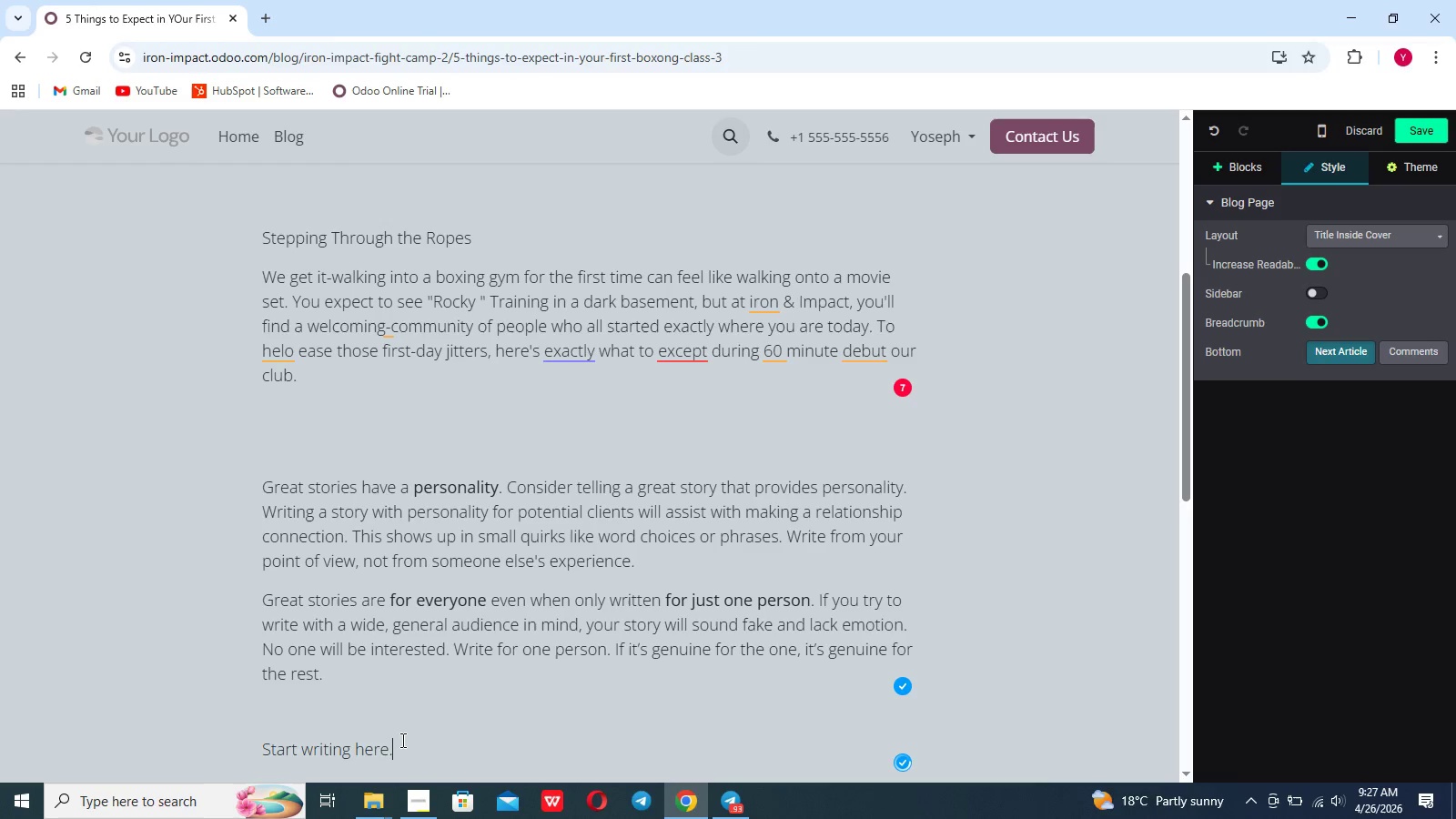 
hold_key(key=Backspace, duration=0.69)
 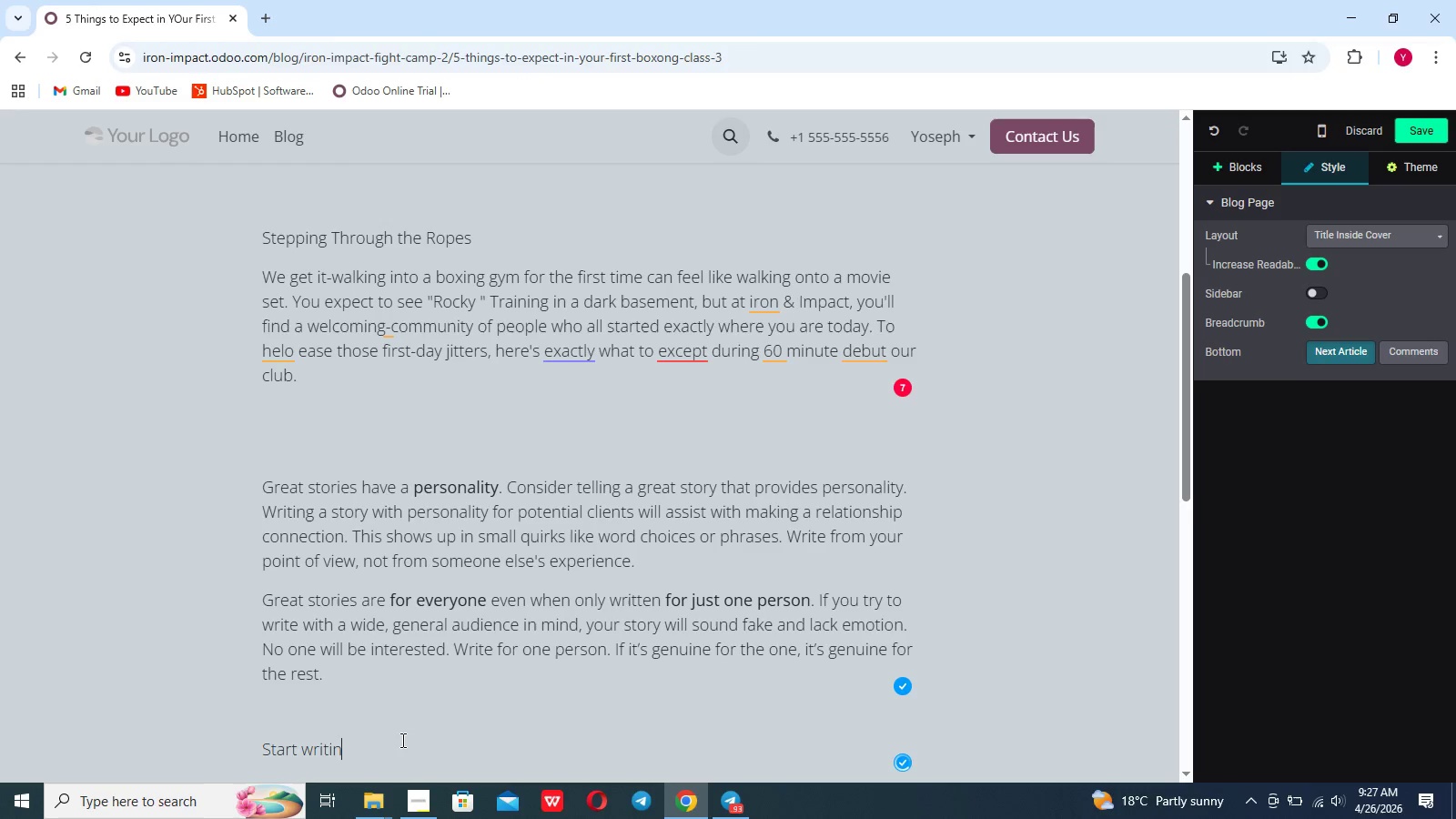 
key(Backspace)
 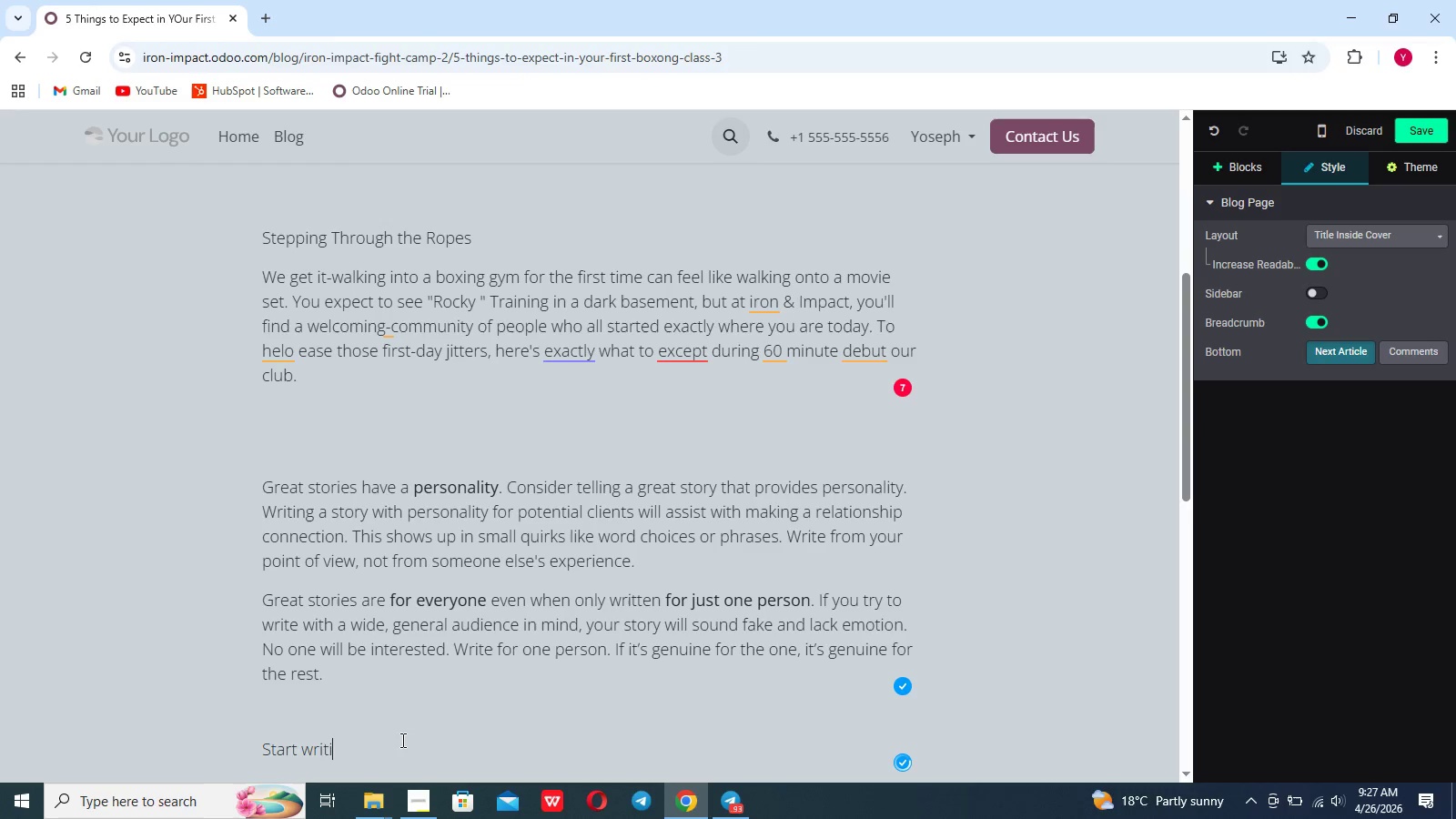 
key(Backspace)
 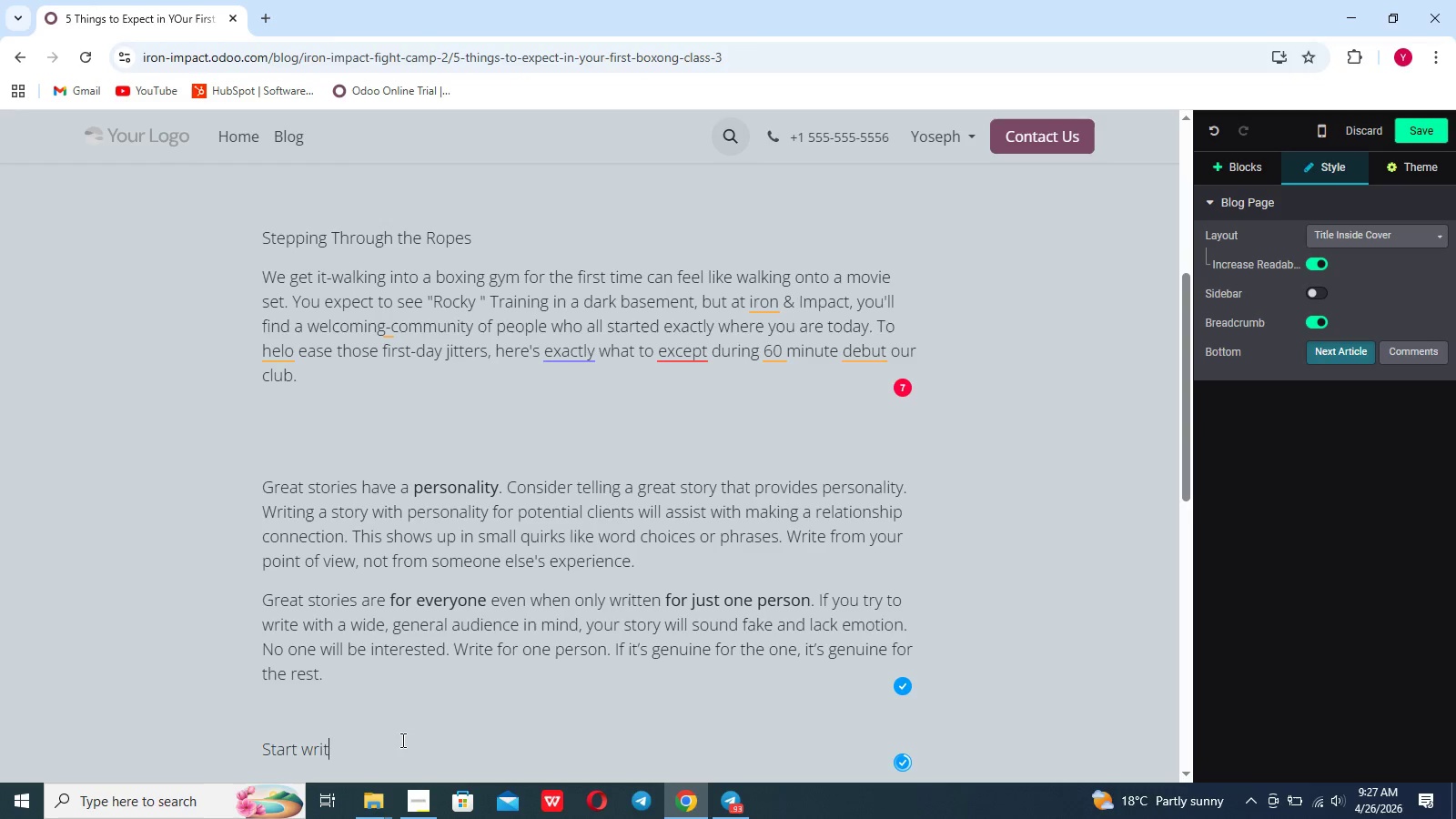 
key(Backspace)
 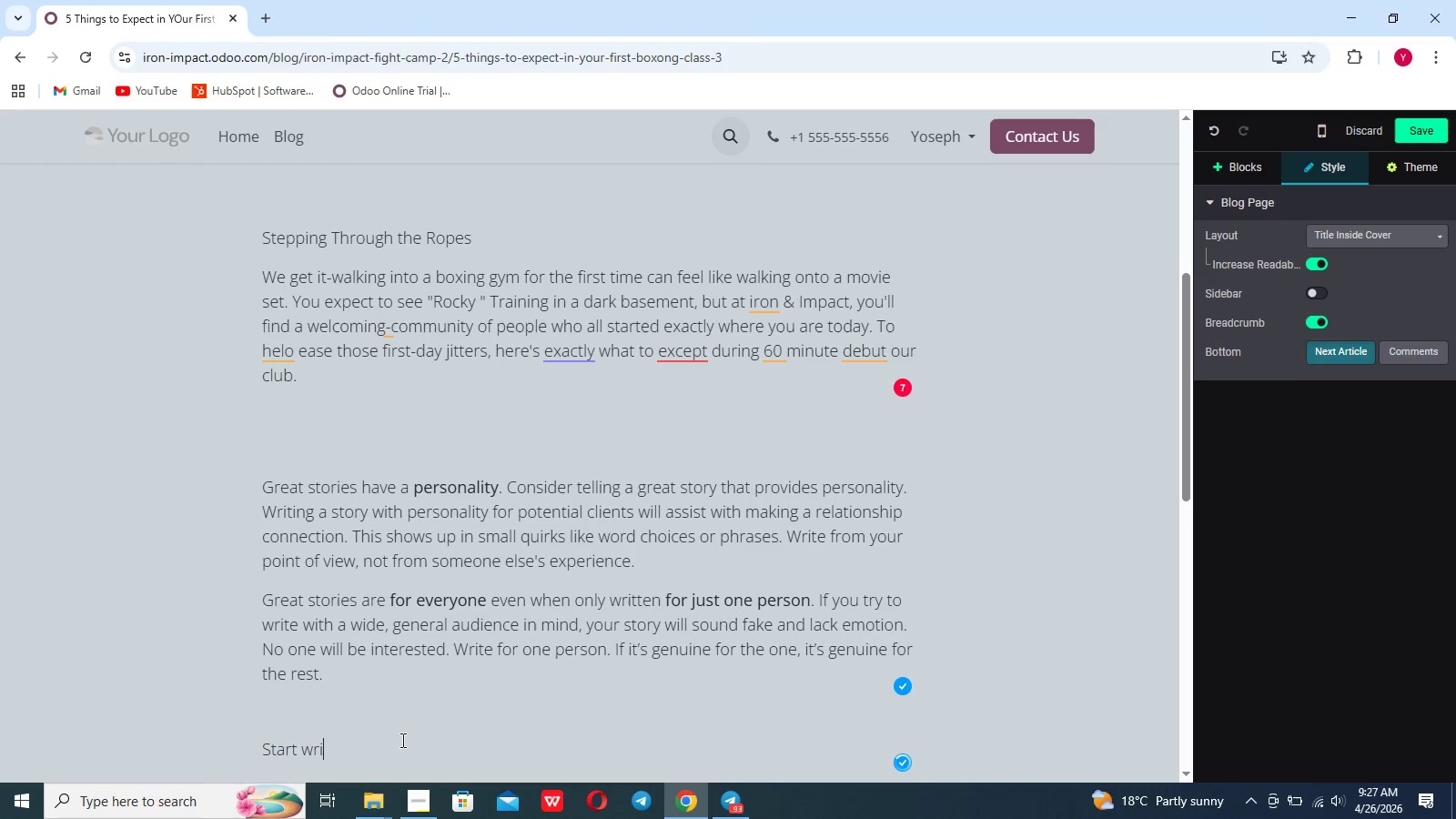 
key(Backspace)
 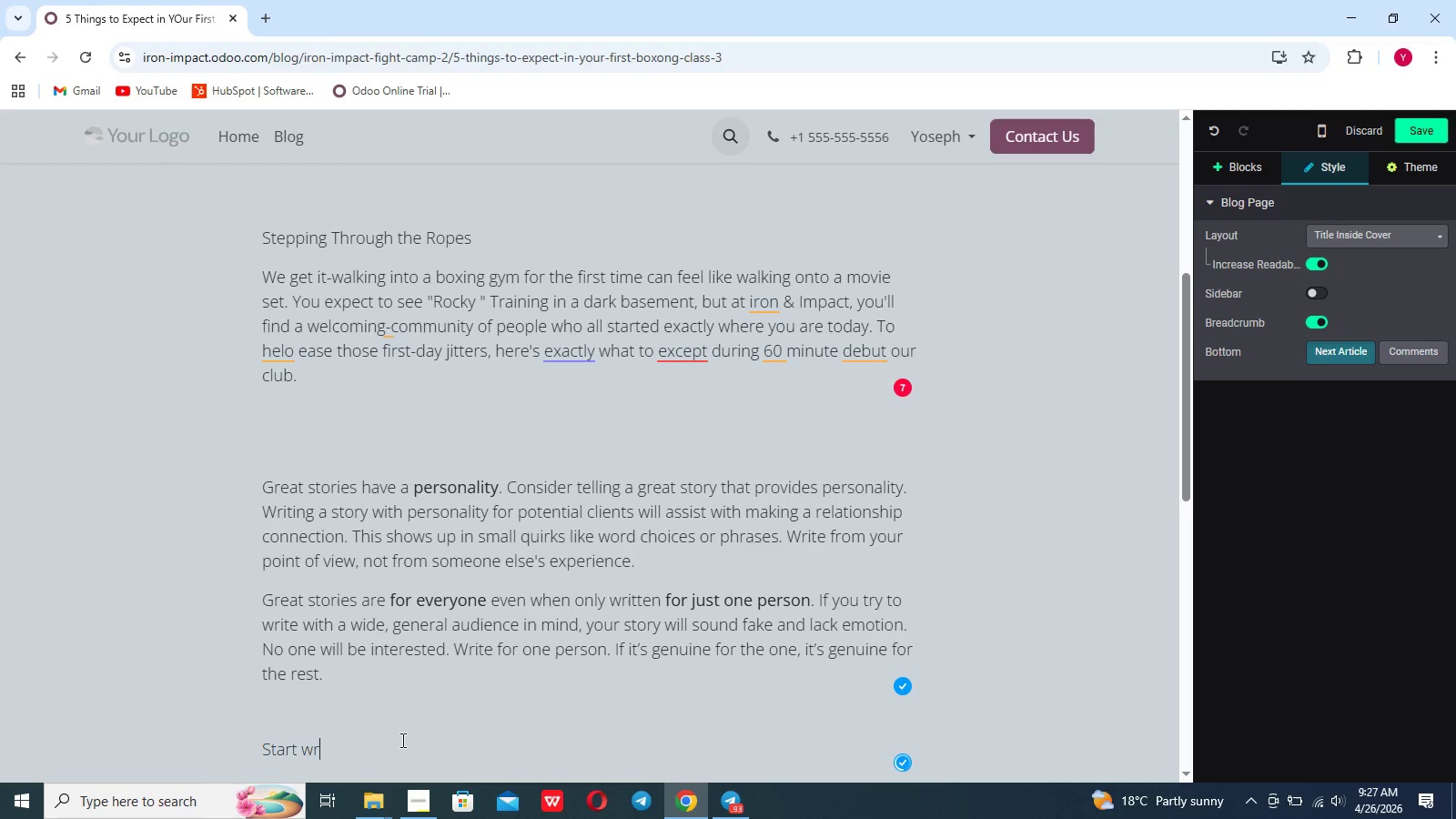 
key(Backspace)
 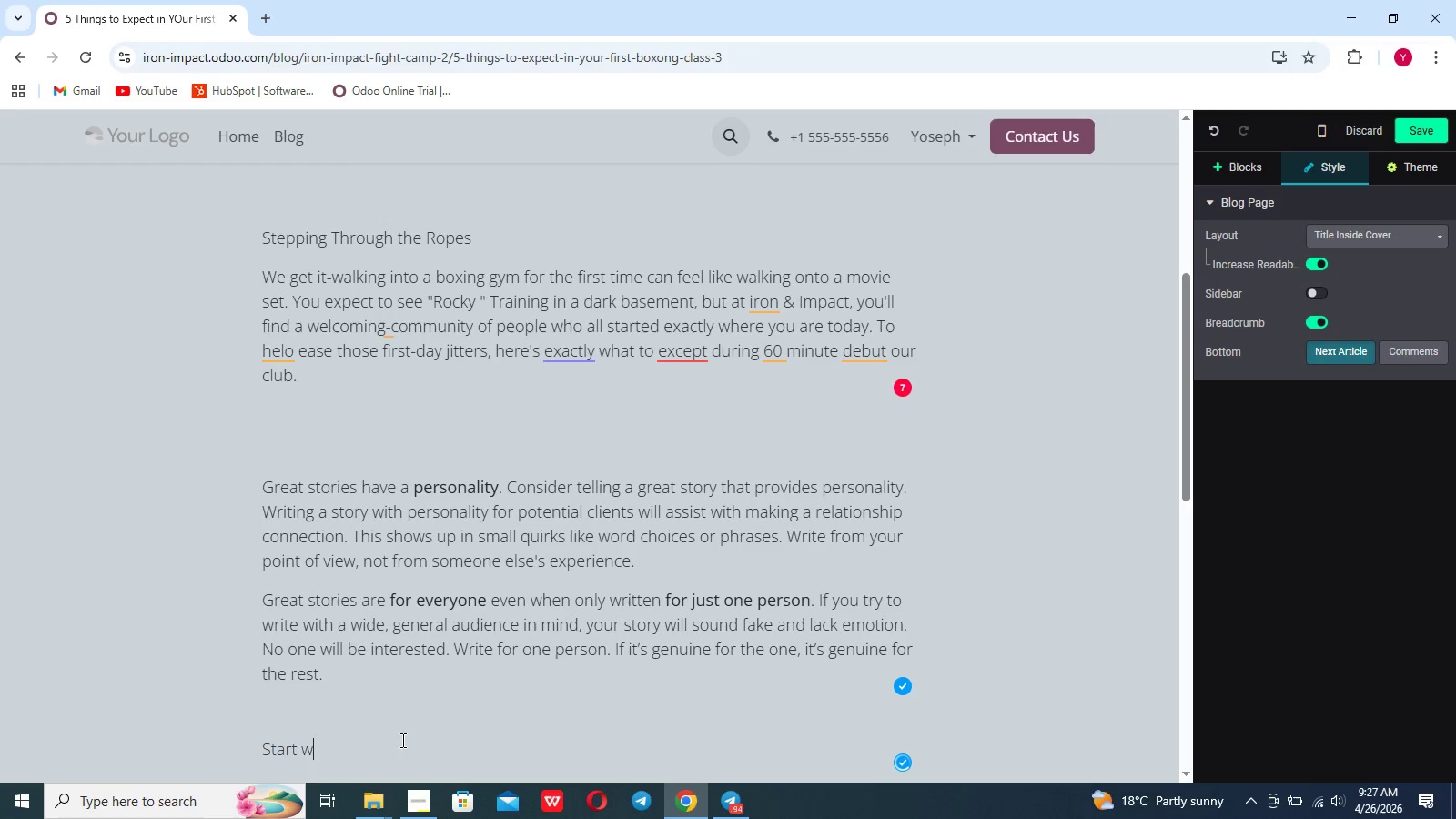 
key(Backspace)
 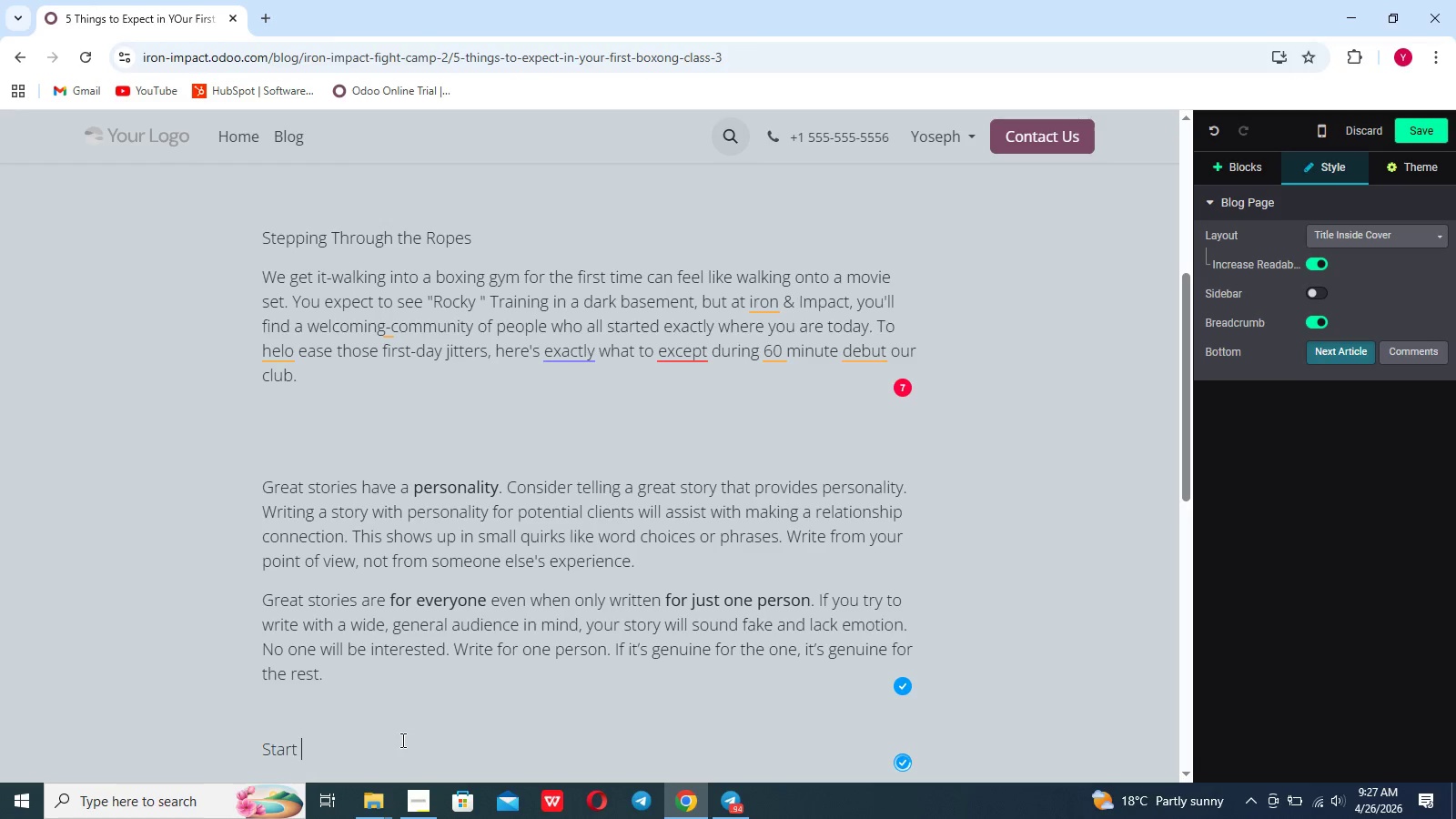 
key(Backspace)
 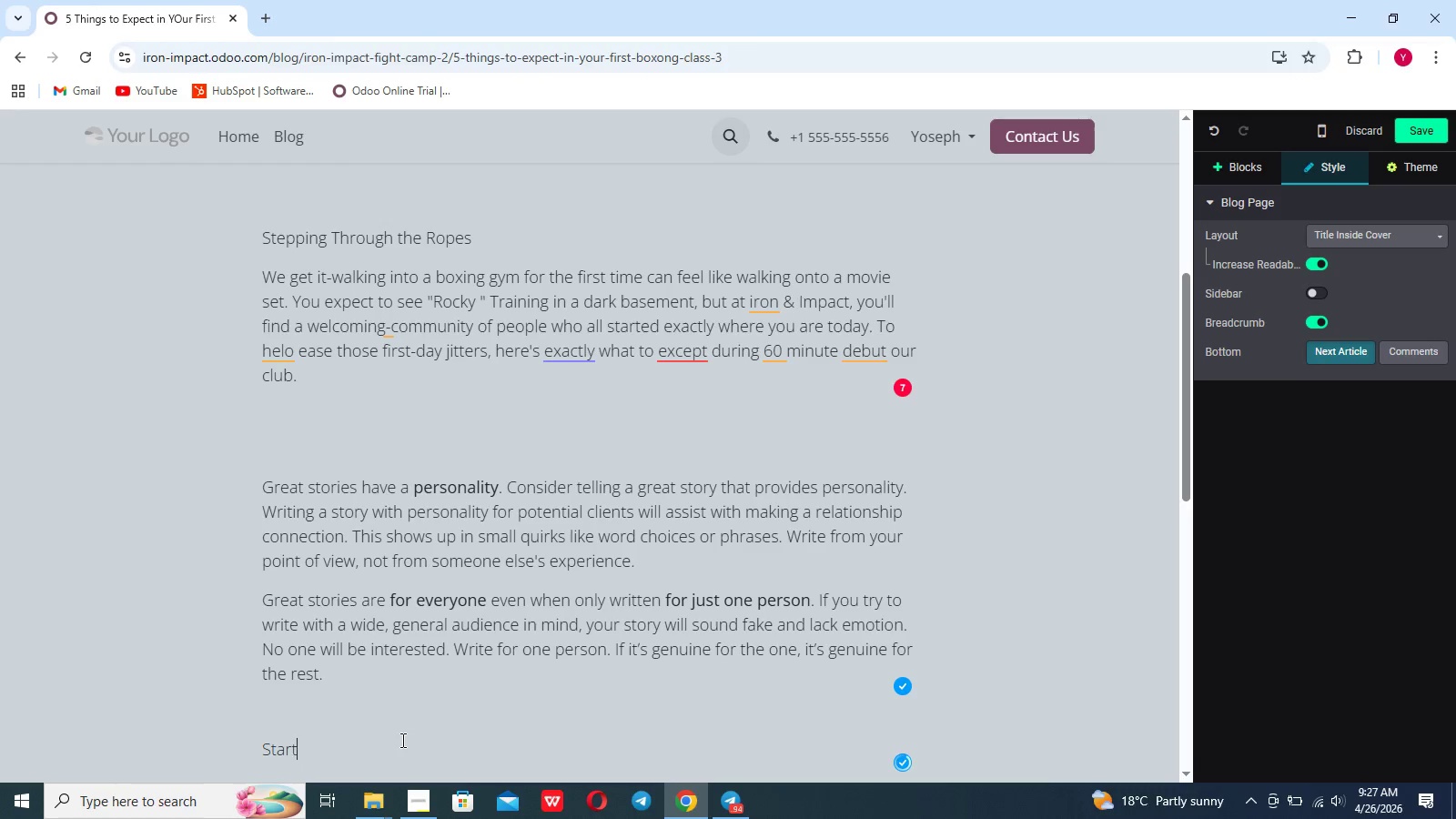 
key(Backspace)
 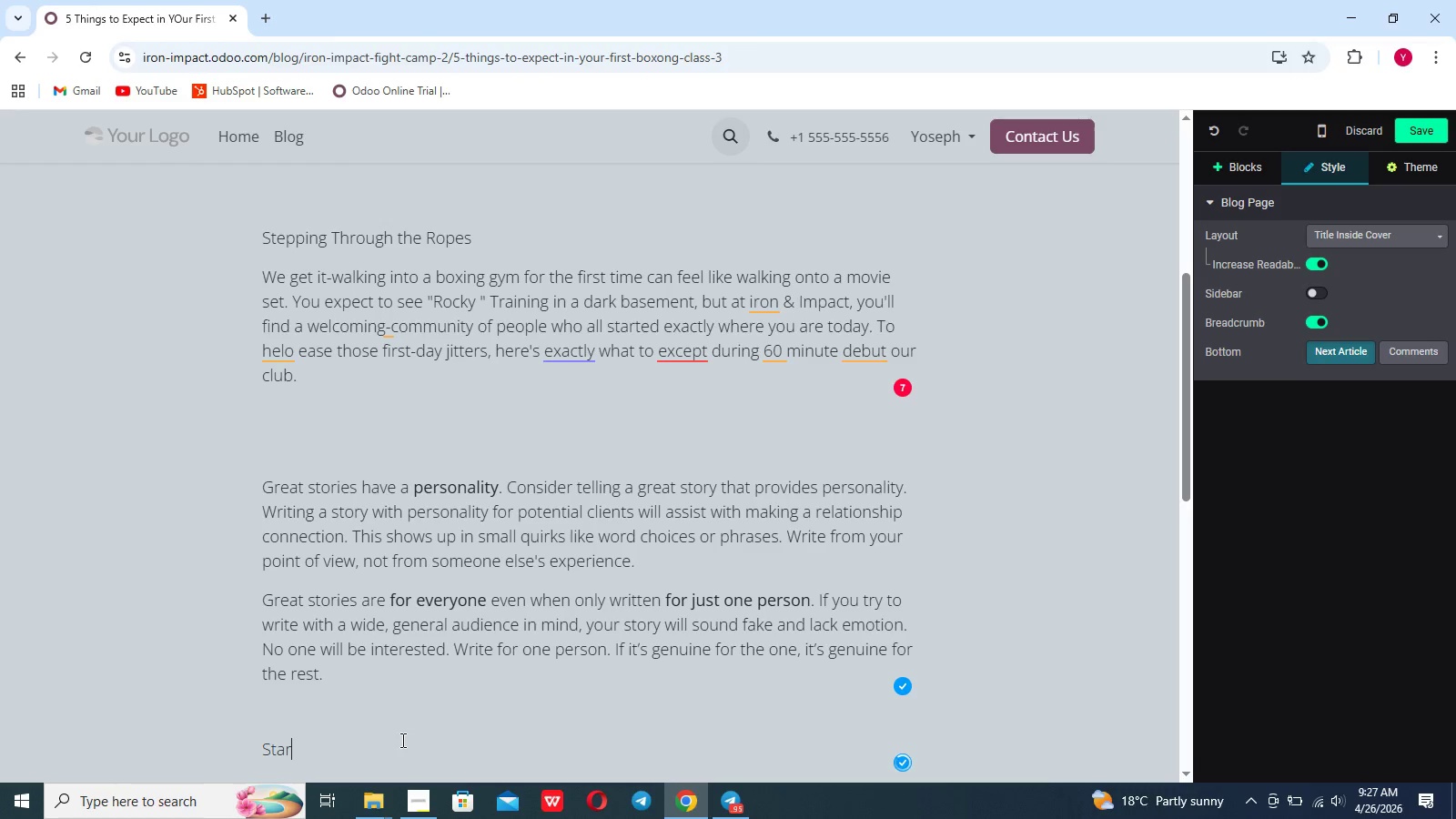 
key(Backspace)
 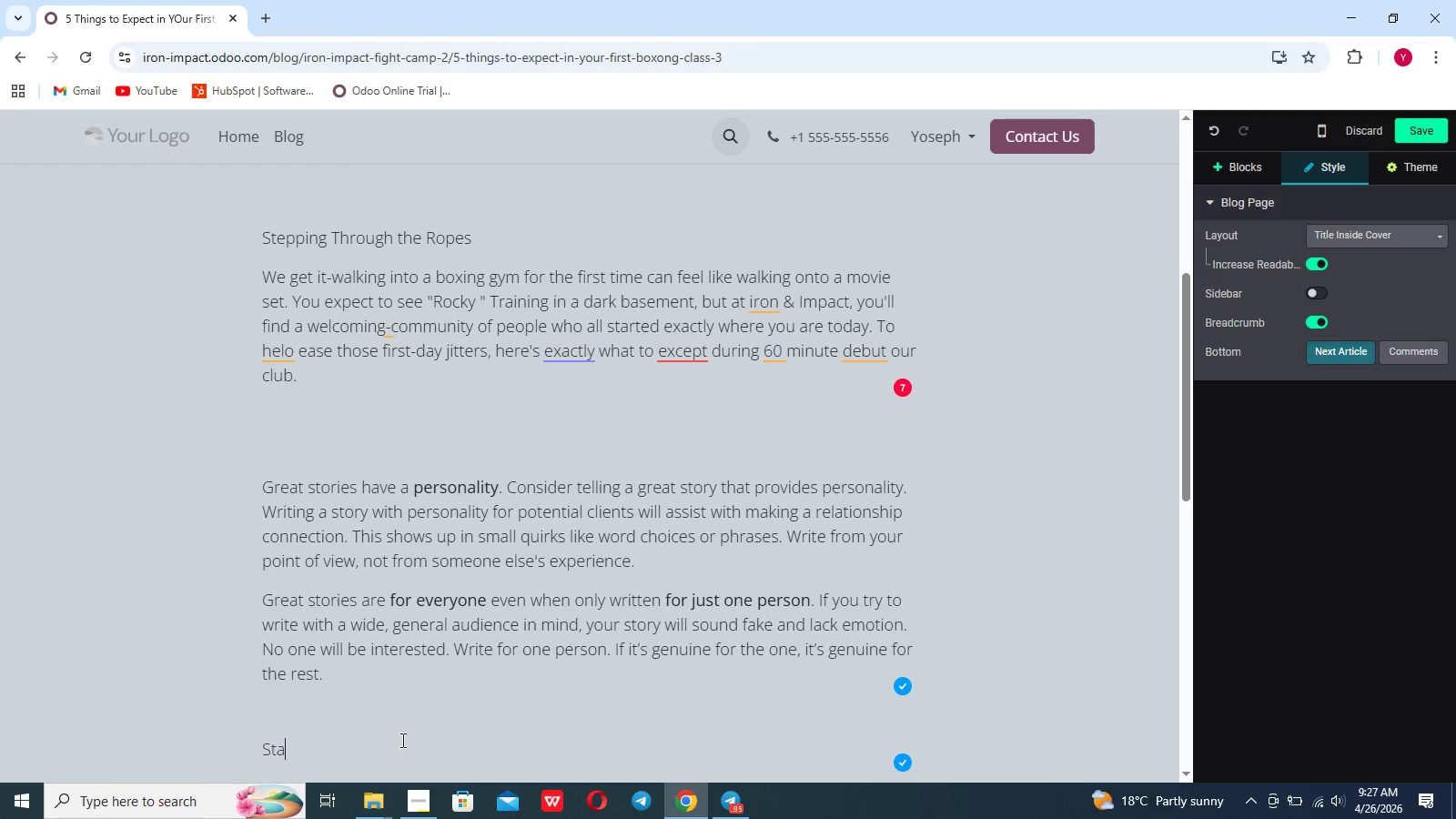 
key(Backspace)
 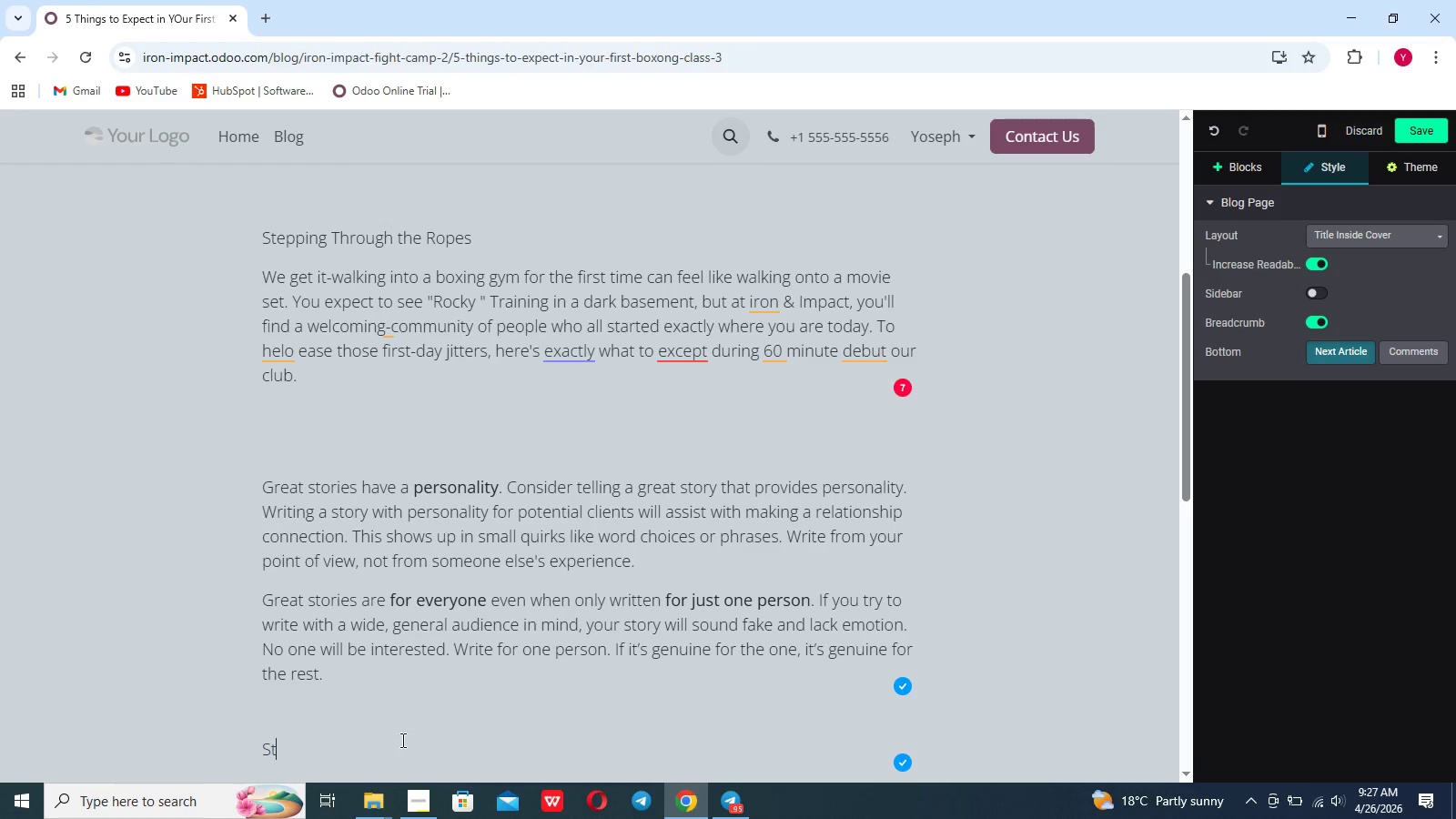 
key(Backspace)
 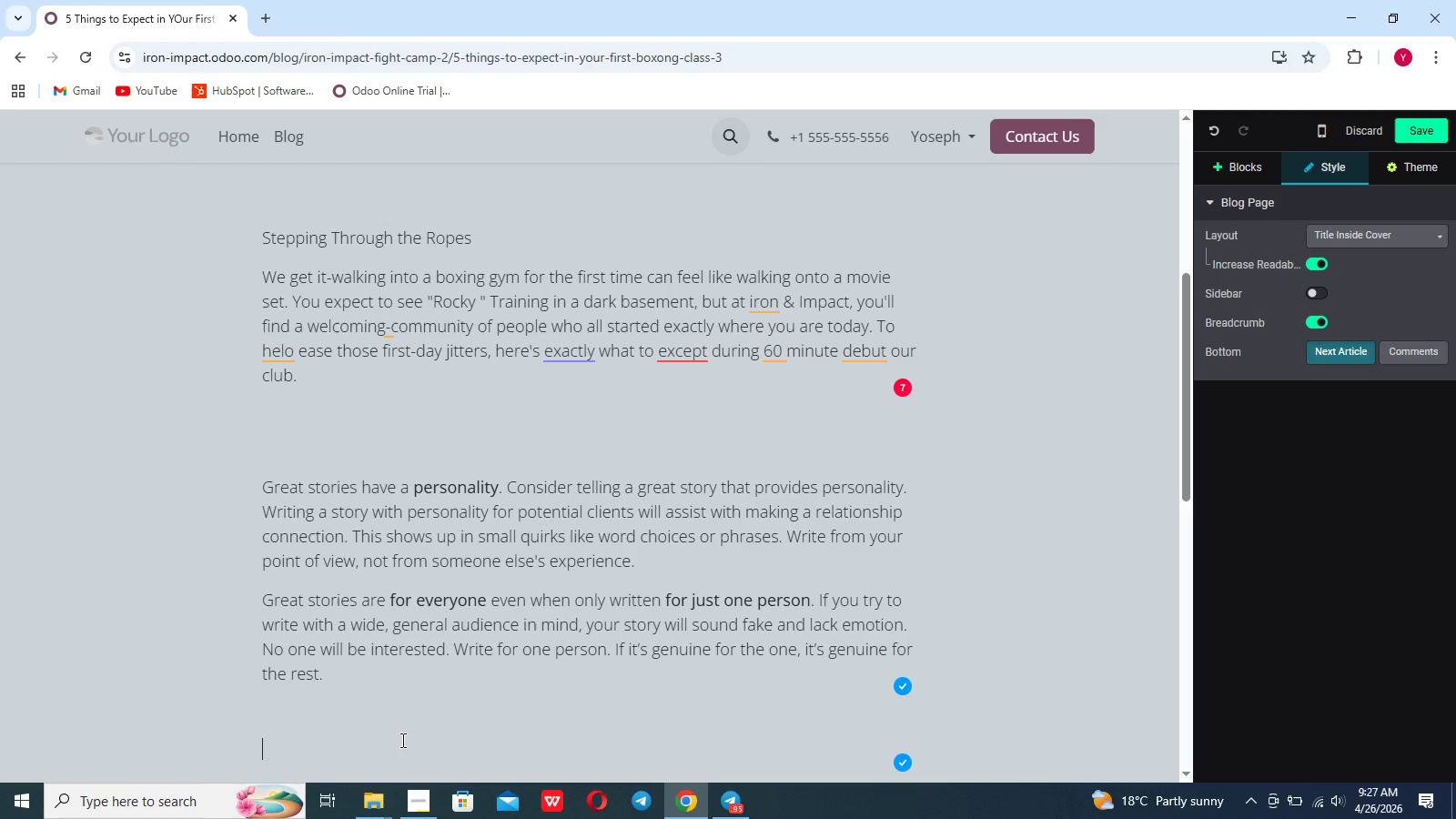 
key(Backspace)
 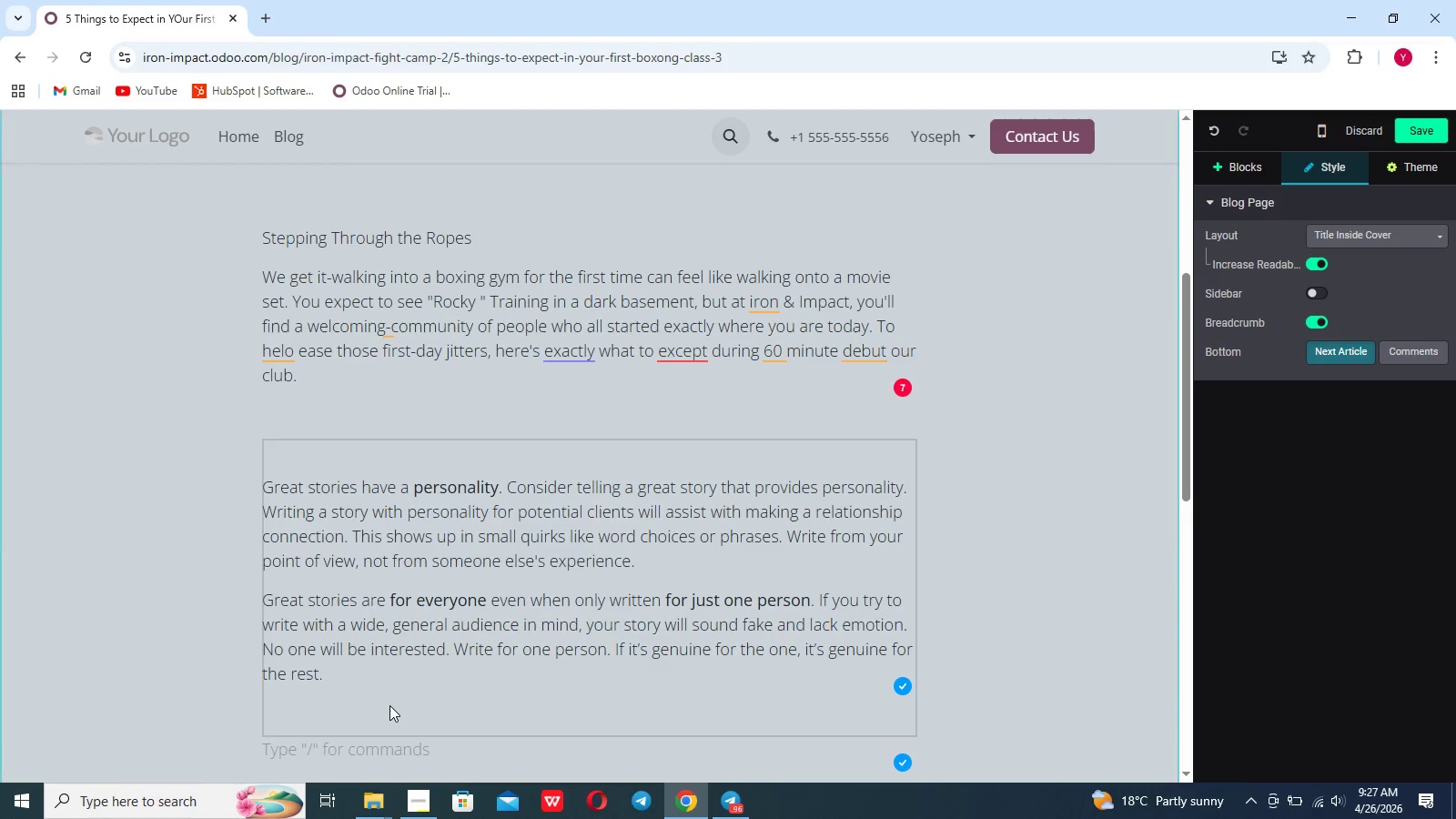 
left_click([389, 705])
 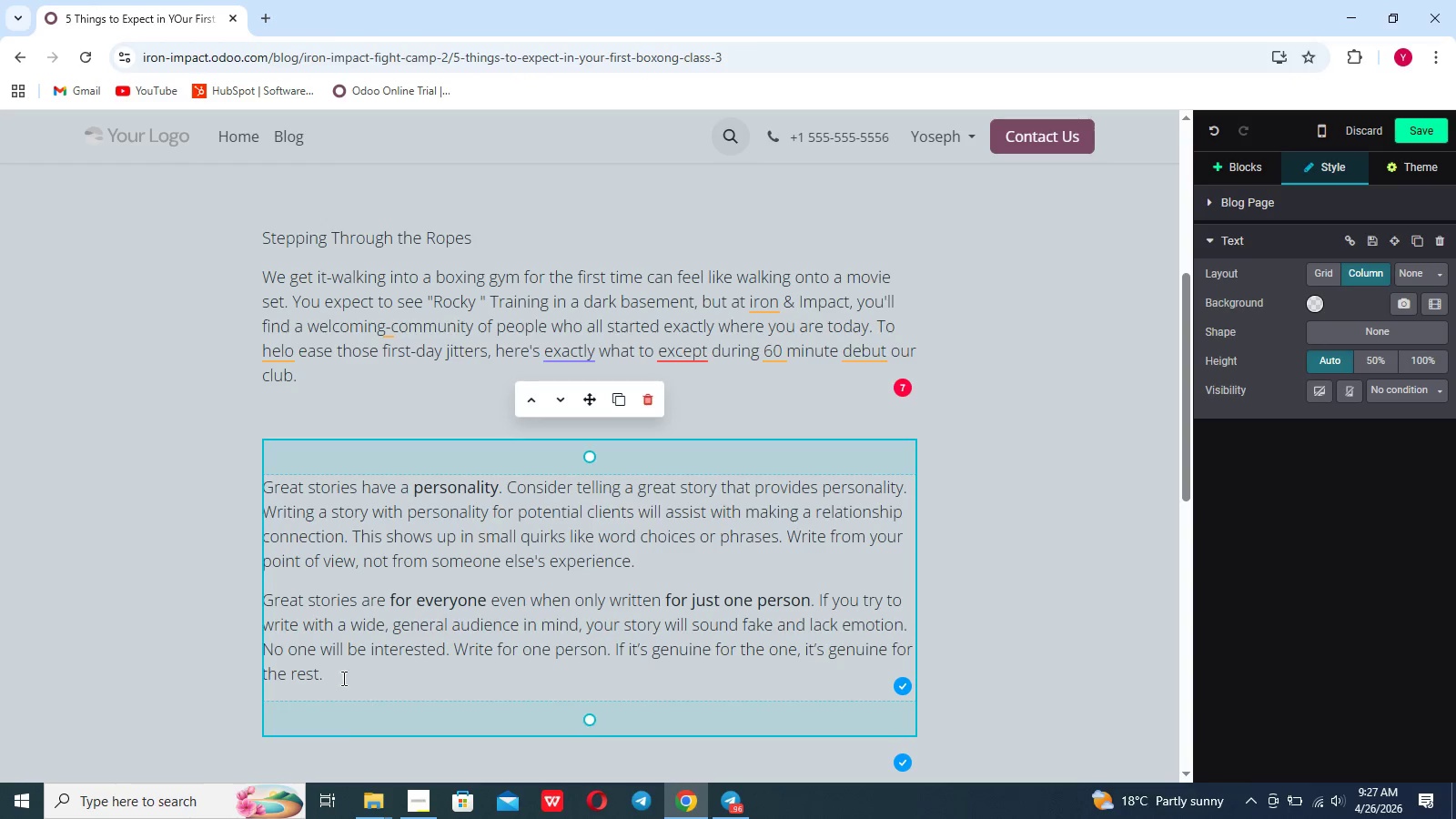 
left_click_drag(start_coordinate=[338, 675], to_coordinate=[262, 478])
 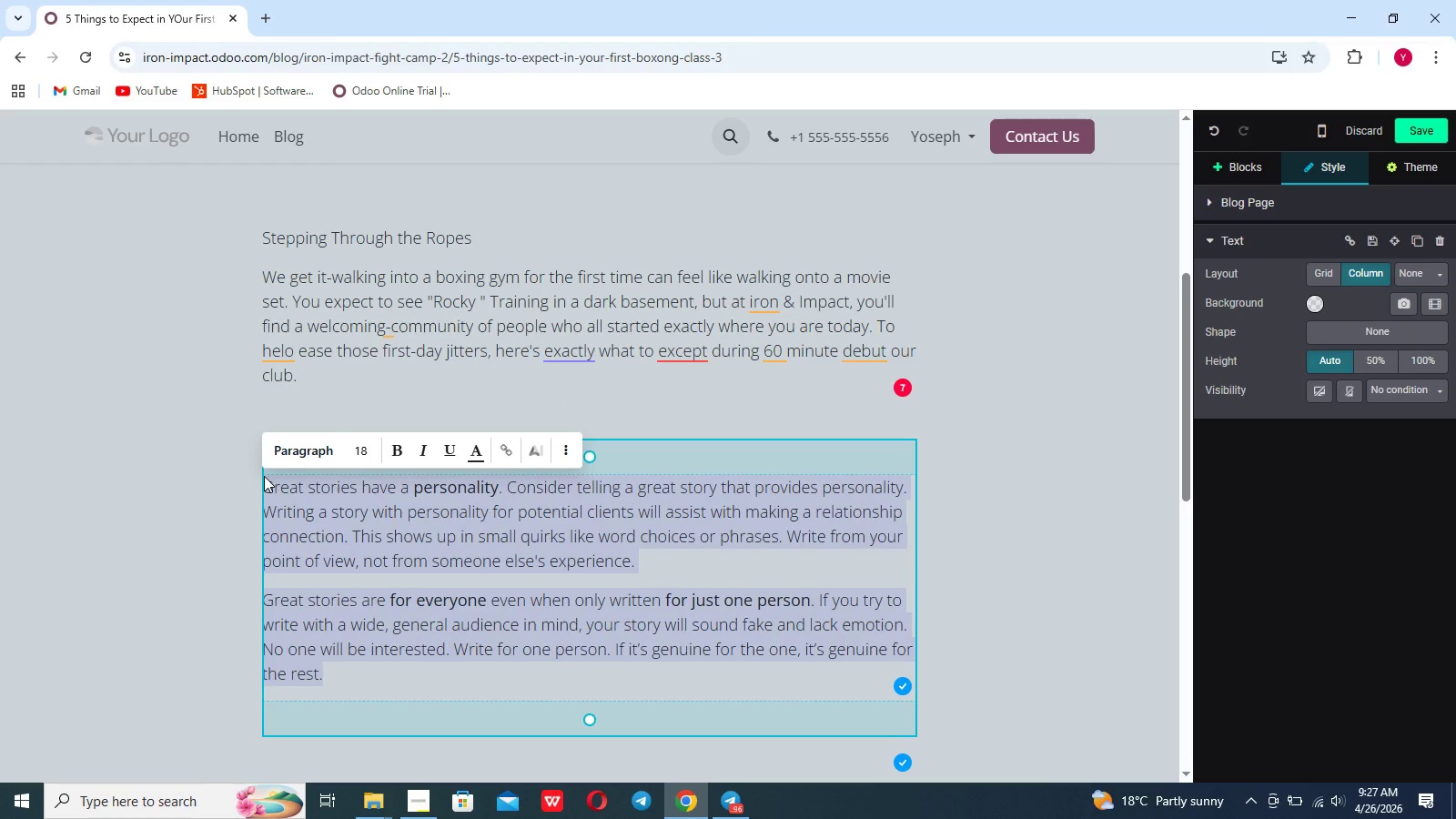 
key(Backspace)
 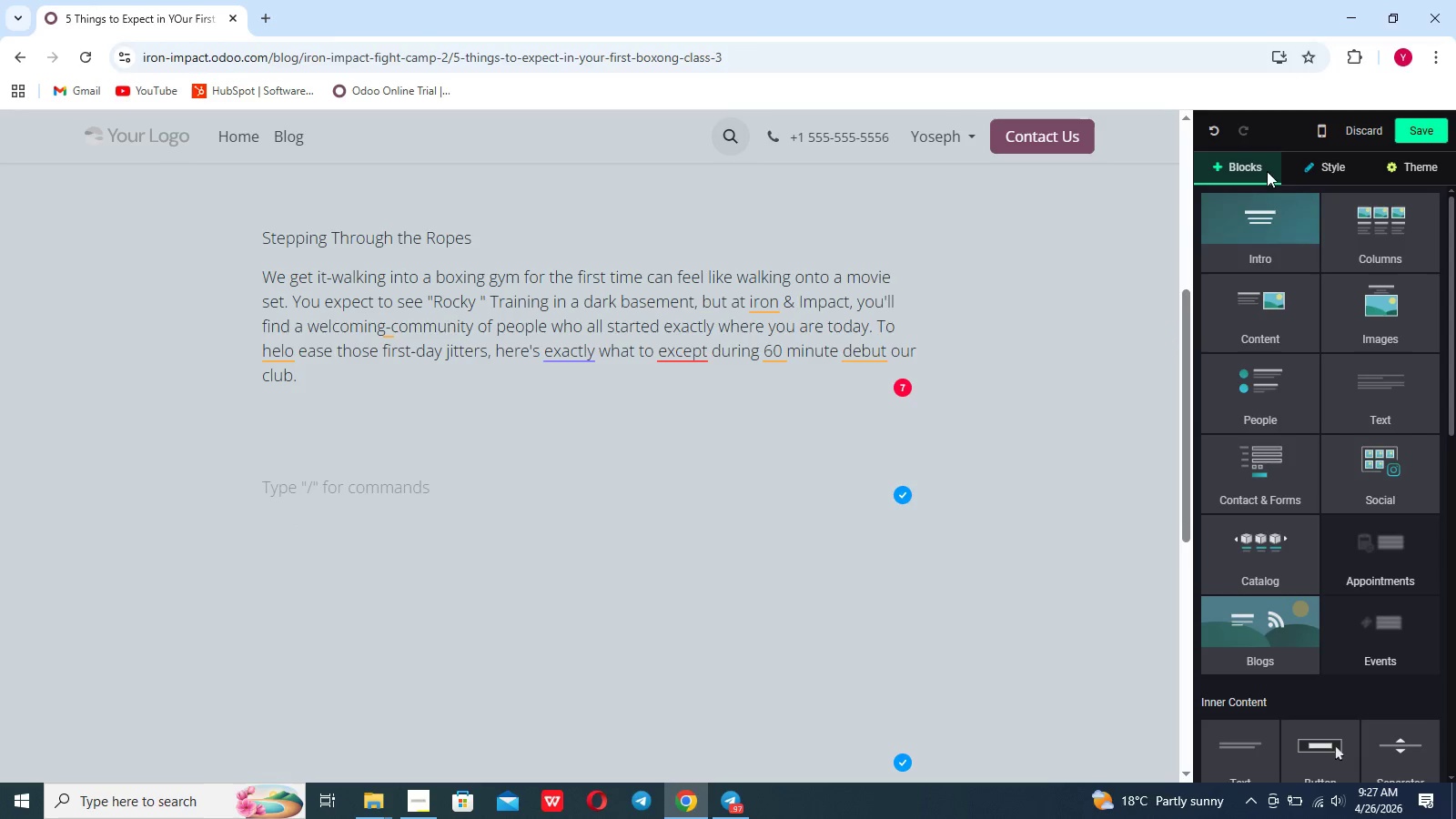 
scroll: coordinate [1267, 543], scroll_direction: down, amount: 8.0
 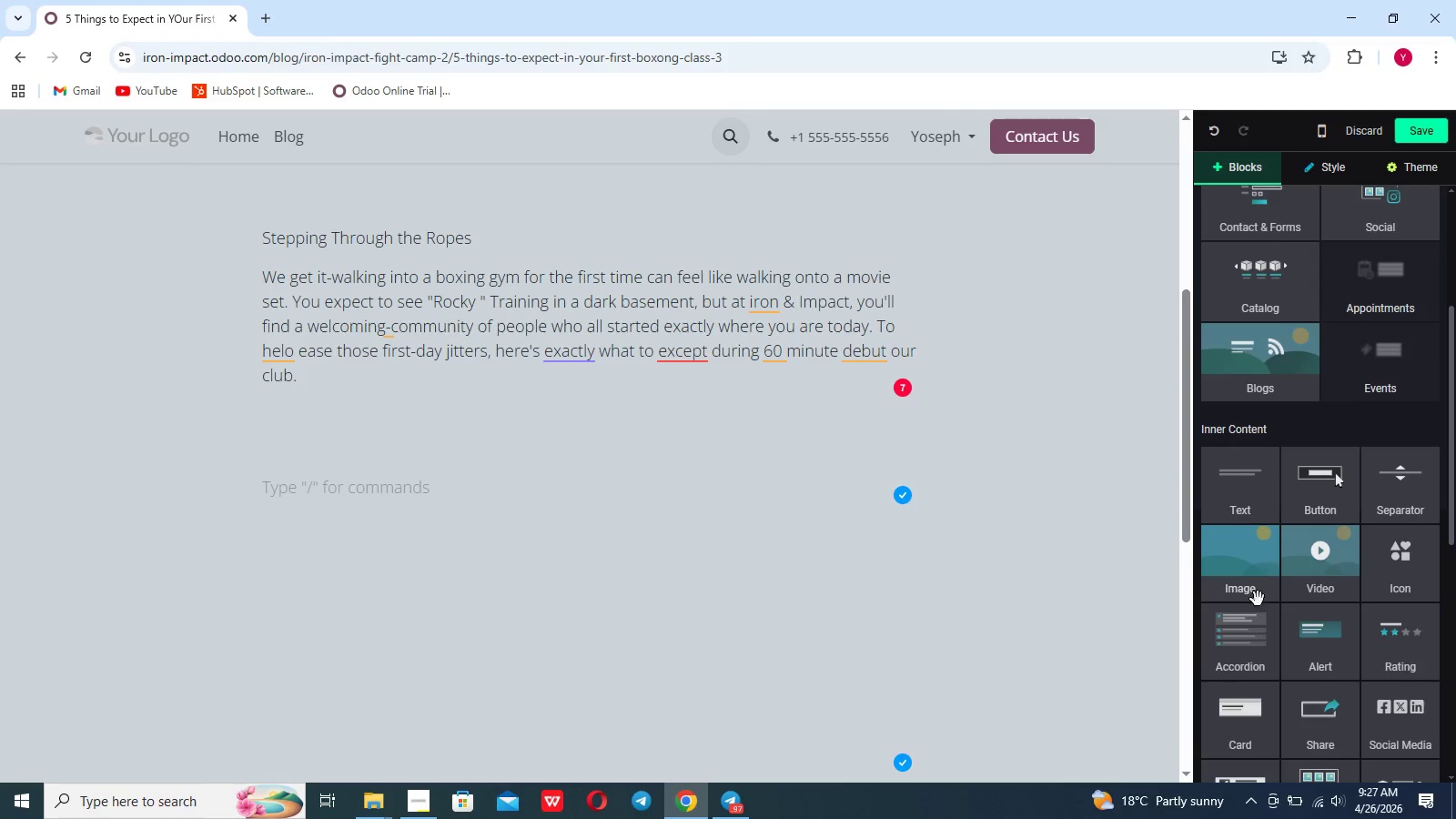 
left_click_drag(start_coordinate=[1250, 648], to_coordinate=[347, 507])
 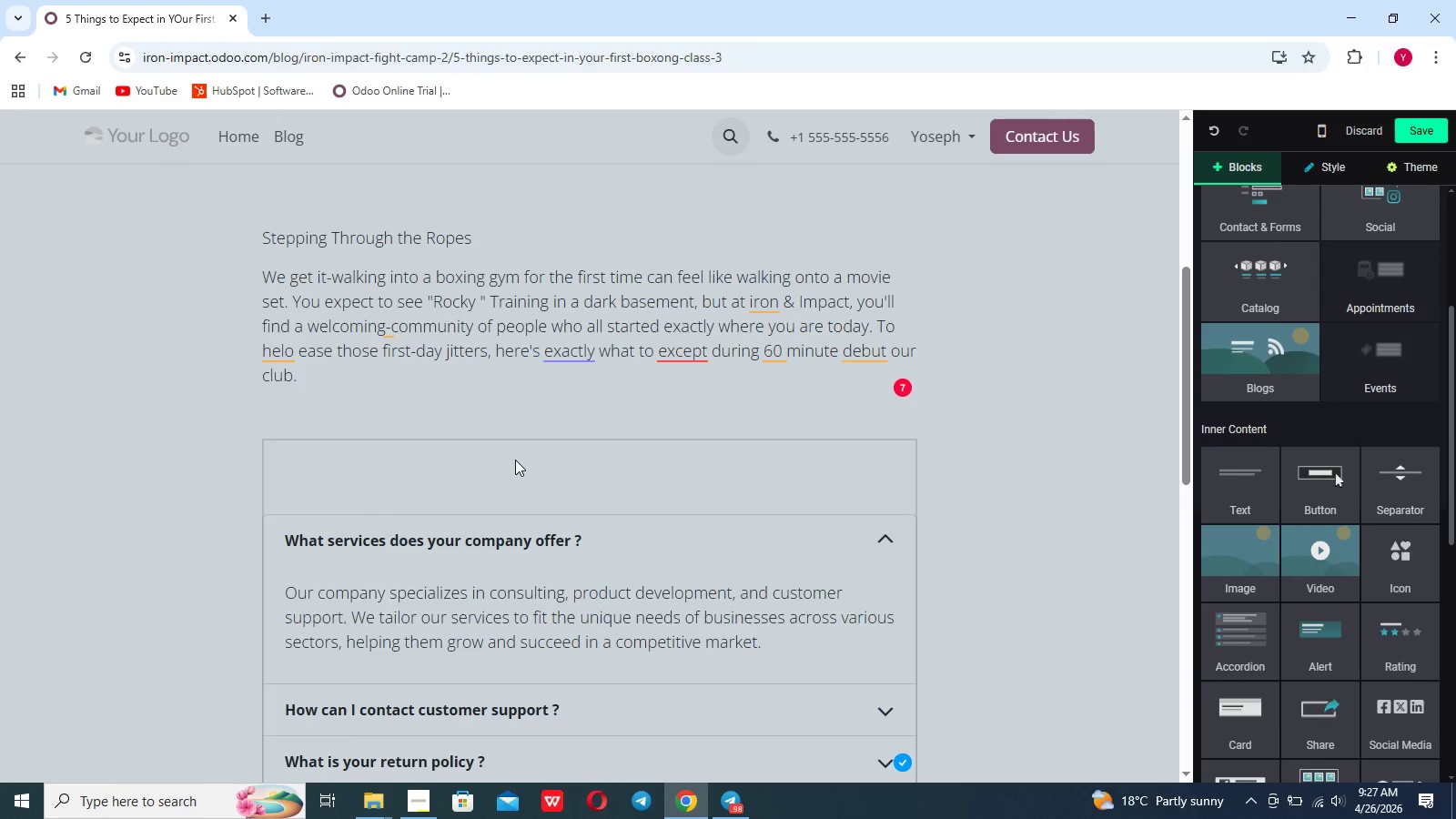 
left_click([525, 439])
 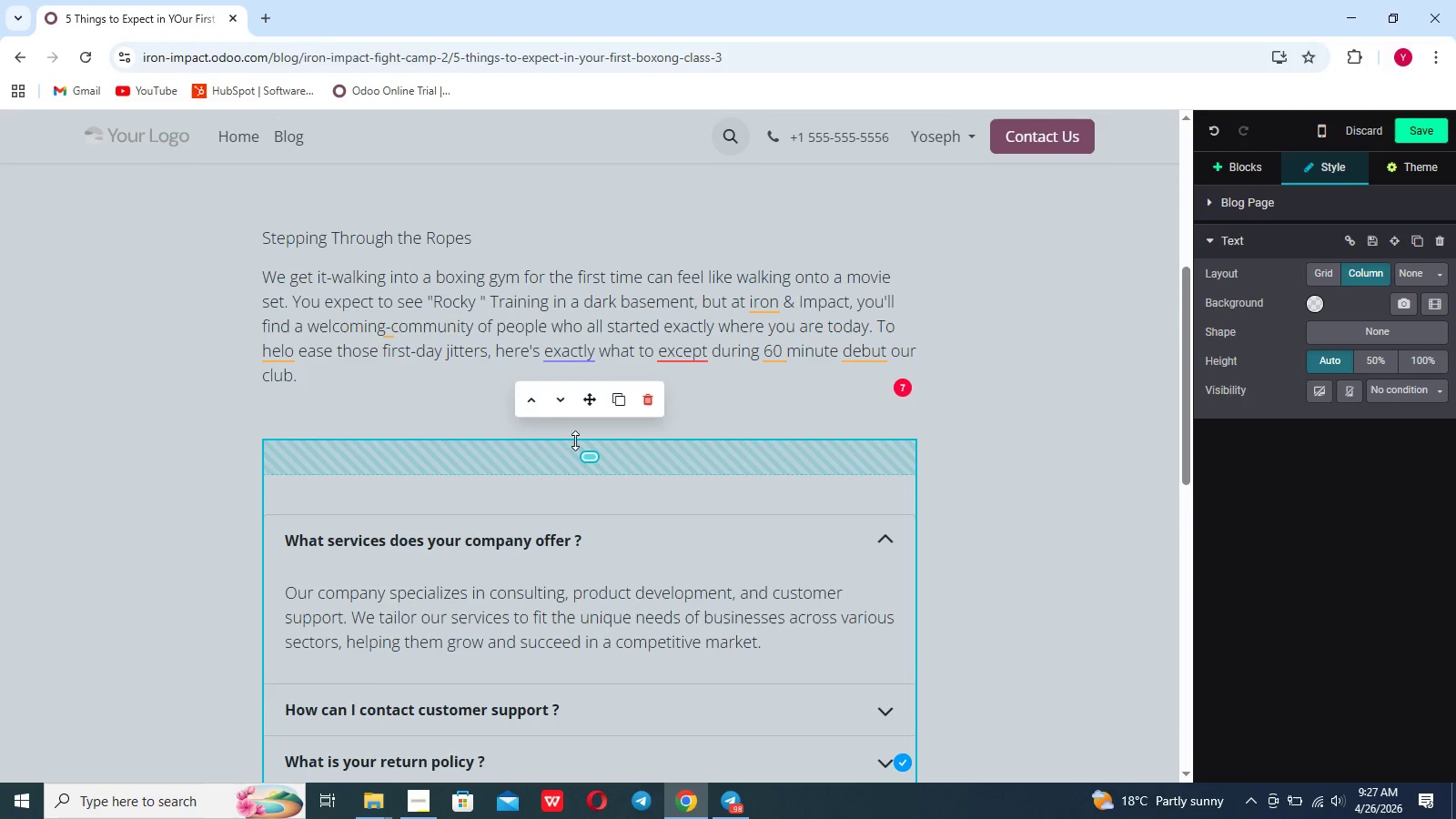 
left_click_drag(start_coordinate=[581, 434], to_coordinate=[600, 357])
 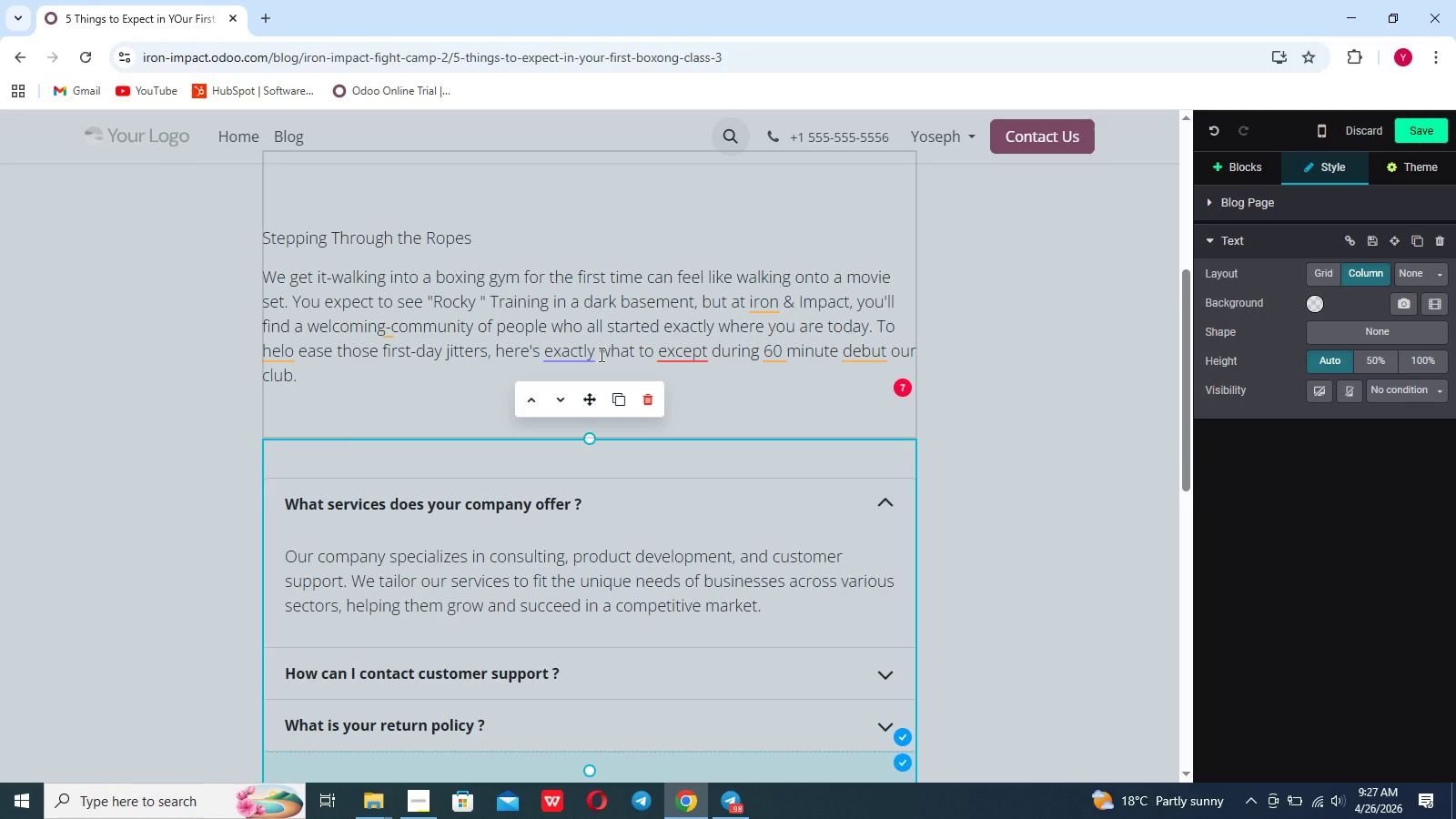 
wait(11.33)
 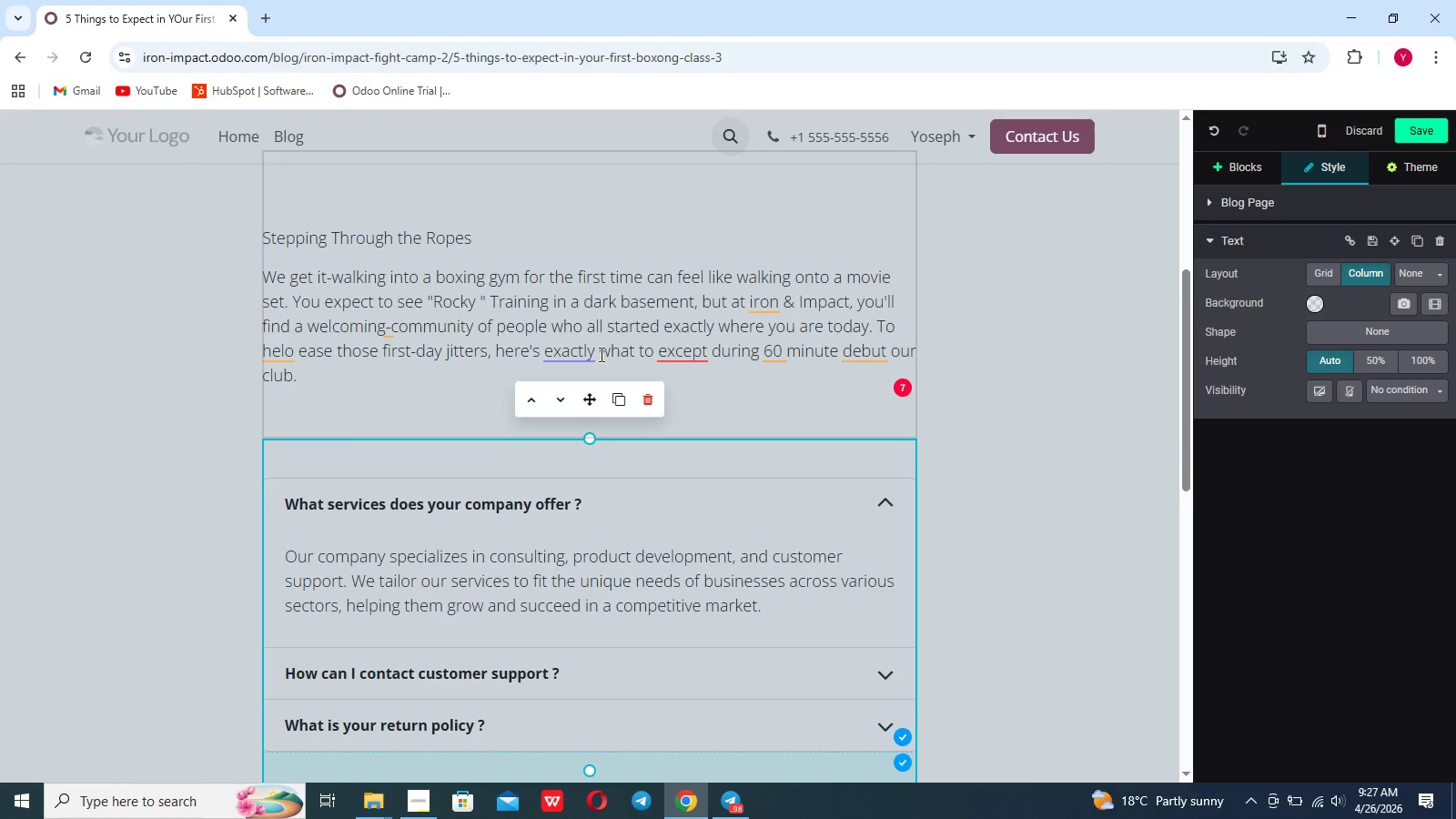 
left_click([591, 506])
 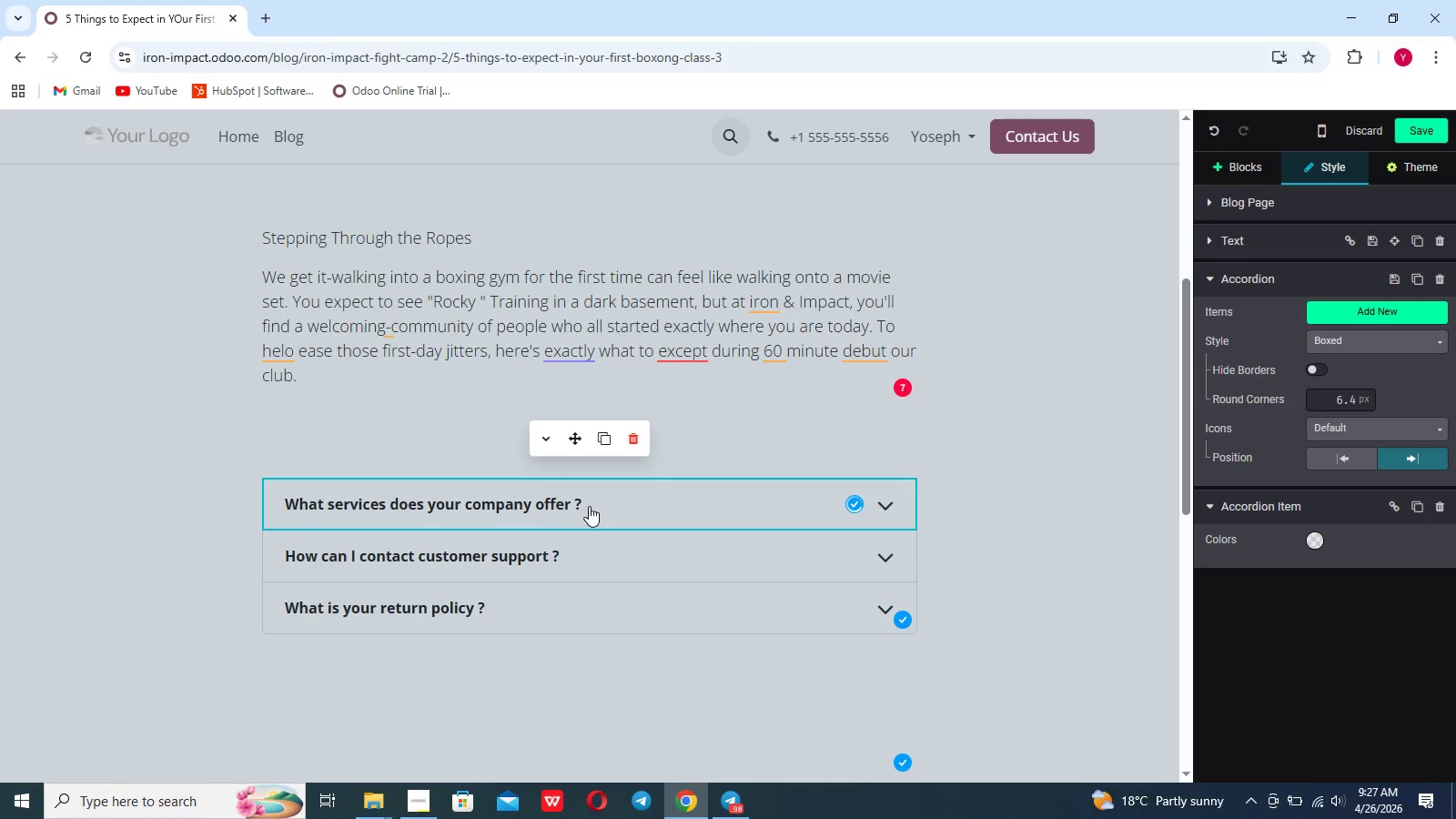 
hold_key(key=Backspace, duration=1.51)
 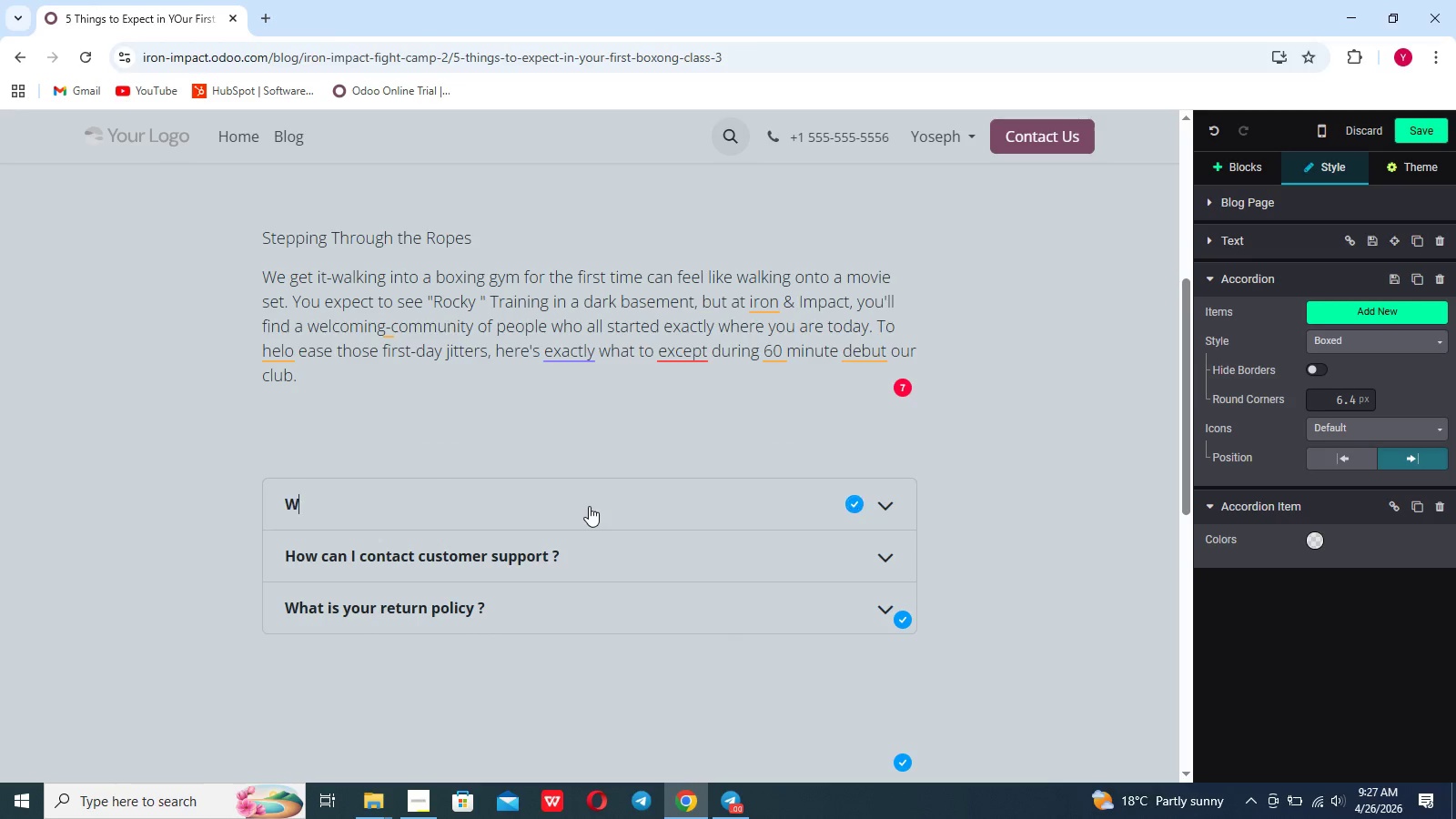 
hold_key(key=Backspace, duration=0.42)
 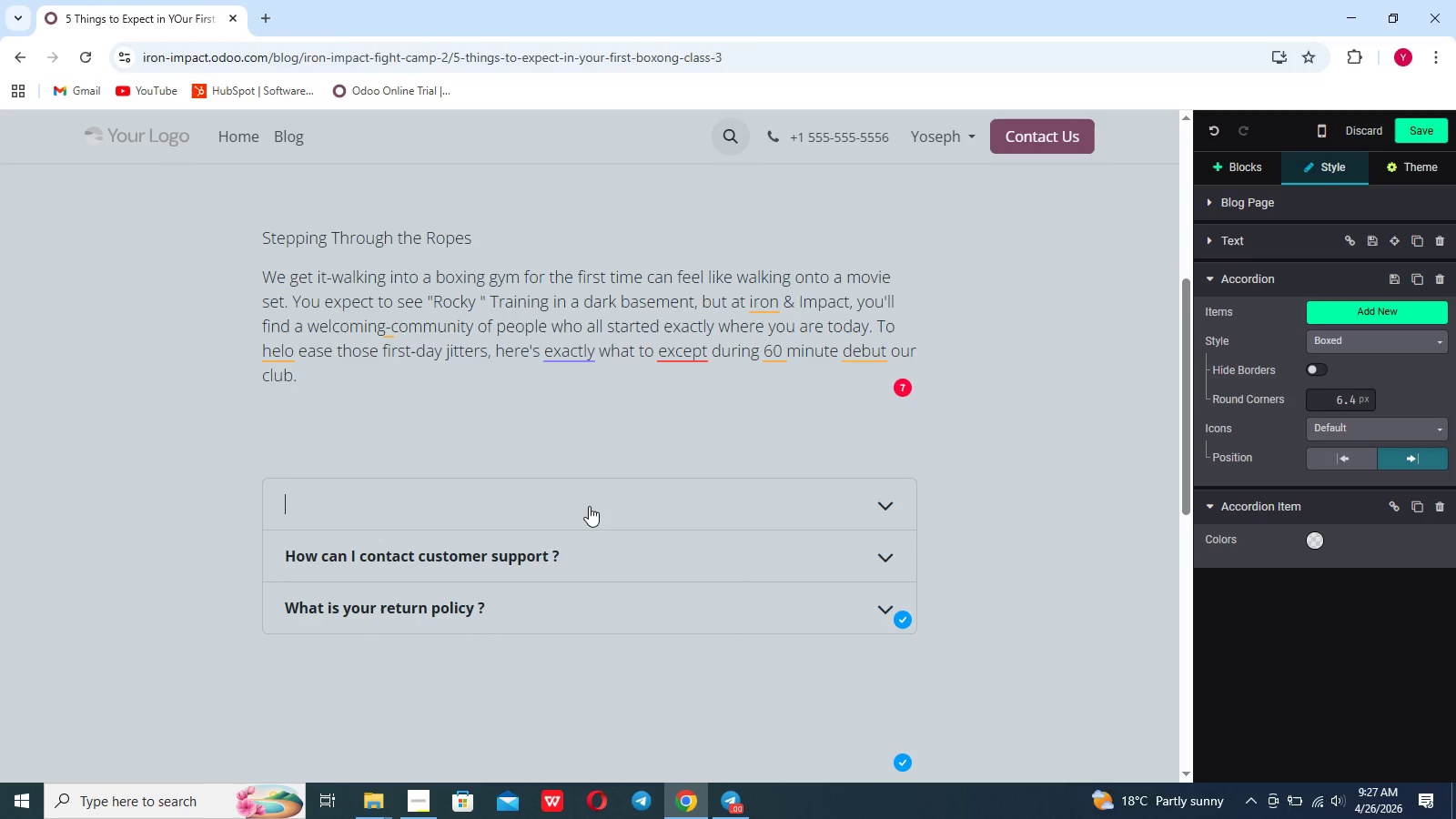 
hold_key(key=Backspace, duration=0.75)
 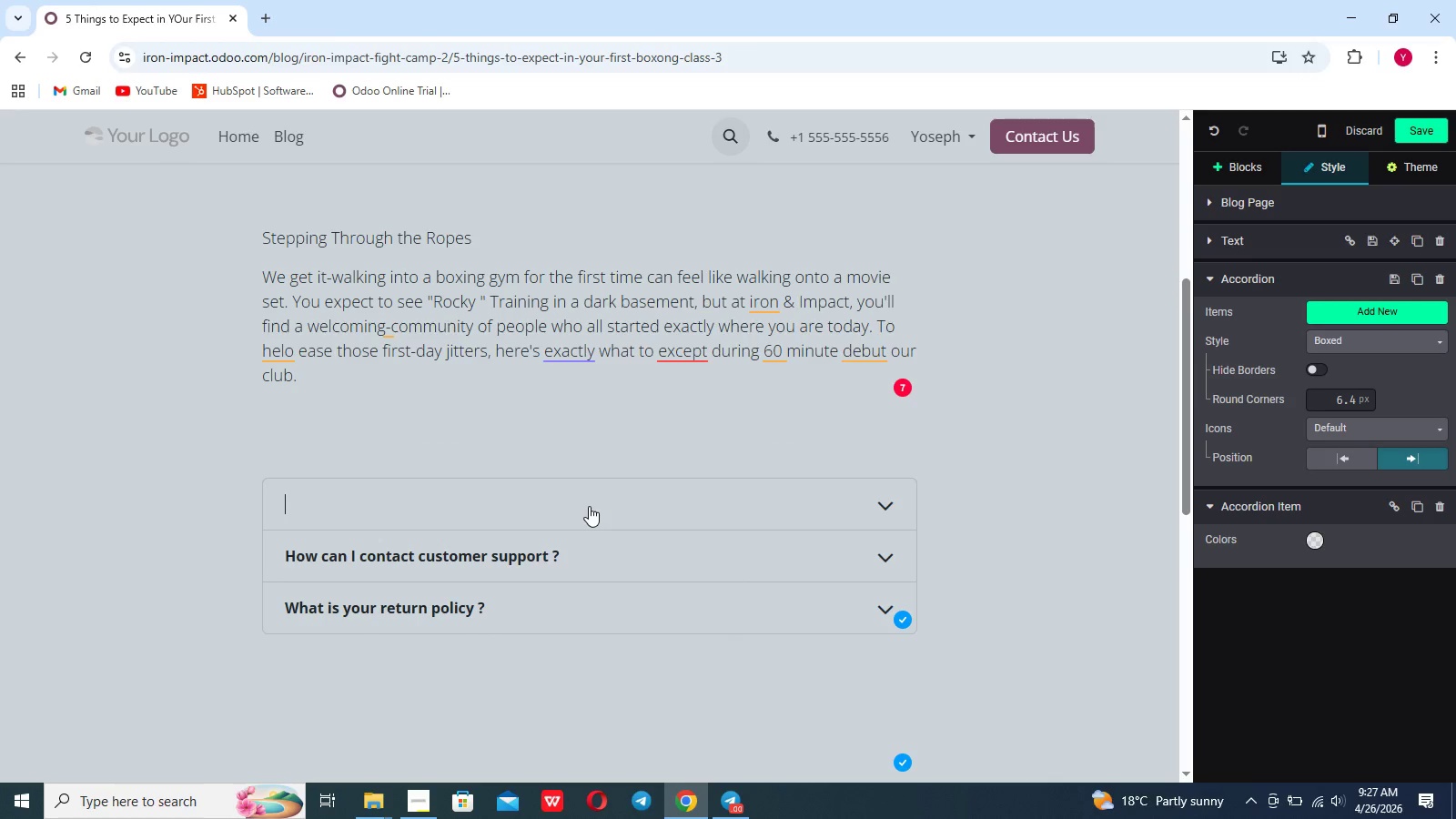 
key(Backspace)
type(1, THE )
key(Backspace)
key(Backspace)
key(Backspace)
type(he :)
key(Backspace)
type("Wrap" Rie)
key(Backspace)
type(tu)
 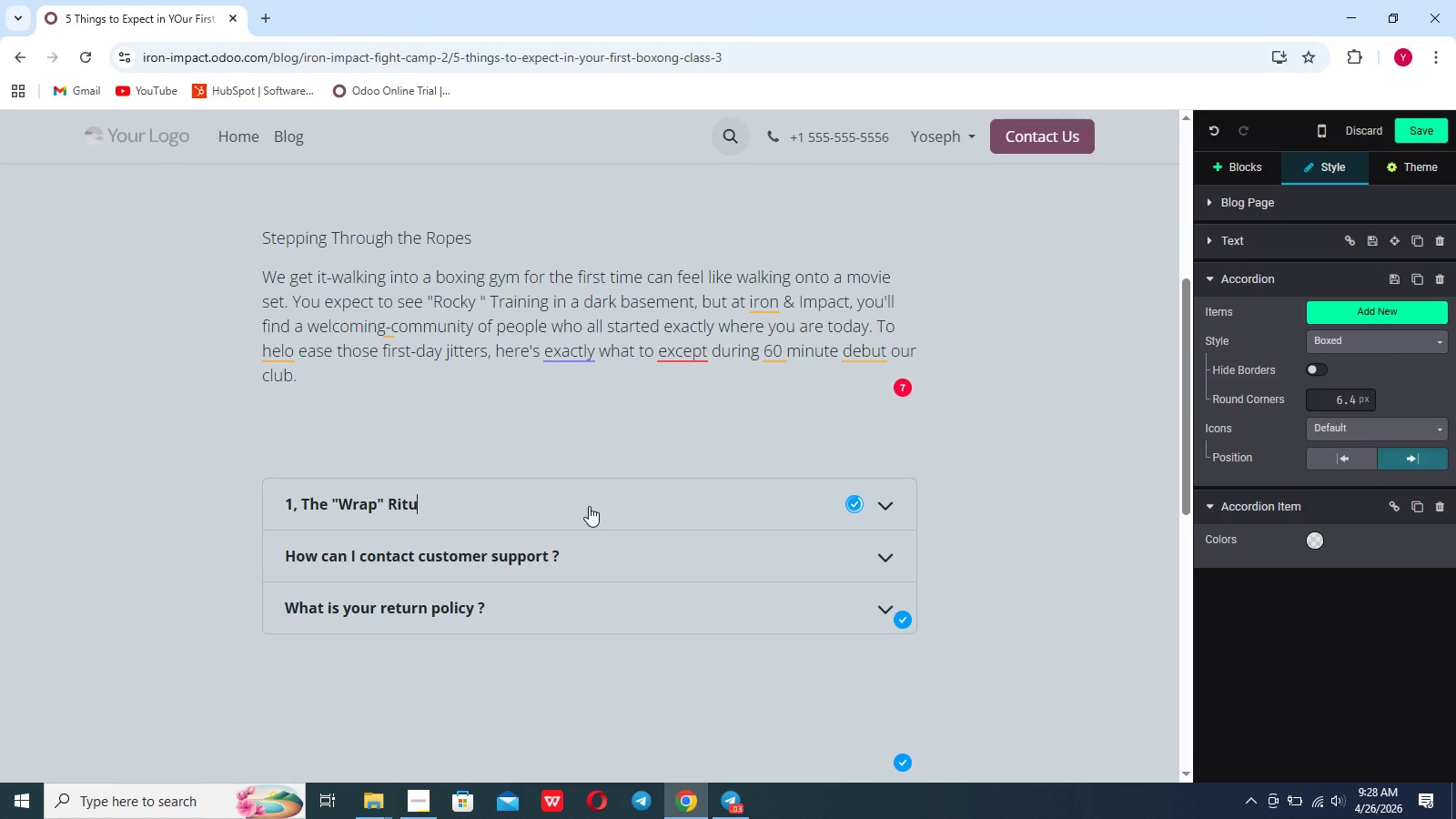 
hold_key(key=CapsLock, duration=0.91)
 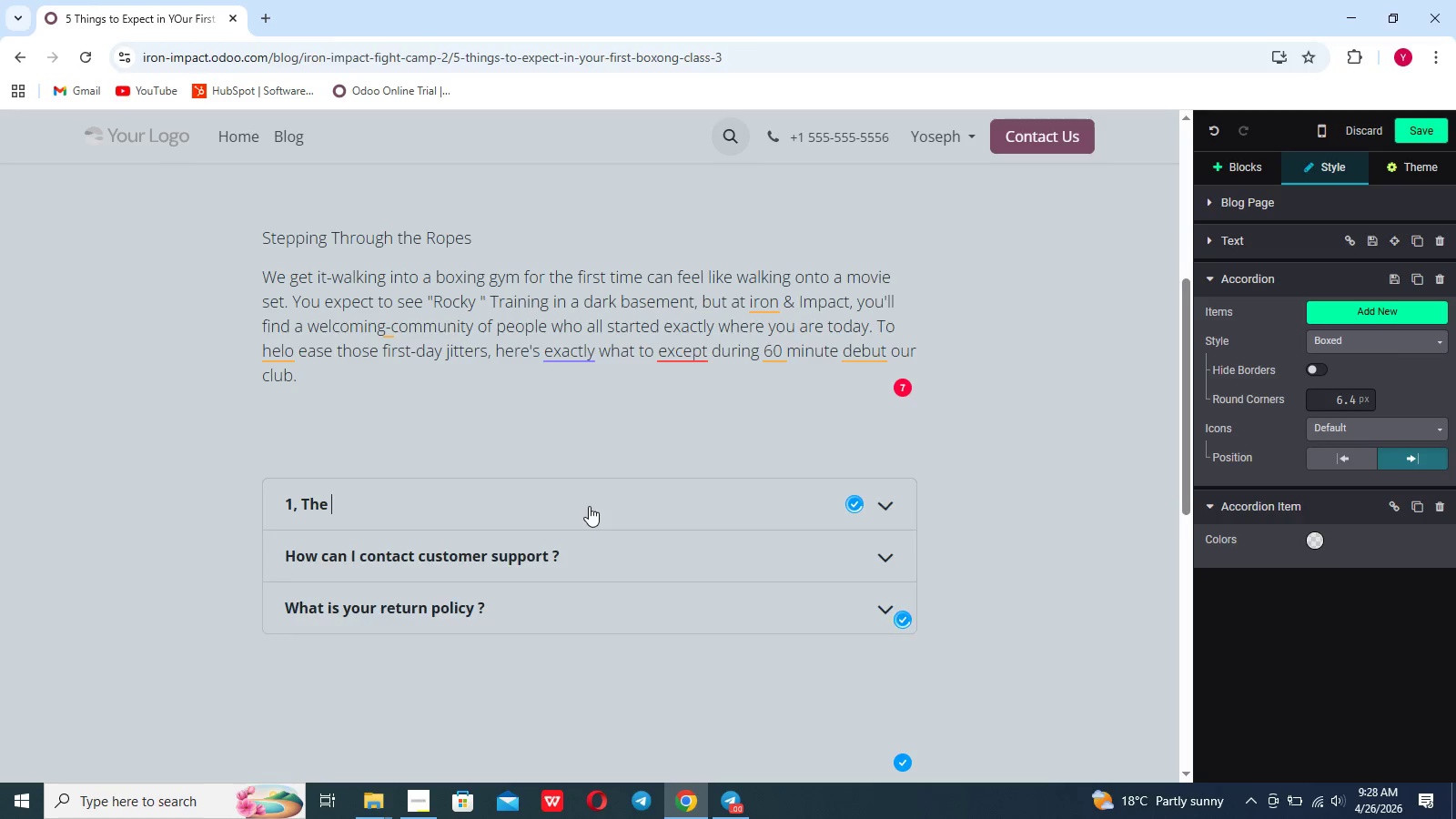 
scroll: coordinate [589, 506], scroll_direction: down, amount: 3.0
 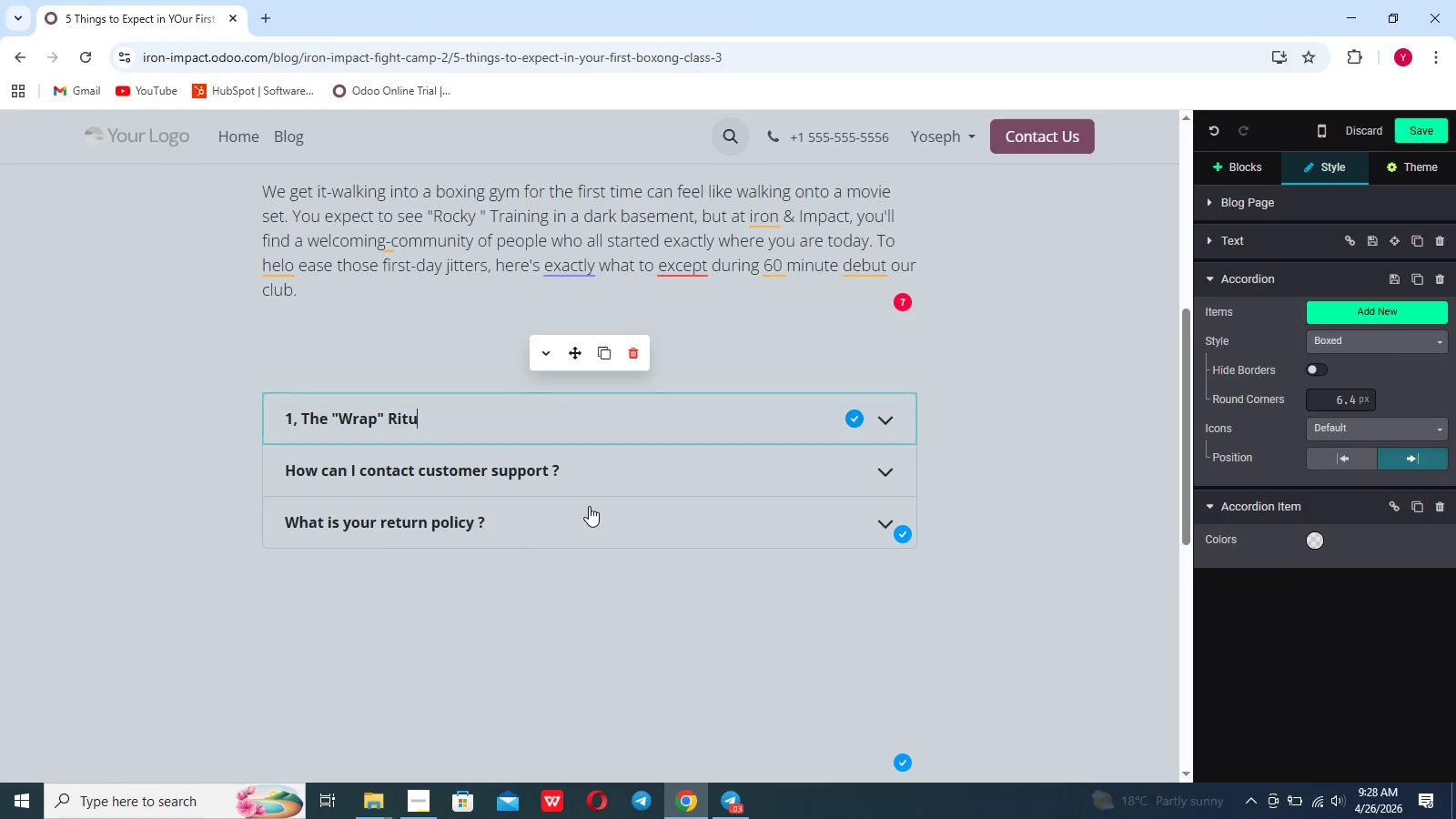 
type(AL : )
key(Backspace)
key(Backspace)
 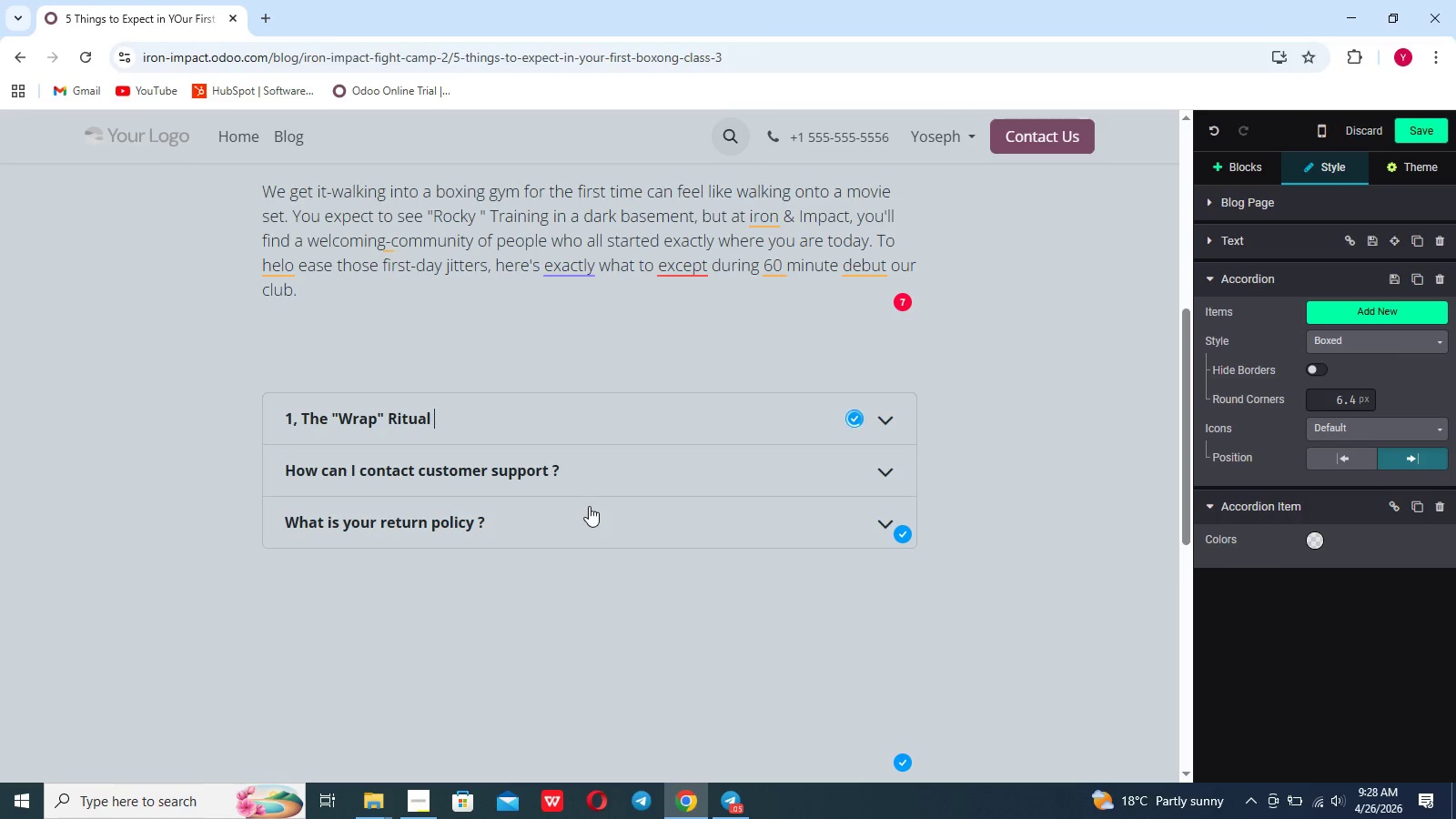 
wait(9.61)
 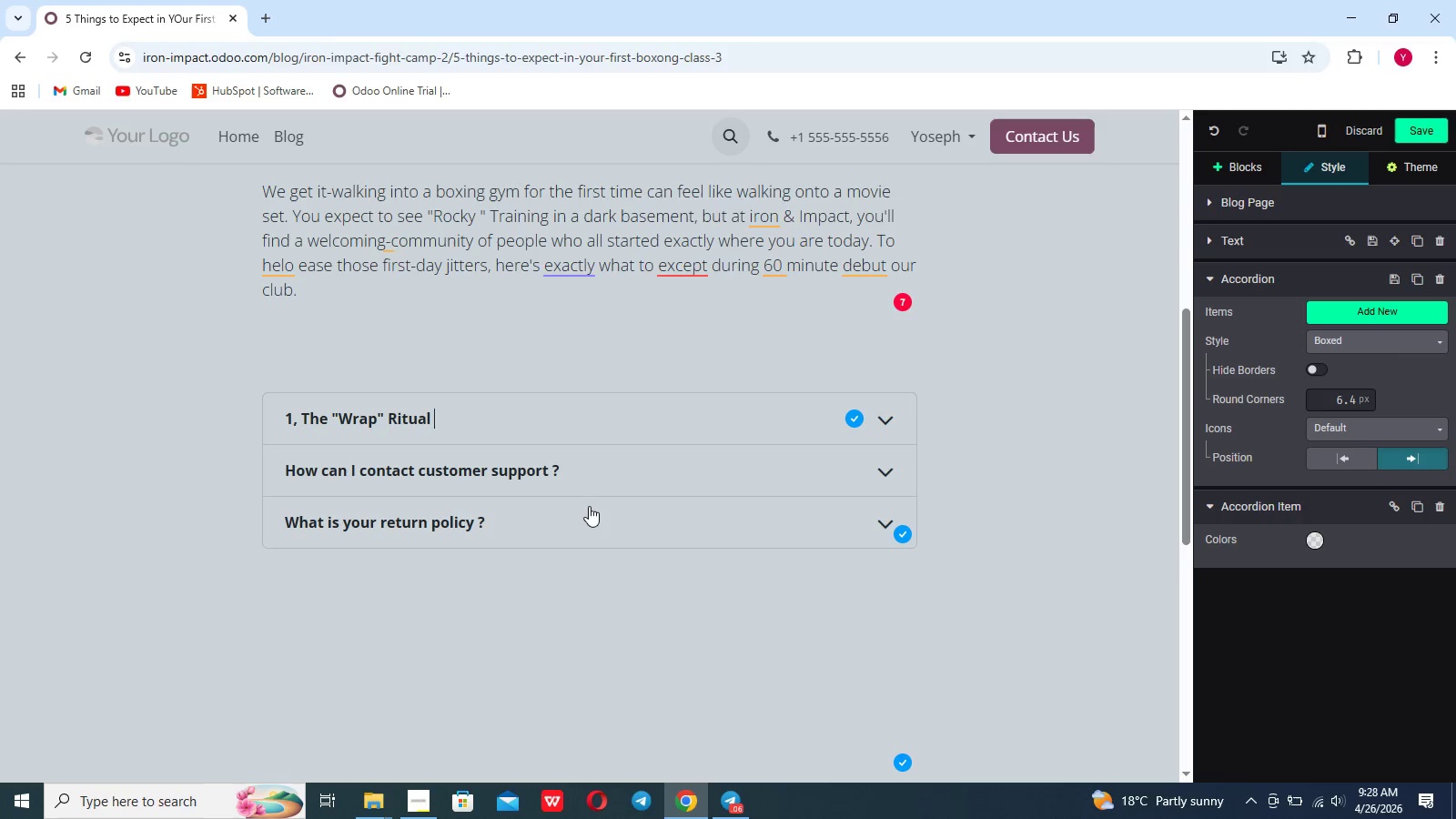 
left_click_drag(start_coordinate=[771, 521], to_coordinate=[286, 470])
 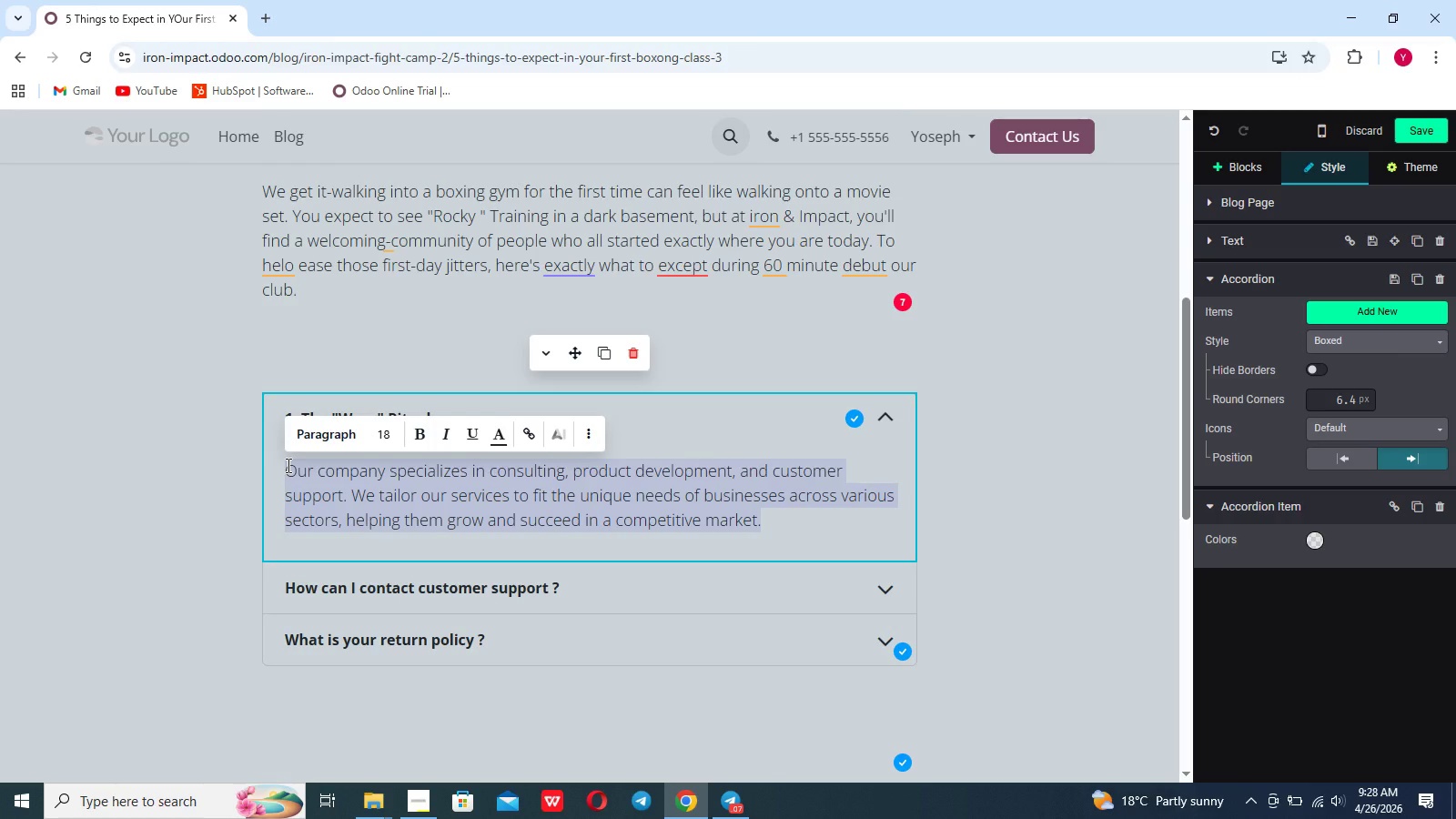 
key(Backspace)
type(Before )
 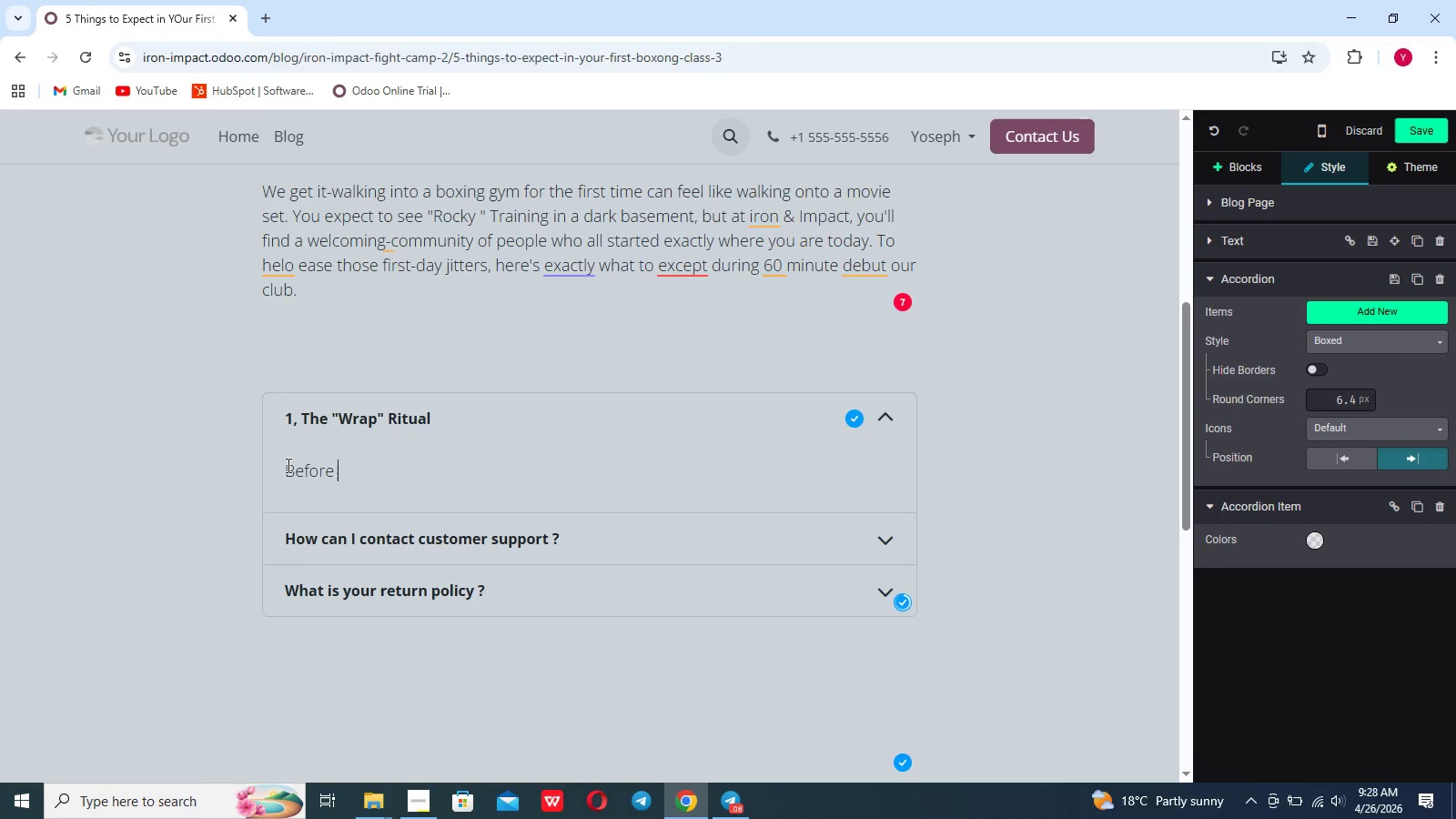 
type(you touch)
 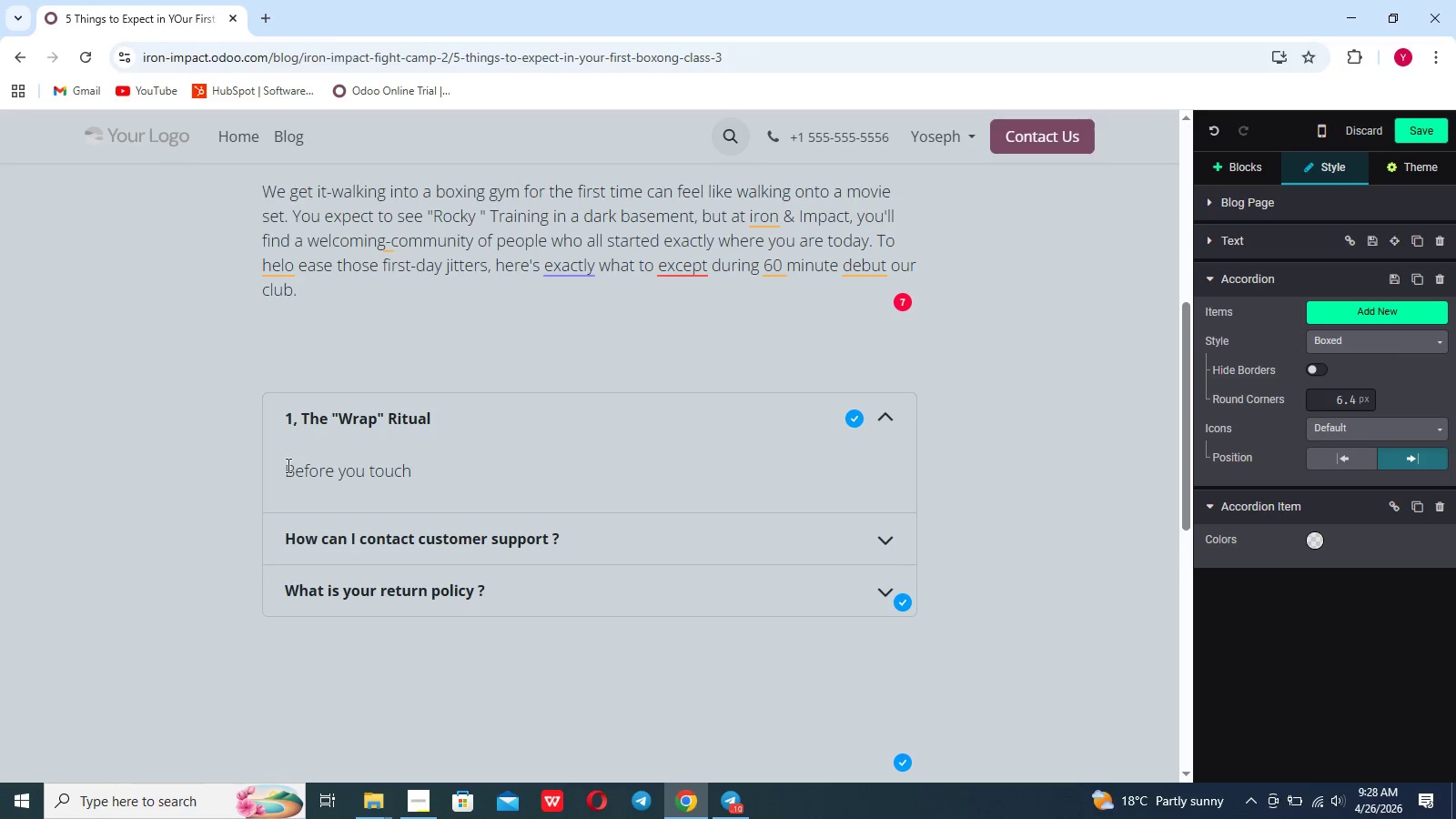 
type( a bag, you;ll)
key(Backspace)
key(Backspace)
key(Backspace)
type('ll learn to wrap youre hands )
key(Backspace)
type(. it'd a 5- minutes ritual that protect)
 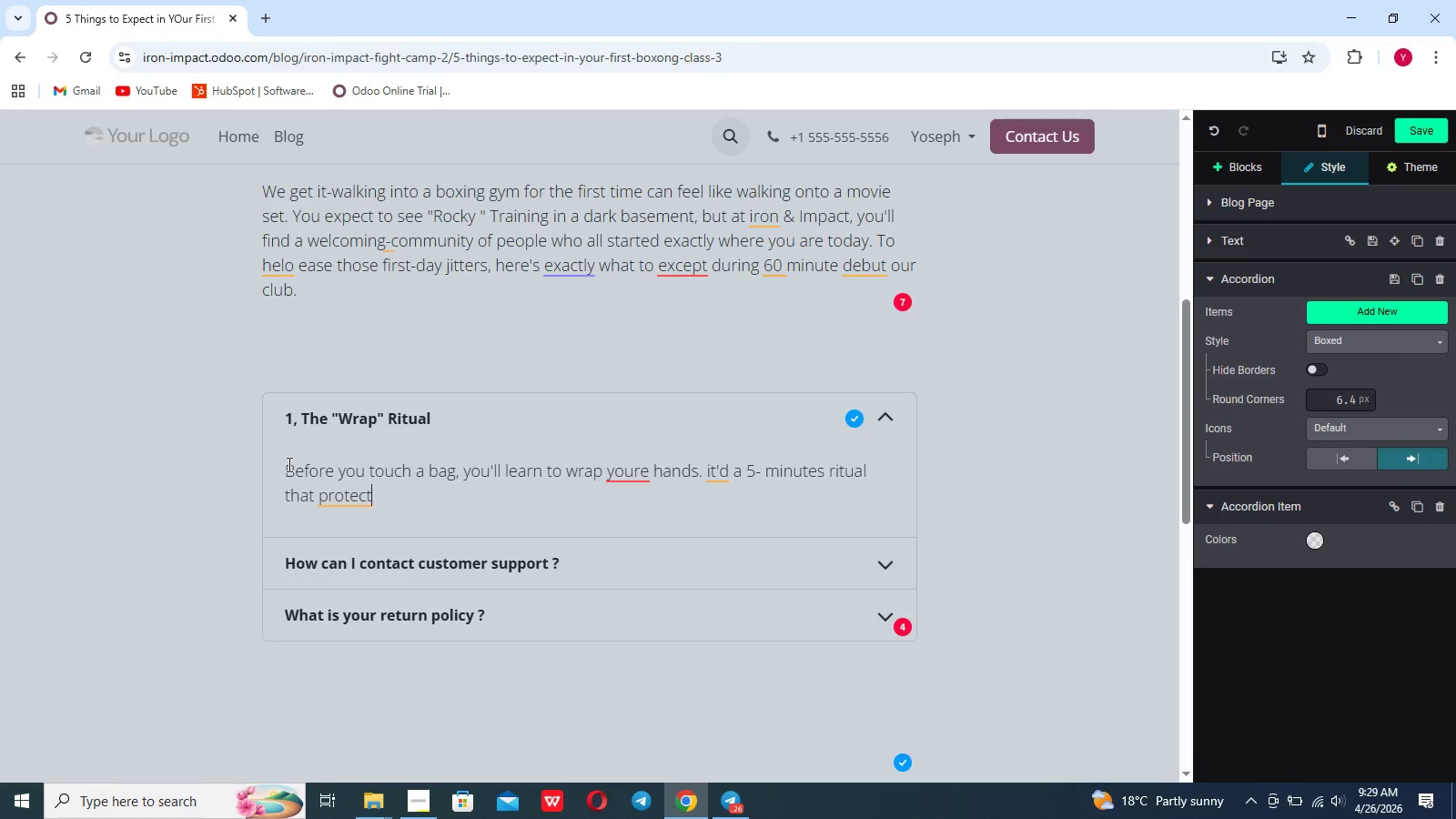 
type( s)
key(Backspace)
type(them)
key(Backspace)
type( small bones in your hand)
 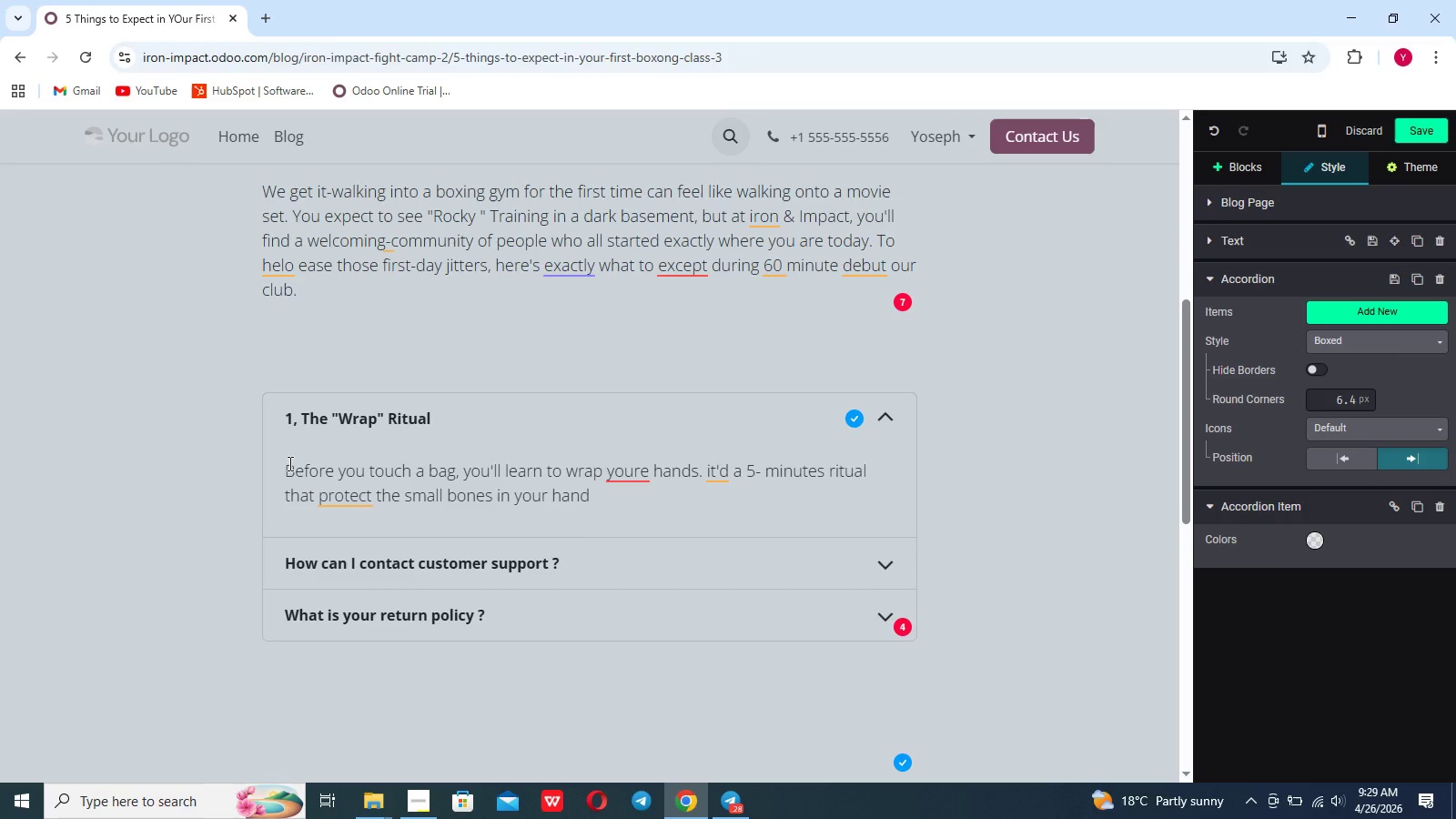 
wait(5.09)
 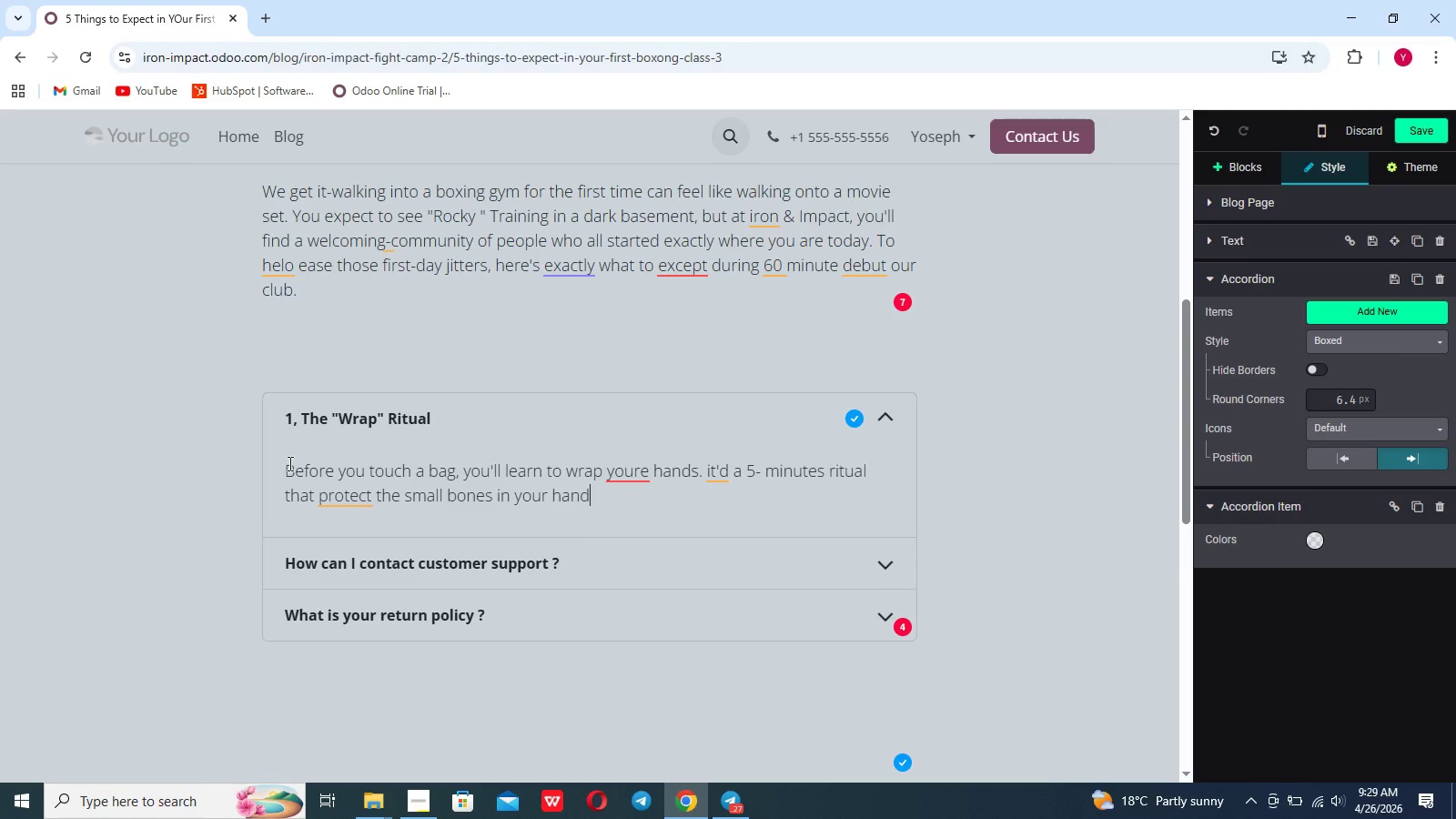 
type( )
key(Backspace)
type(s and support)
 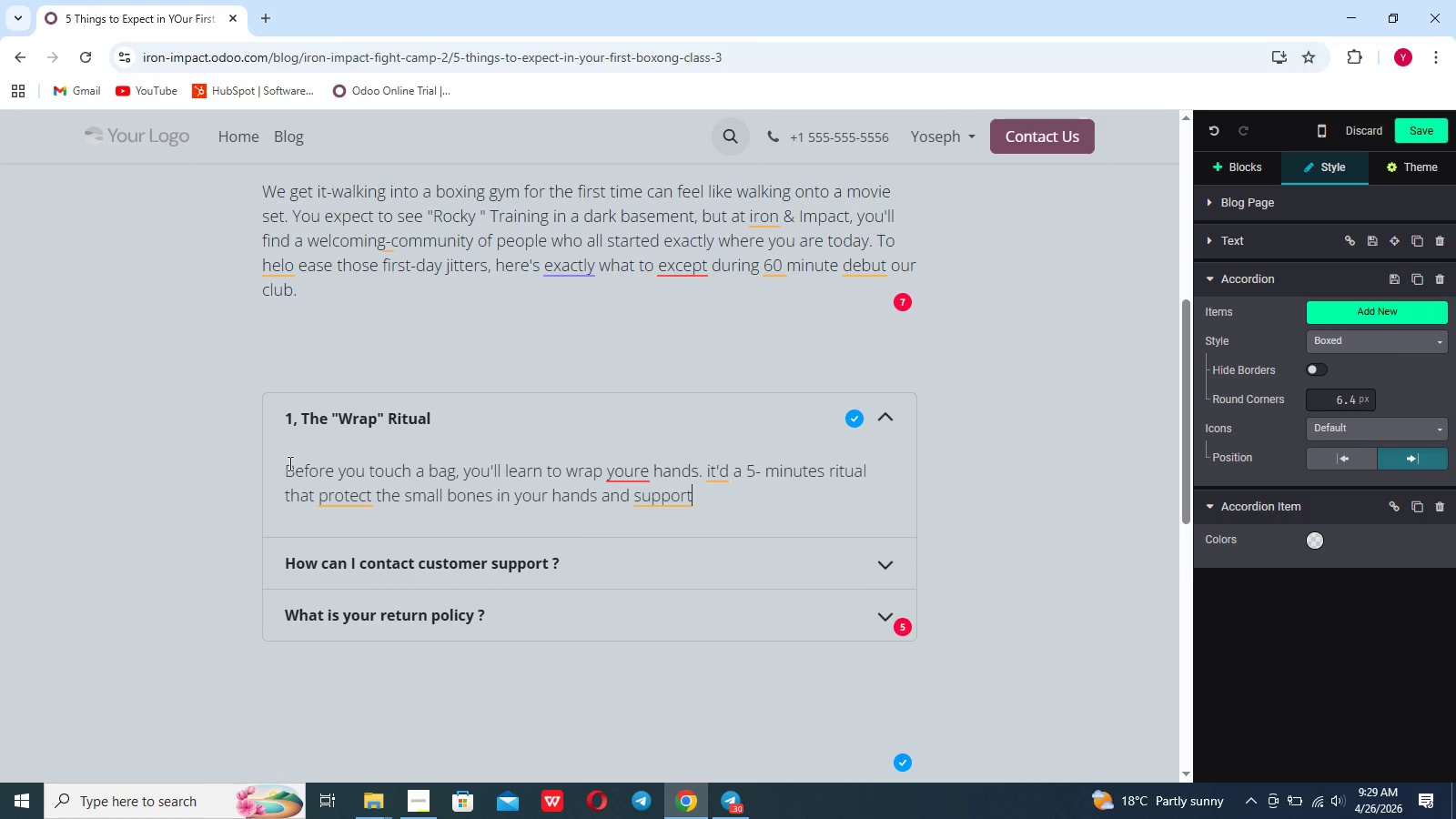 
type(s your wrists,)
key(Backspace)
type(. Our s)
key(Backspace)
type(coaches will be right there to hwlp)
key(Backspace)
key(Backspace)
type(e)
key(Backspace)
key(Backspace)
type(elp you secure them properly)
 